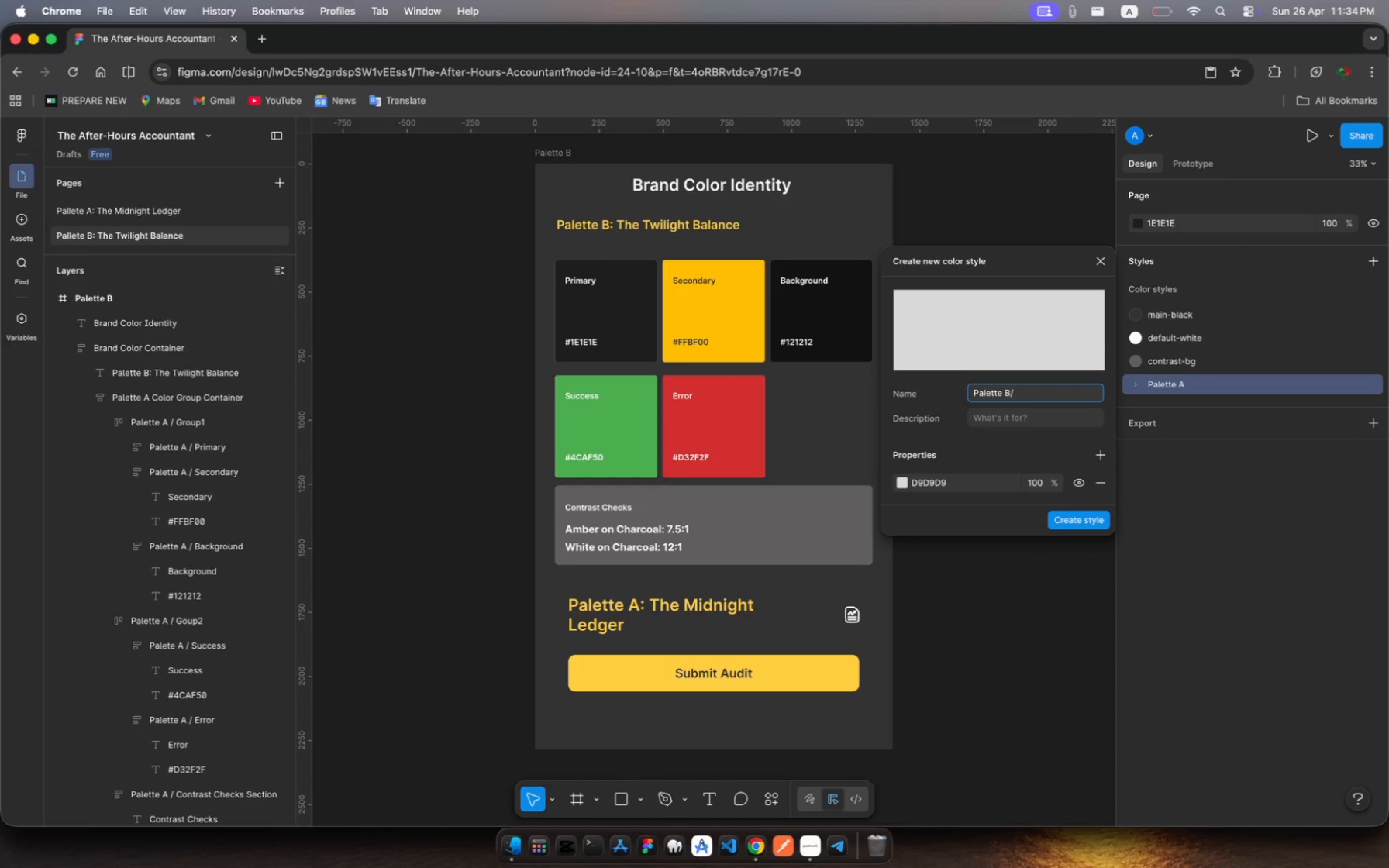 
wait(15.85)
 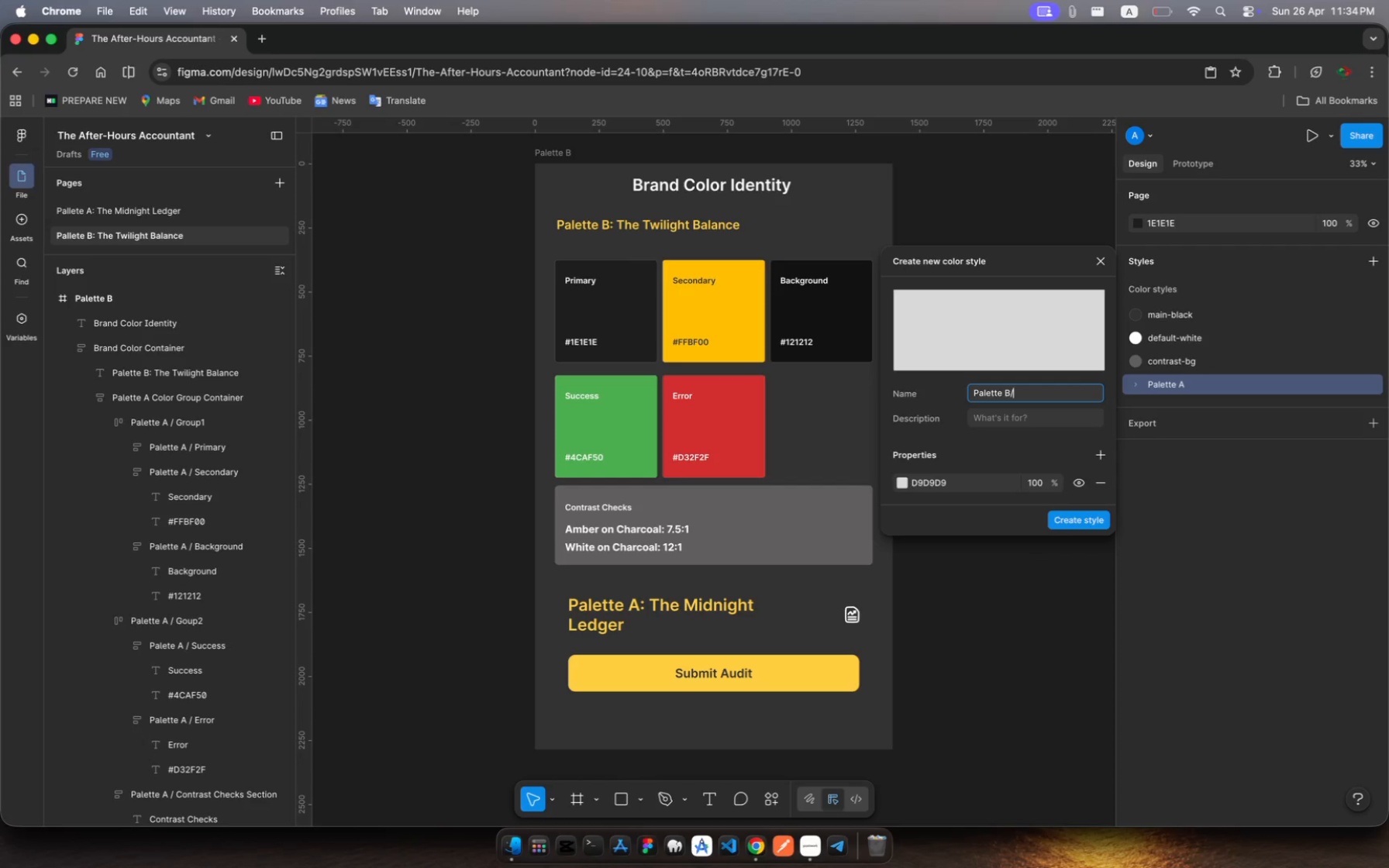 
type(green)
 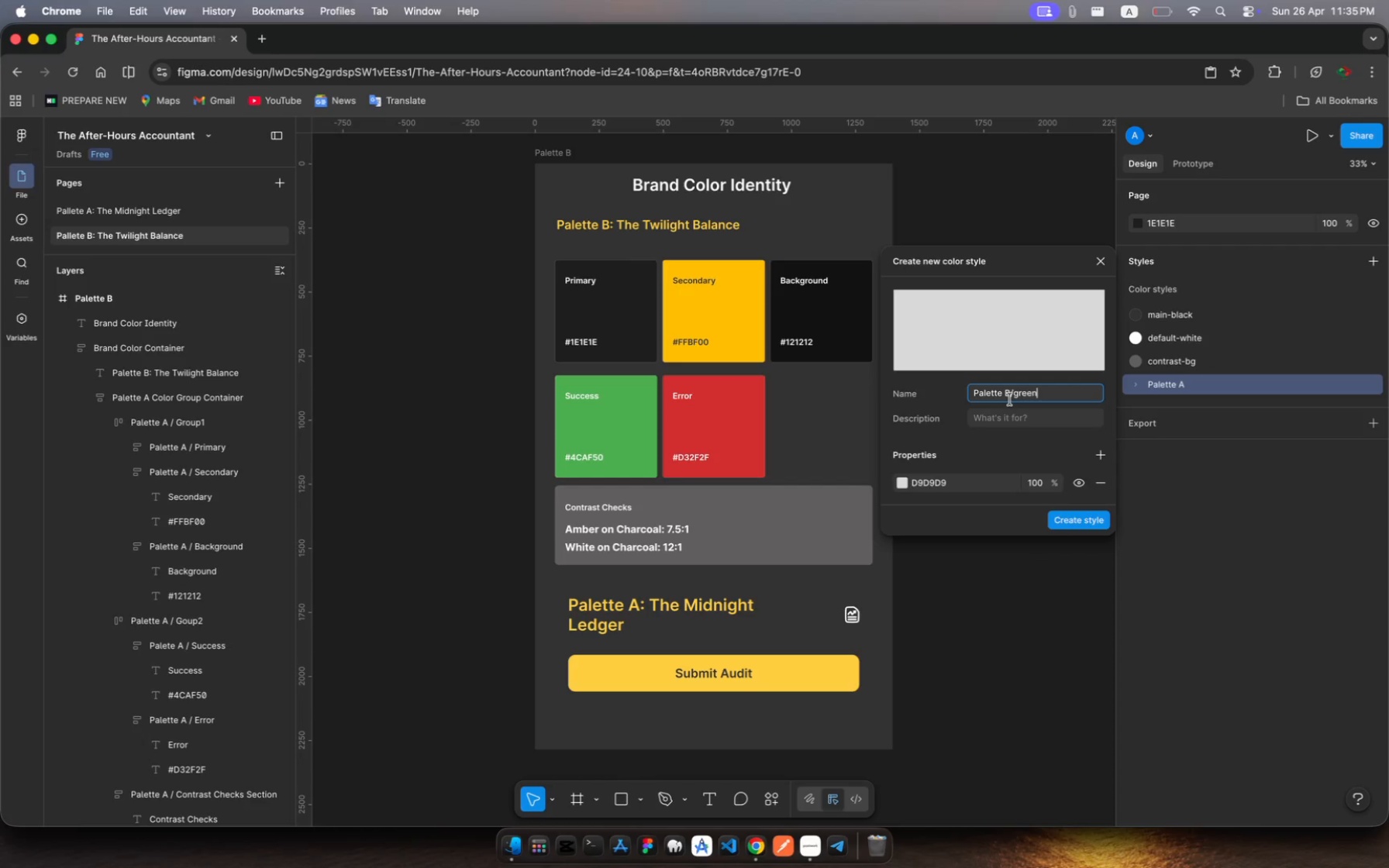 
left_click([1005, 413])
 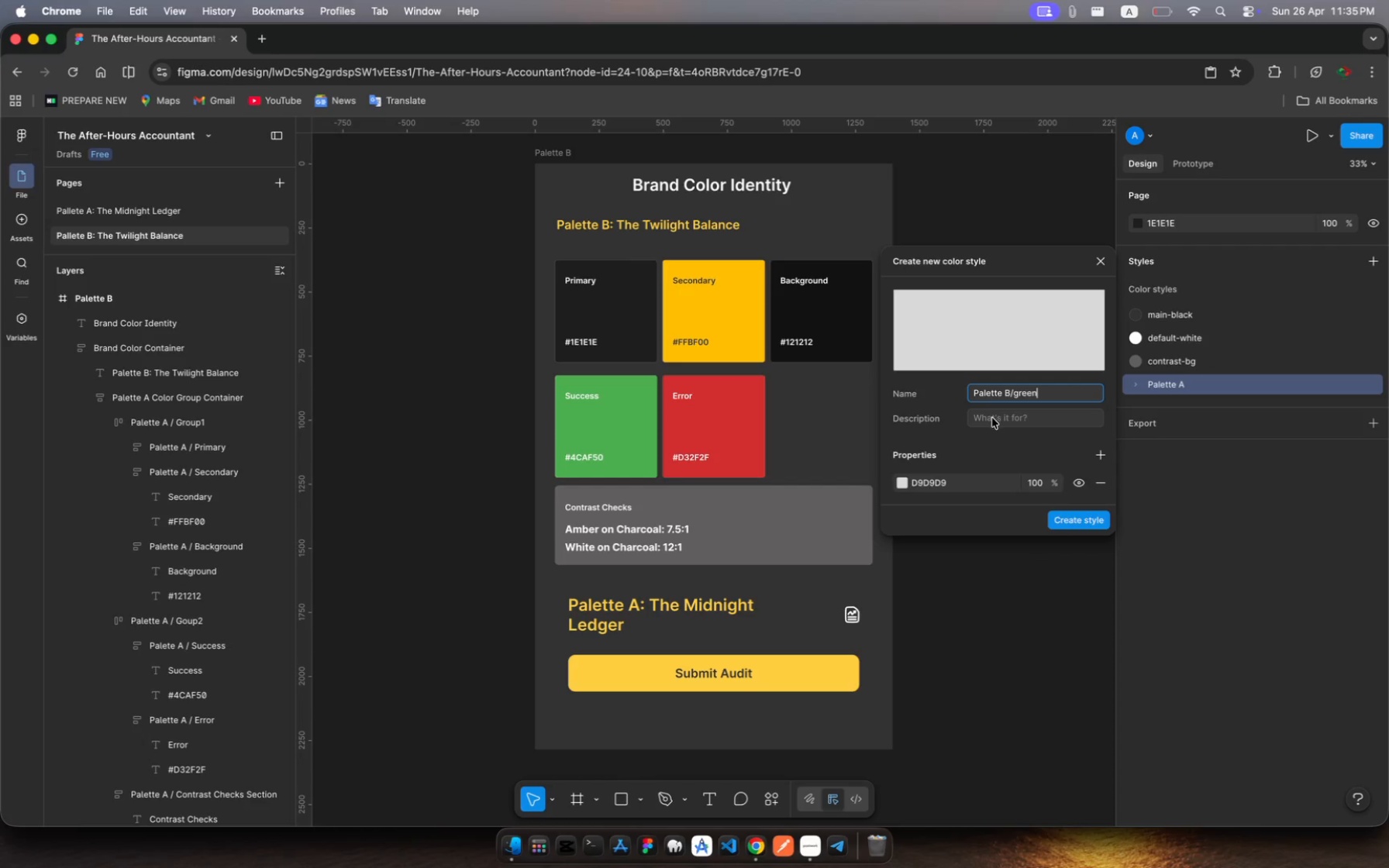 
left_click([991, 419])
 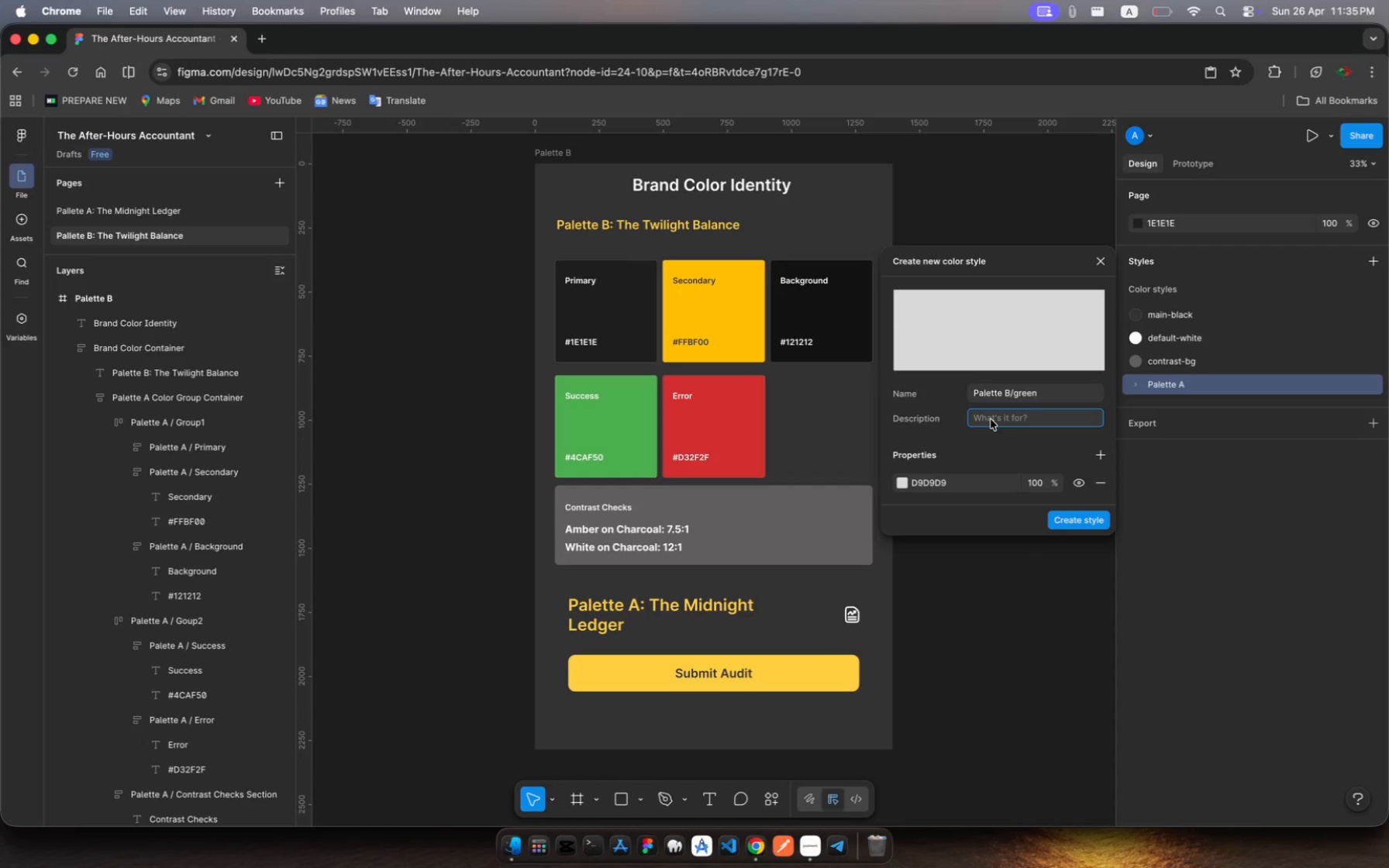 
type(Green color tobe used for palette B)
 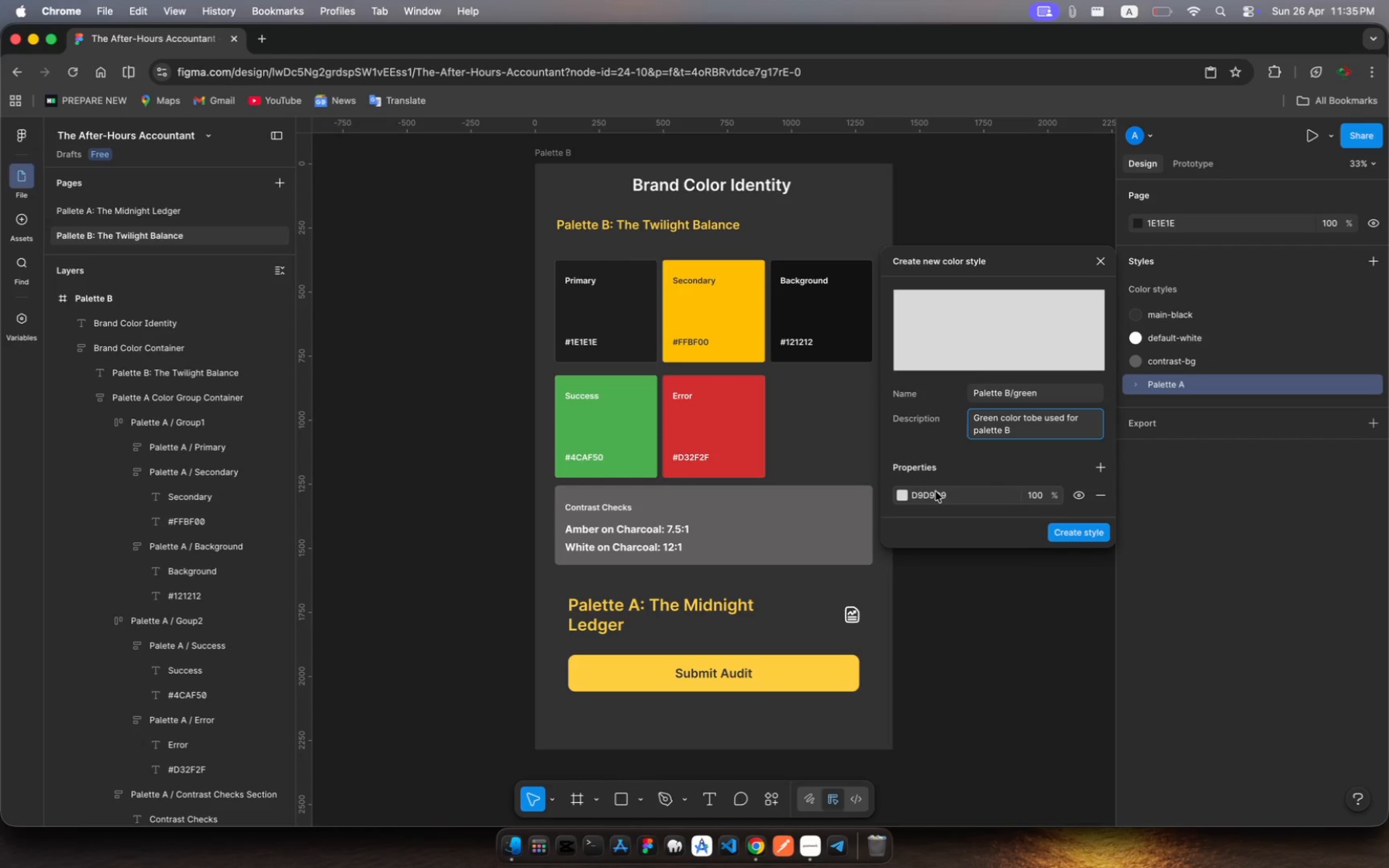 
left_click([936, 491])
 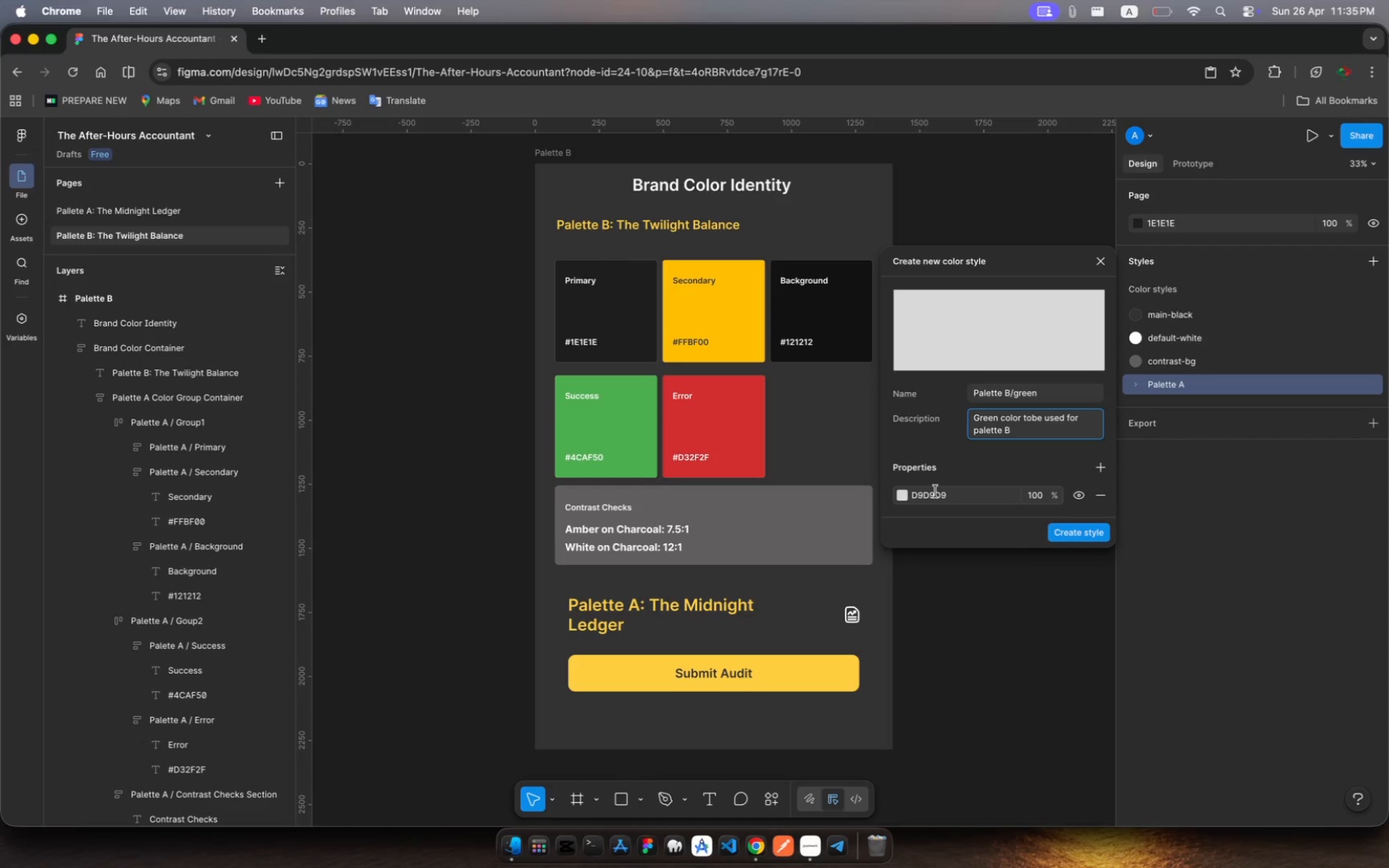 
left_click([936, 491])
 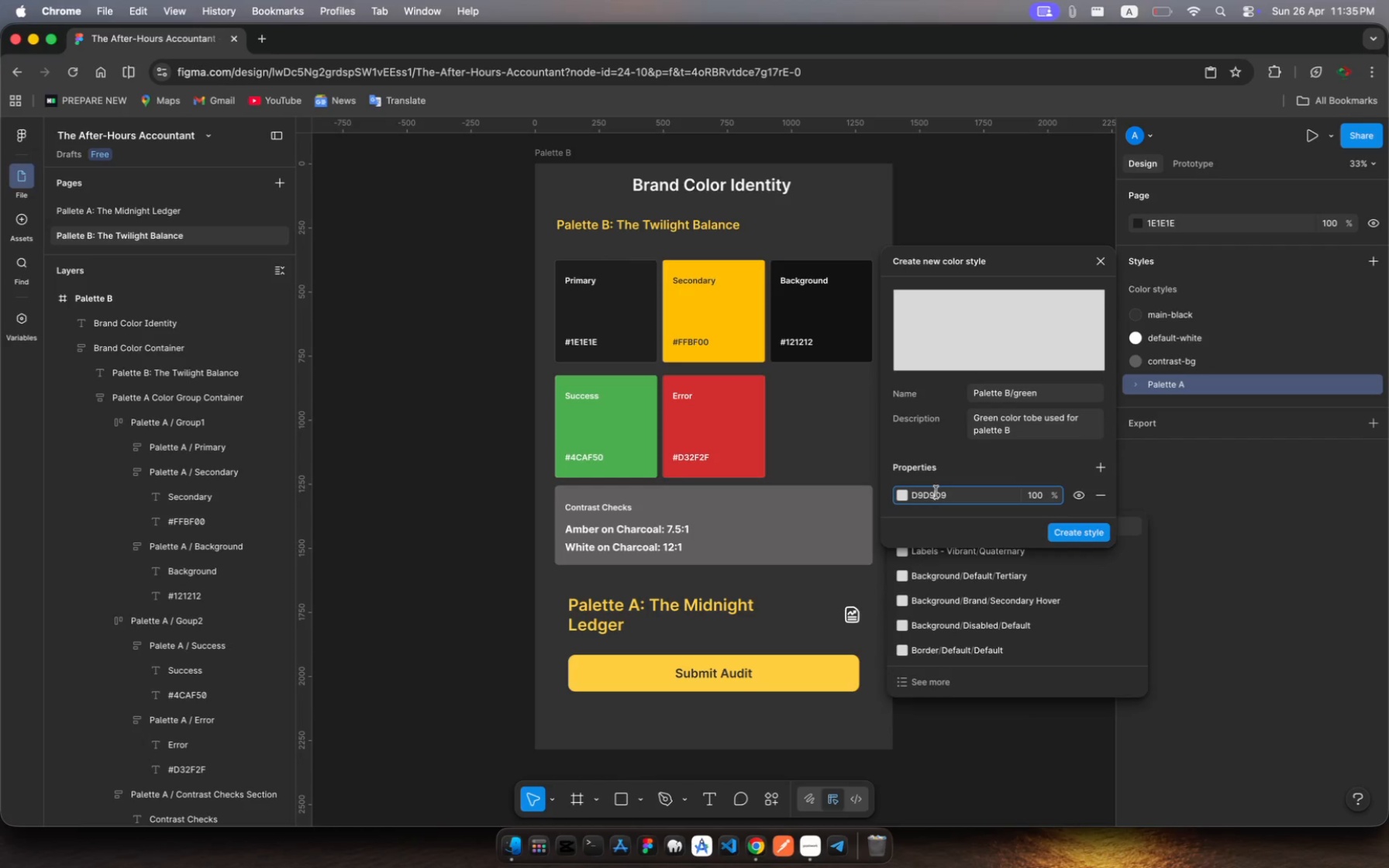 
wait(5.17)
 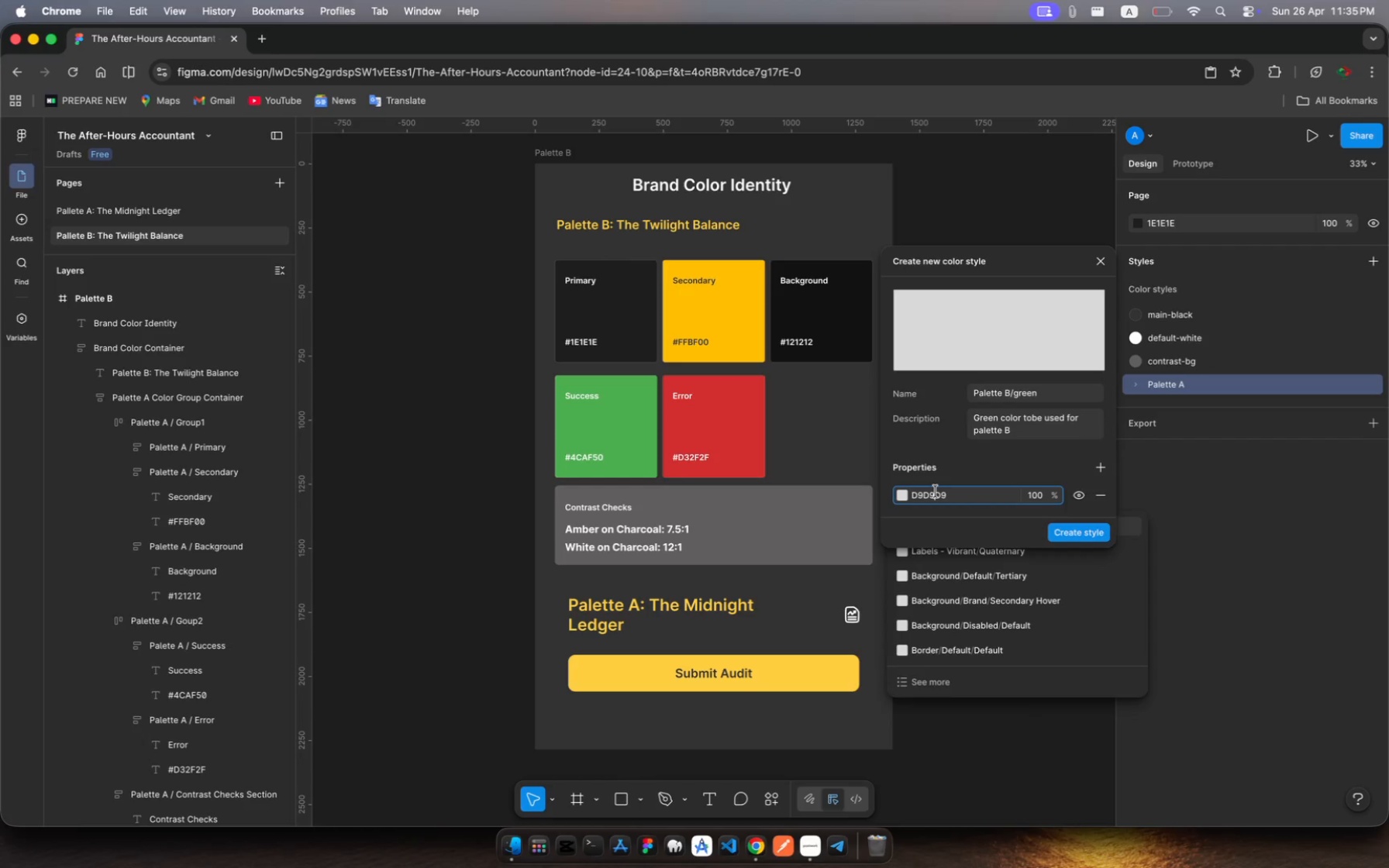 
key(Meta+A)
 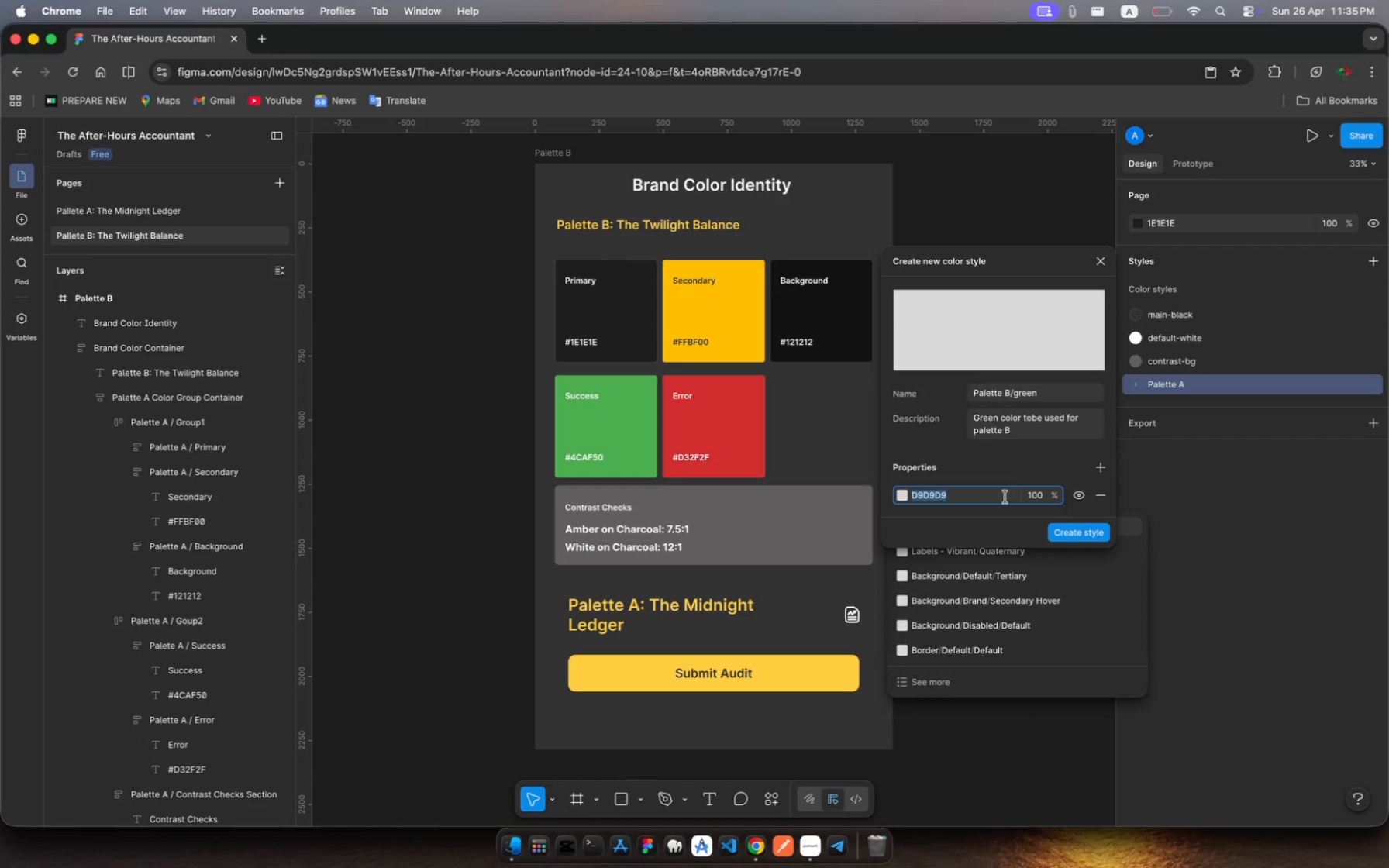 
type(98ff98)
 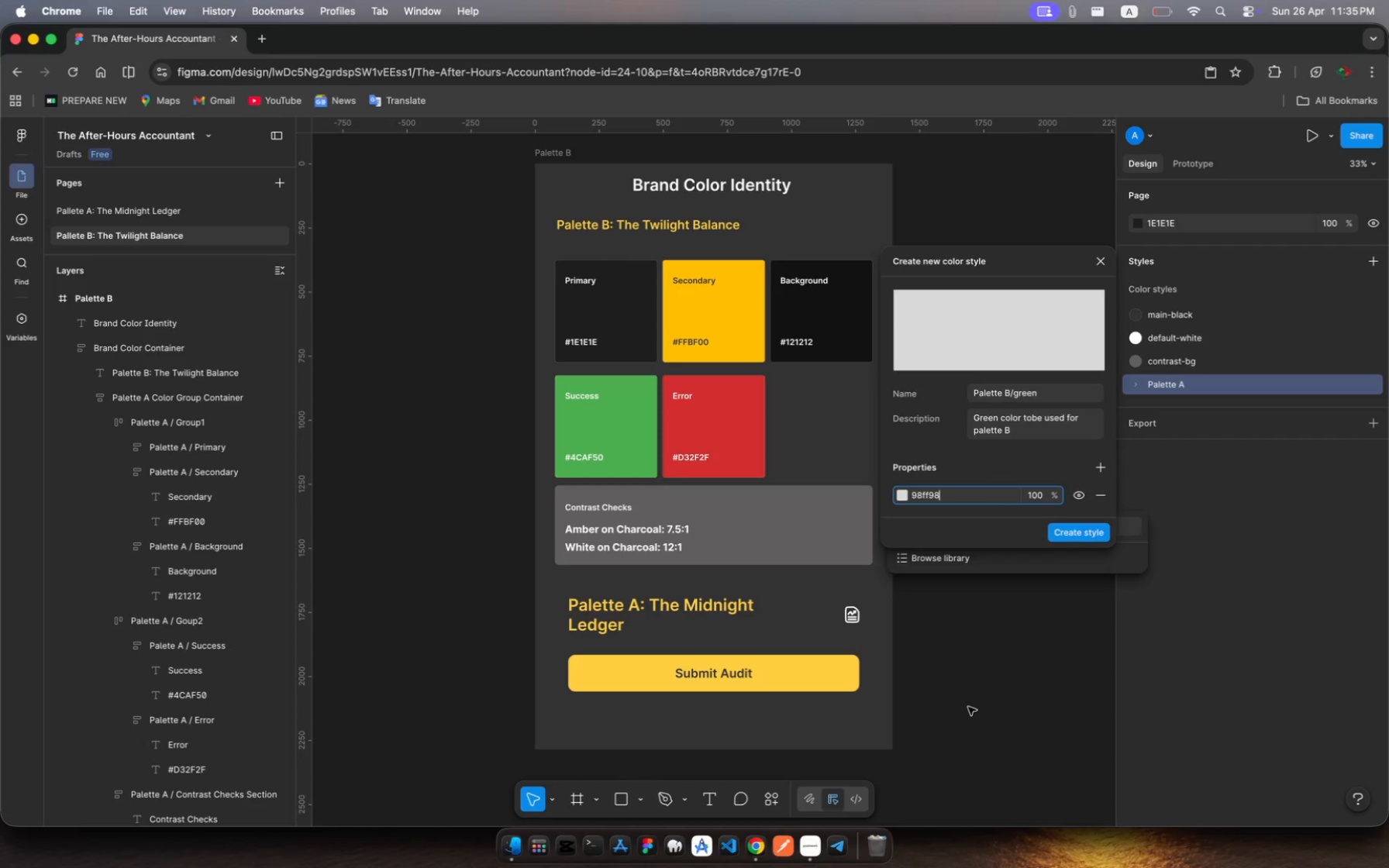 
key(Enter)
 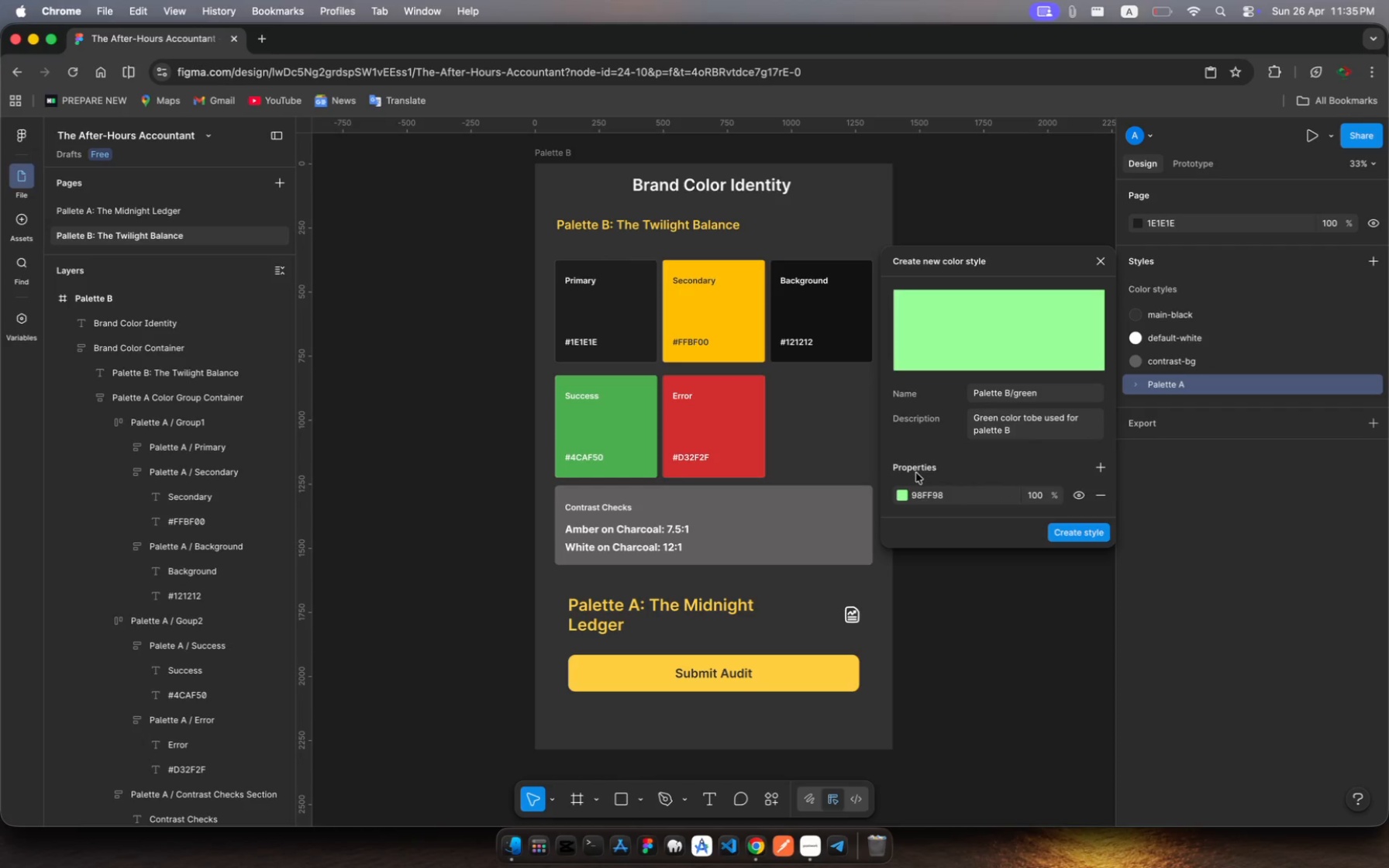 
left_click([904, 495])
 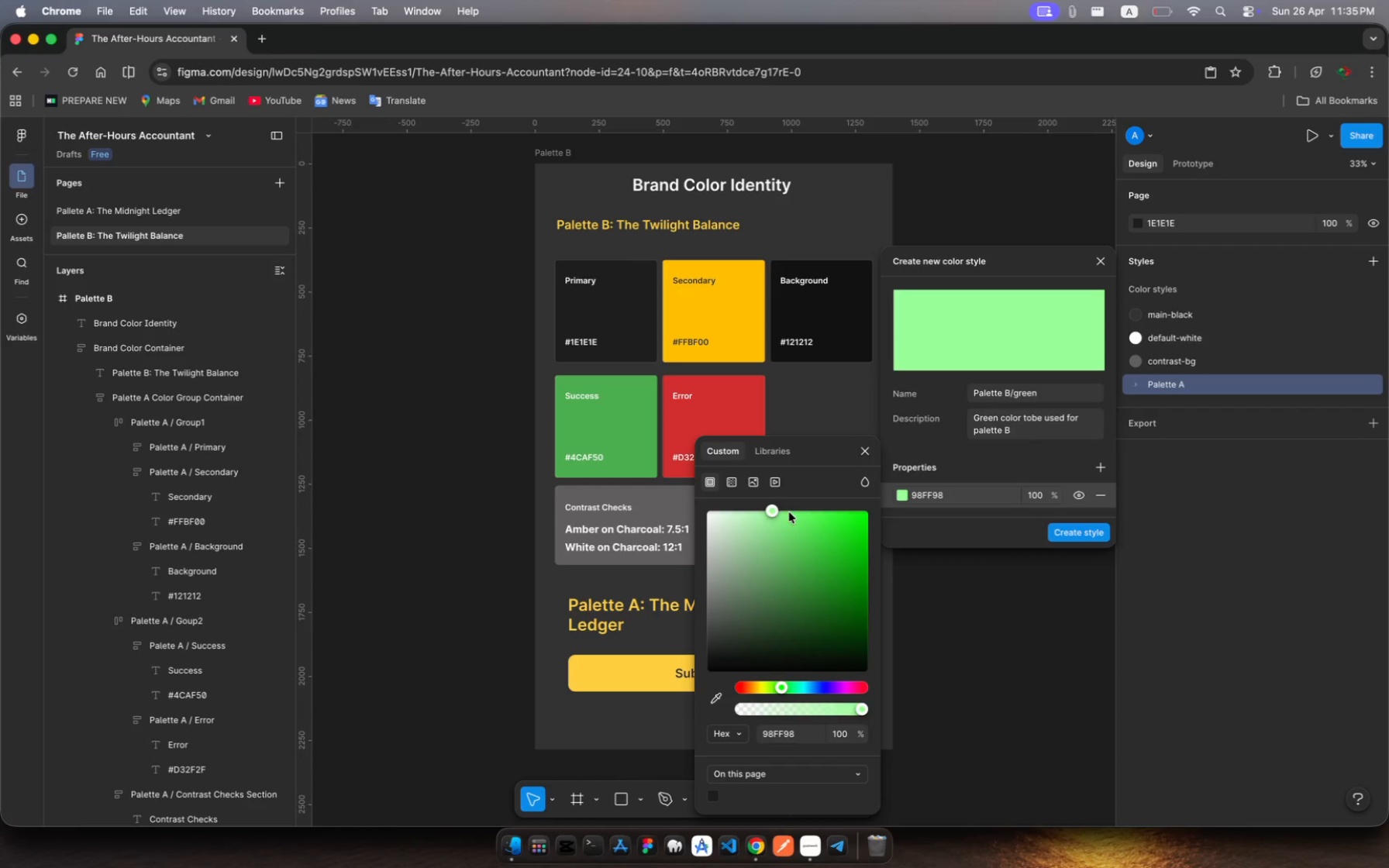 
left_click_drag(start_coordinate=[784, 512], to_coordinate=[815, 506])
 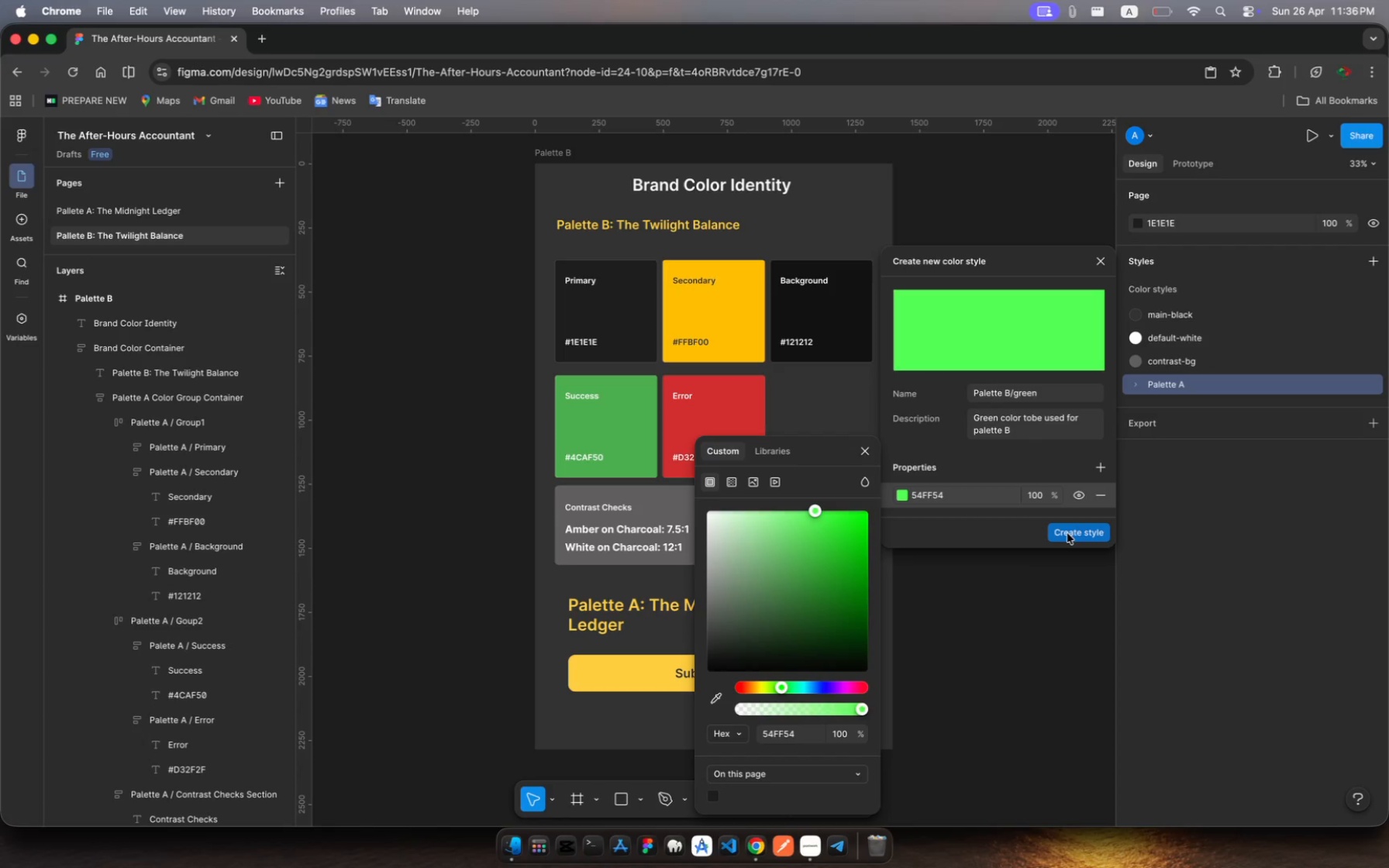 
left_click([1067, 533])
 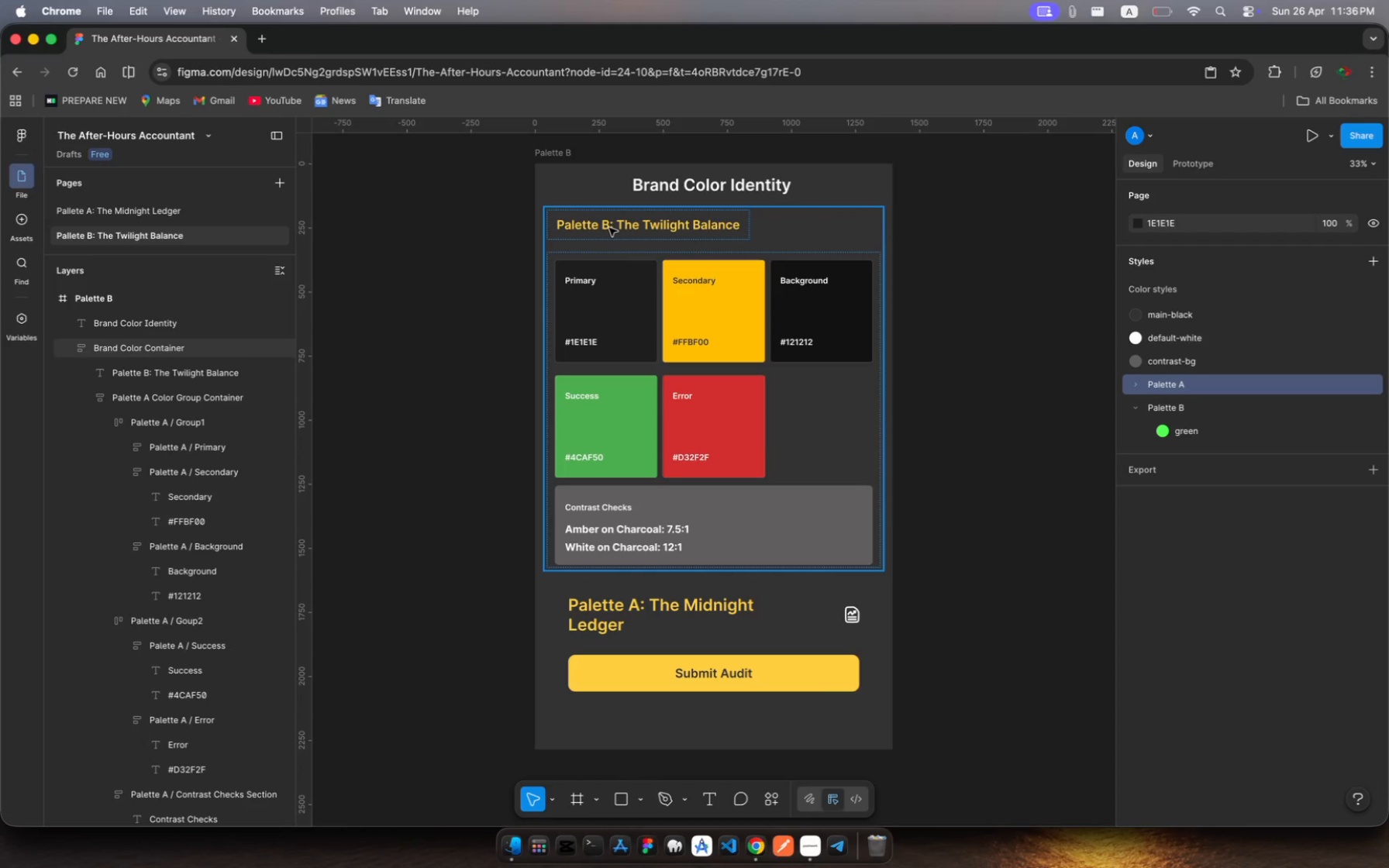 
wait(6.92)
 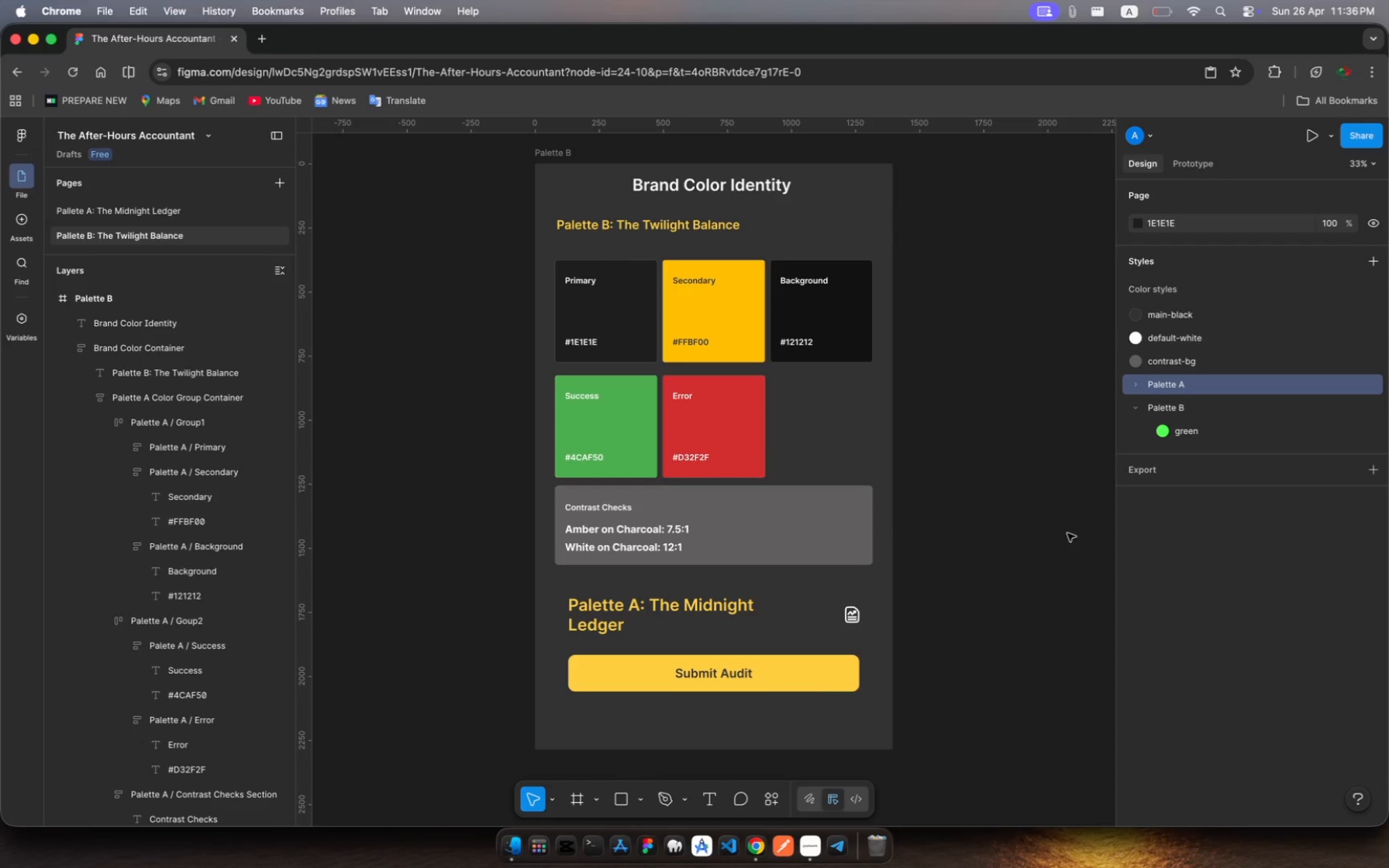 
left_click([609, 228])
 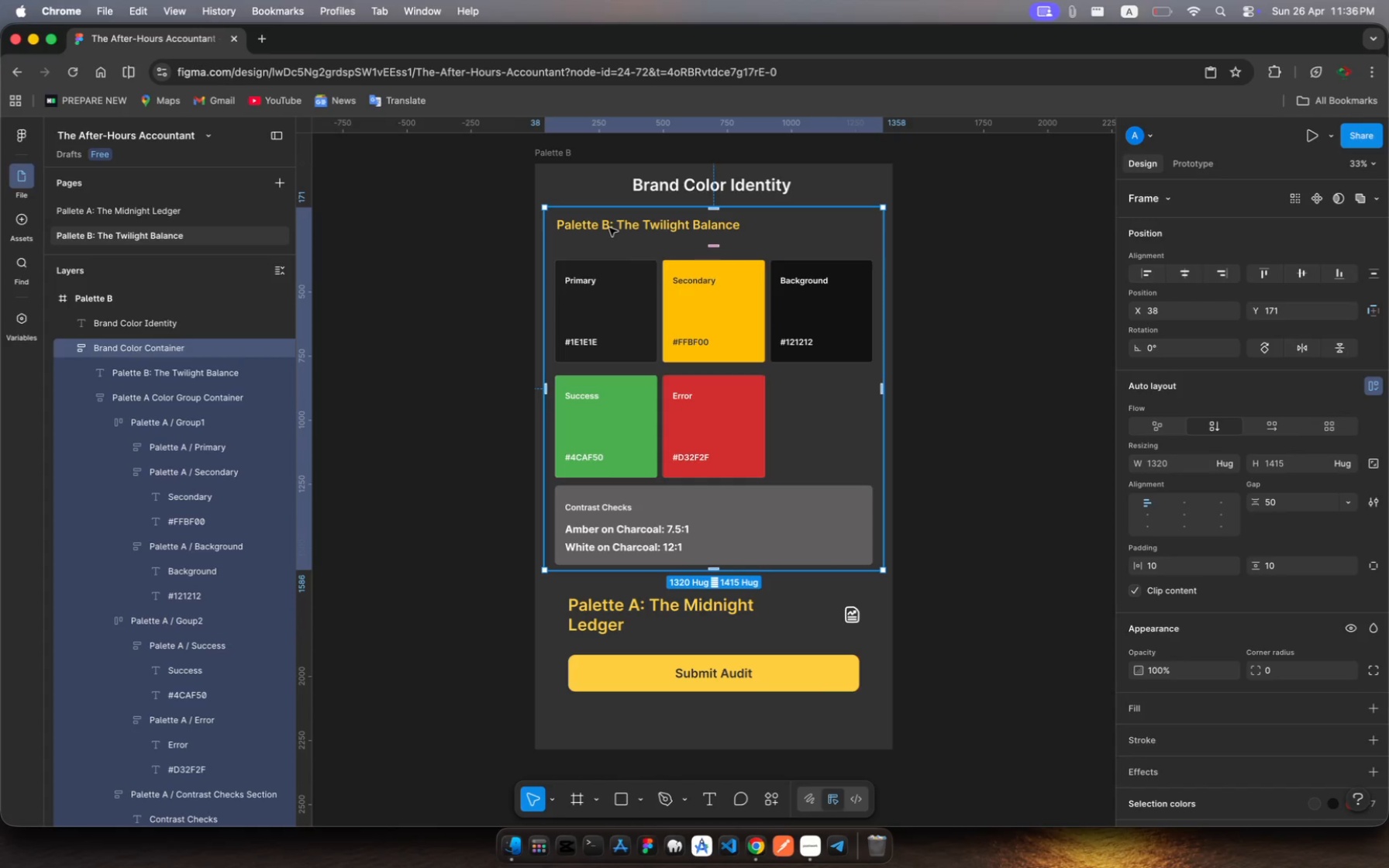 
left_click([609, 228])
 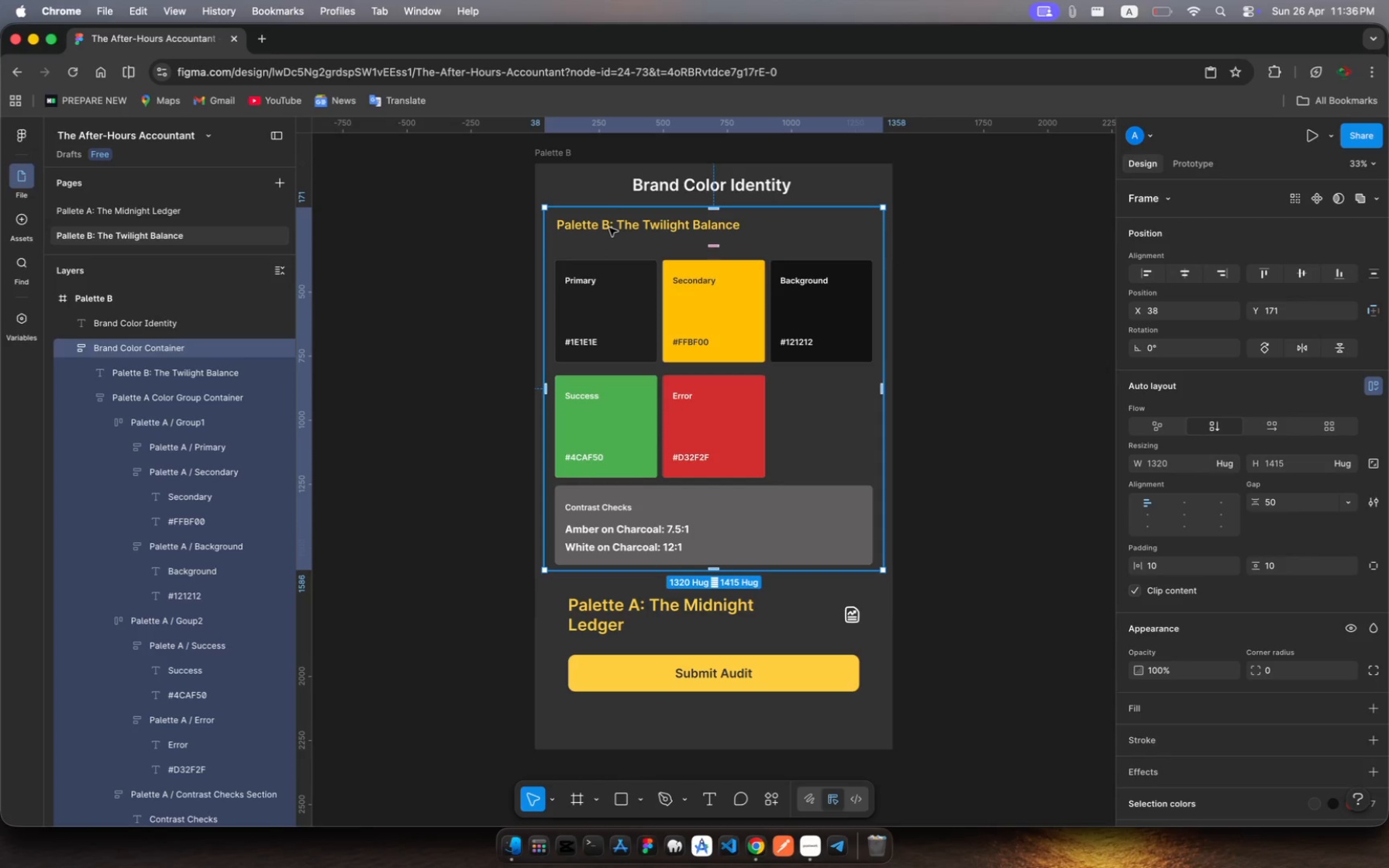 
left_click([609, 228])
 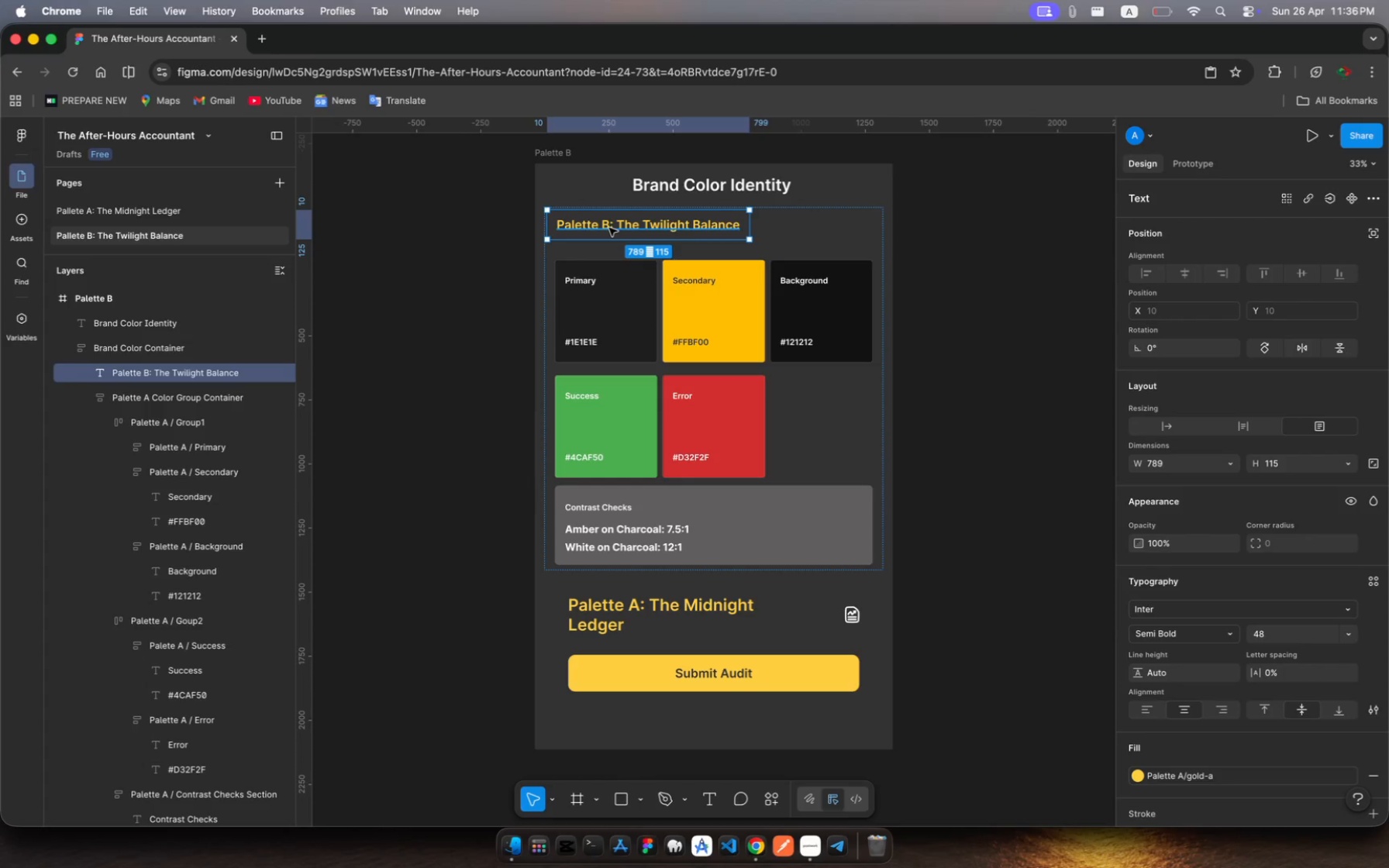 
wait(9.31)
 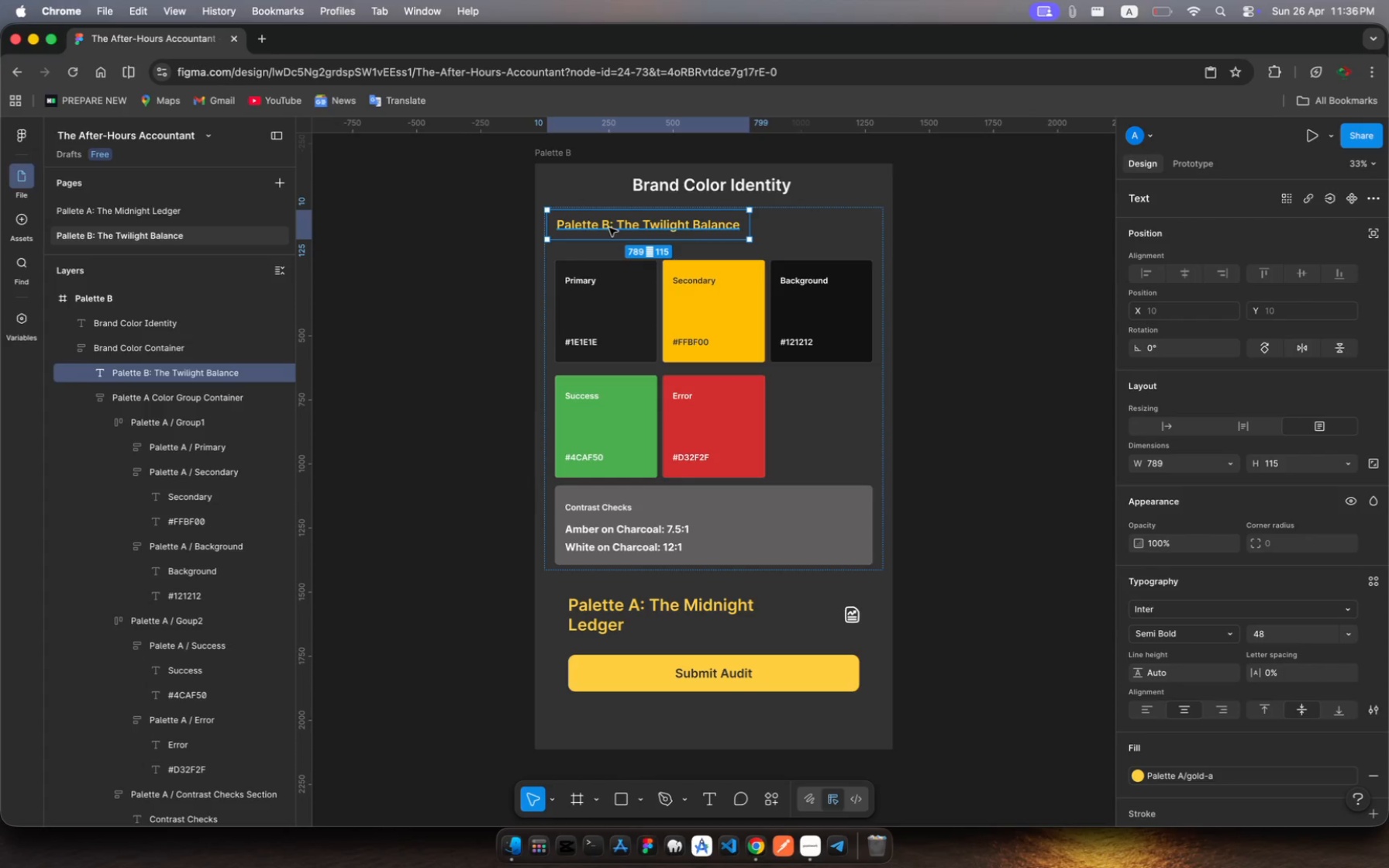 
left_click([1374, 779])
 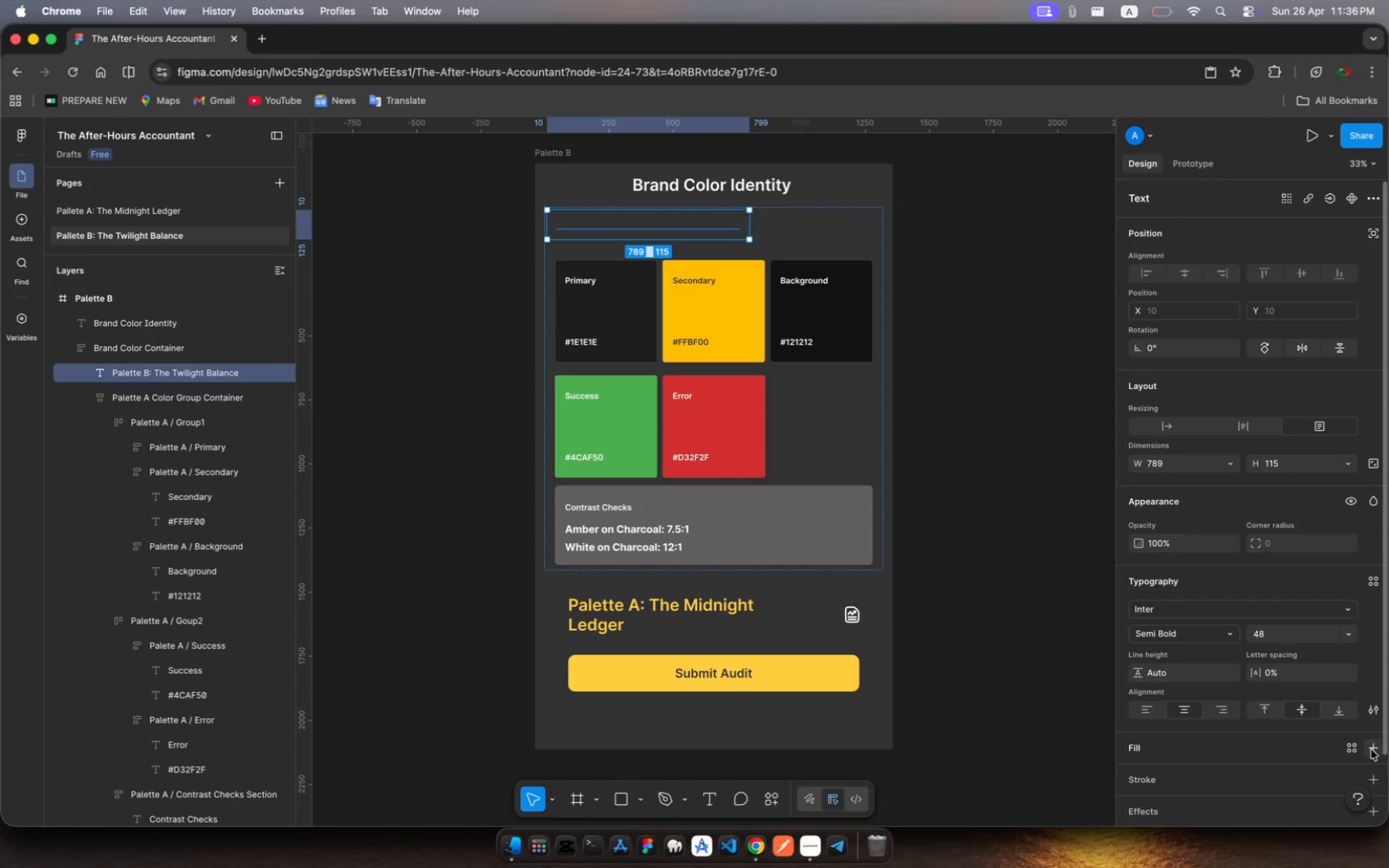 
left_click([1372, 750])
 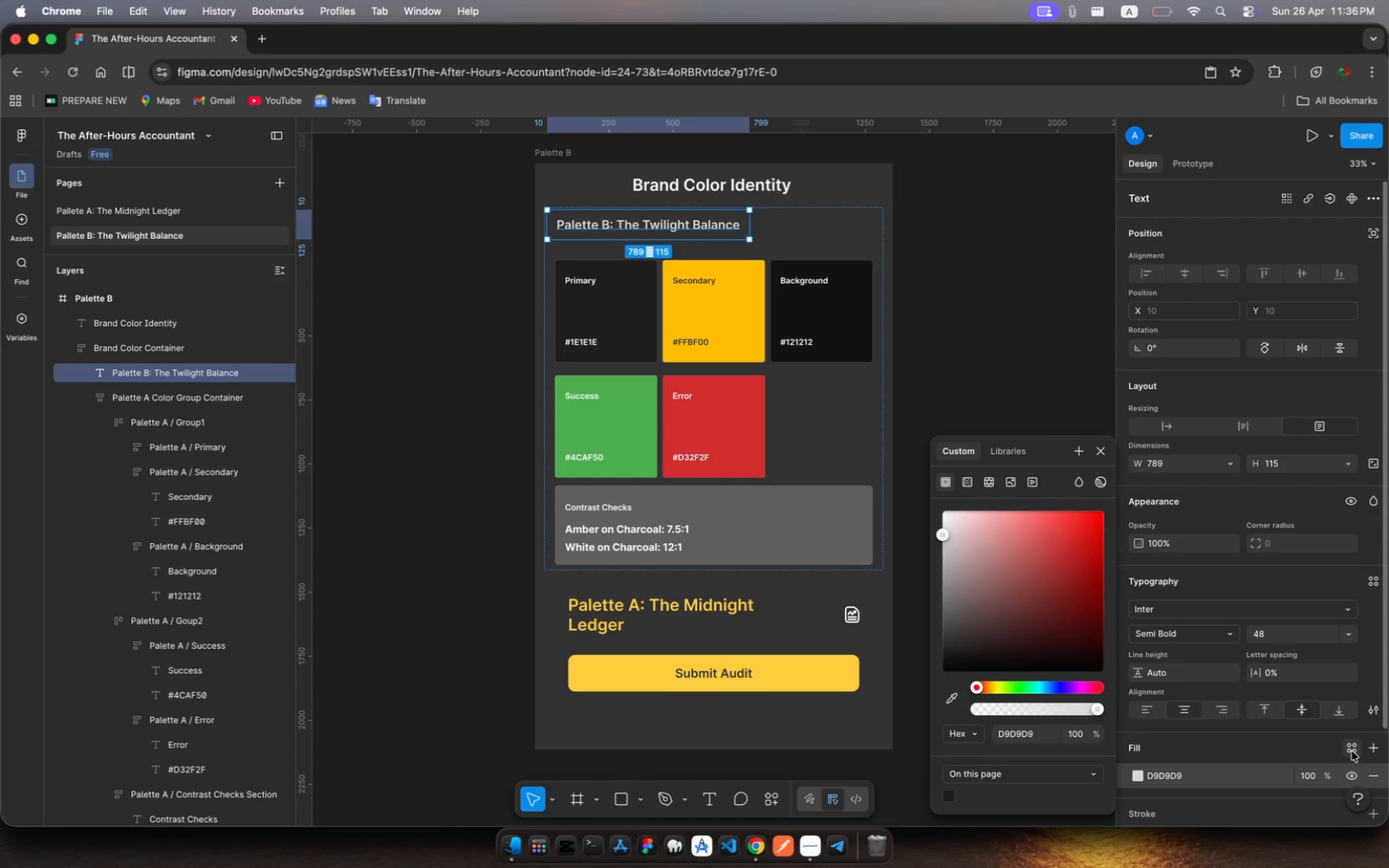 
left_click([1371, 778])
 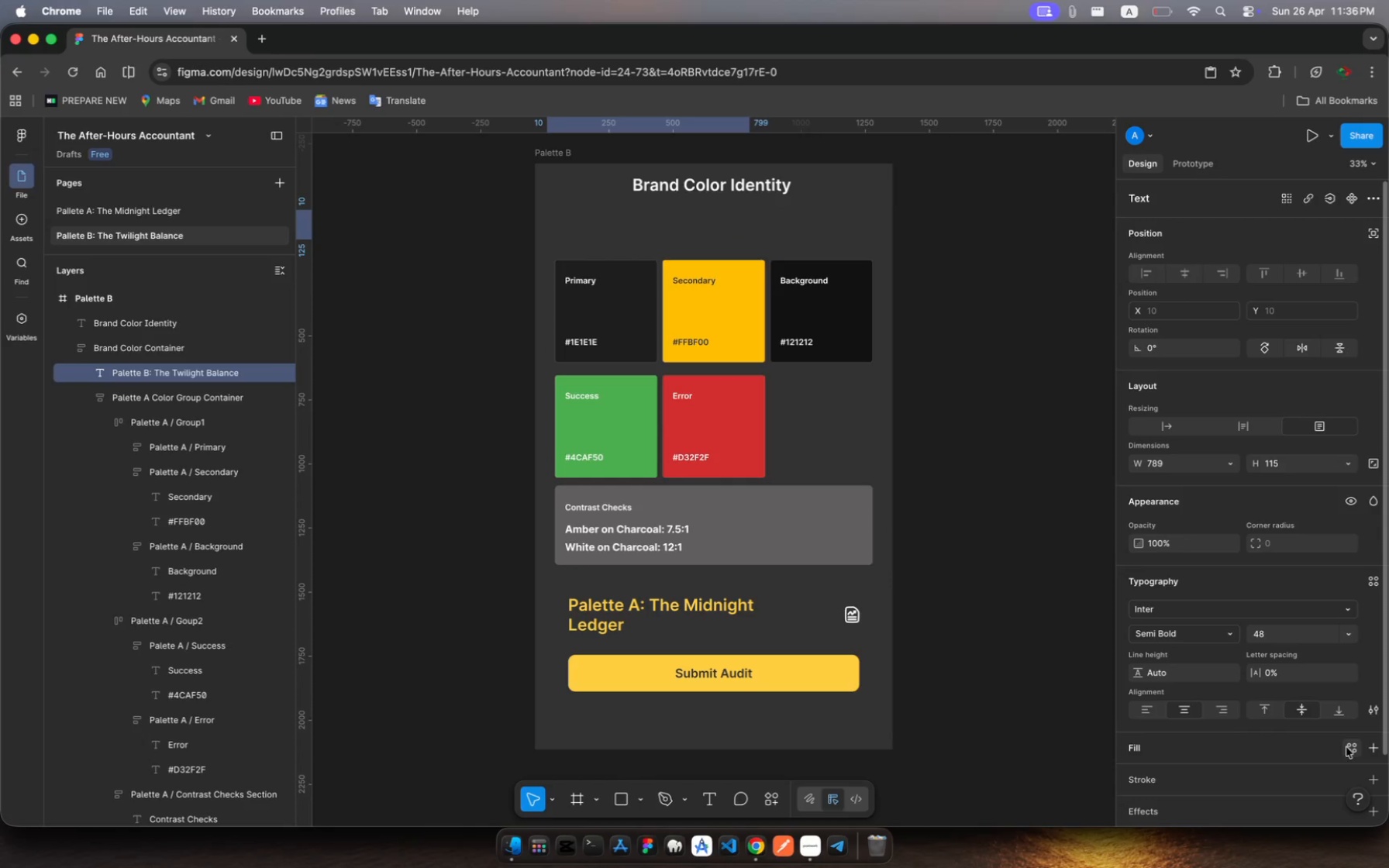 
left_click([1350, 747])
 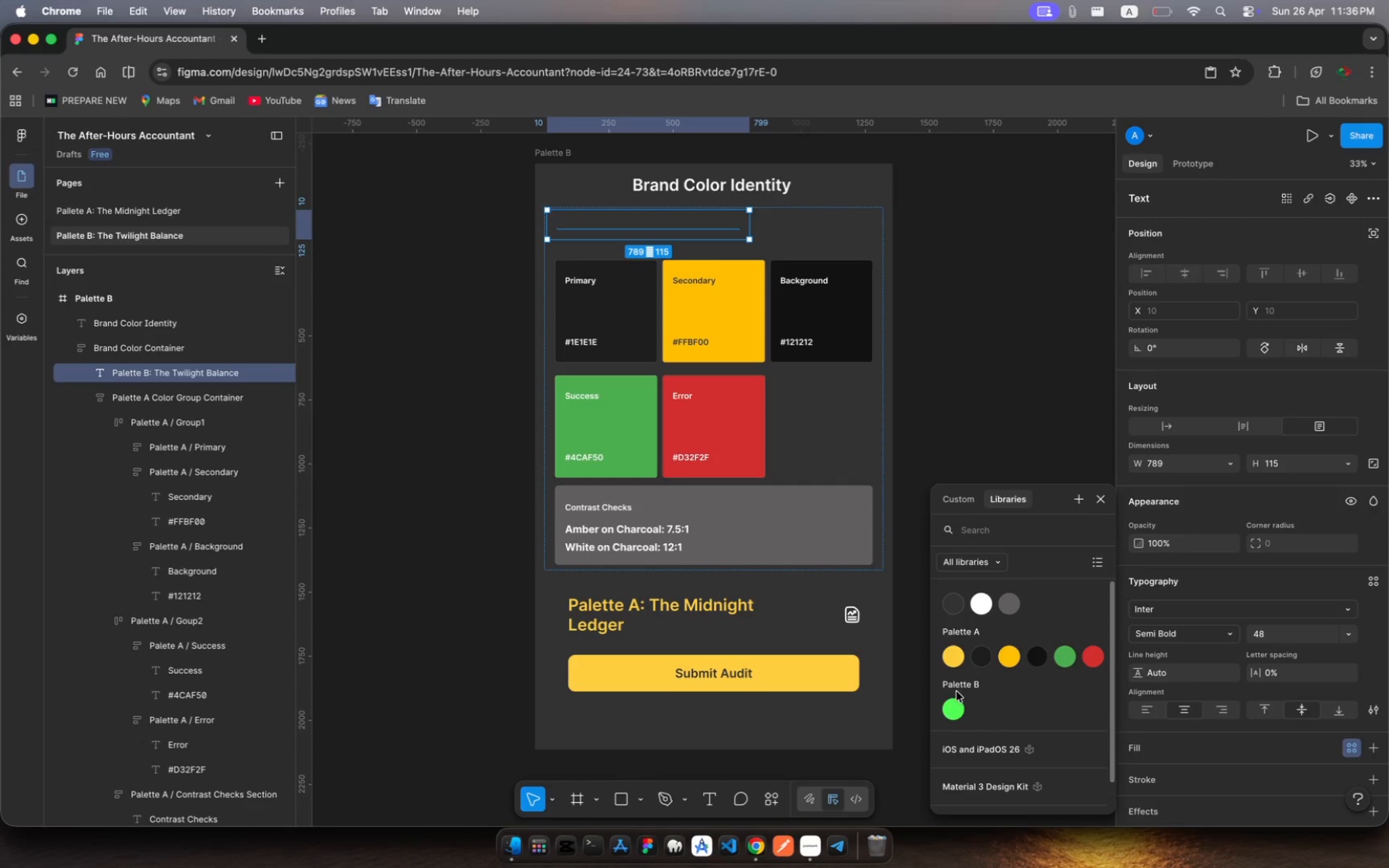 
left_click([954, 709])
 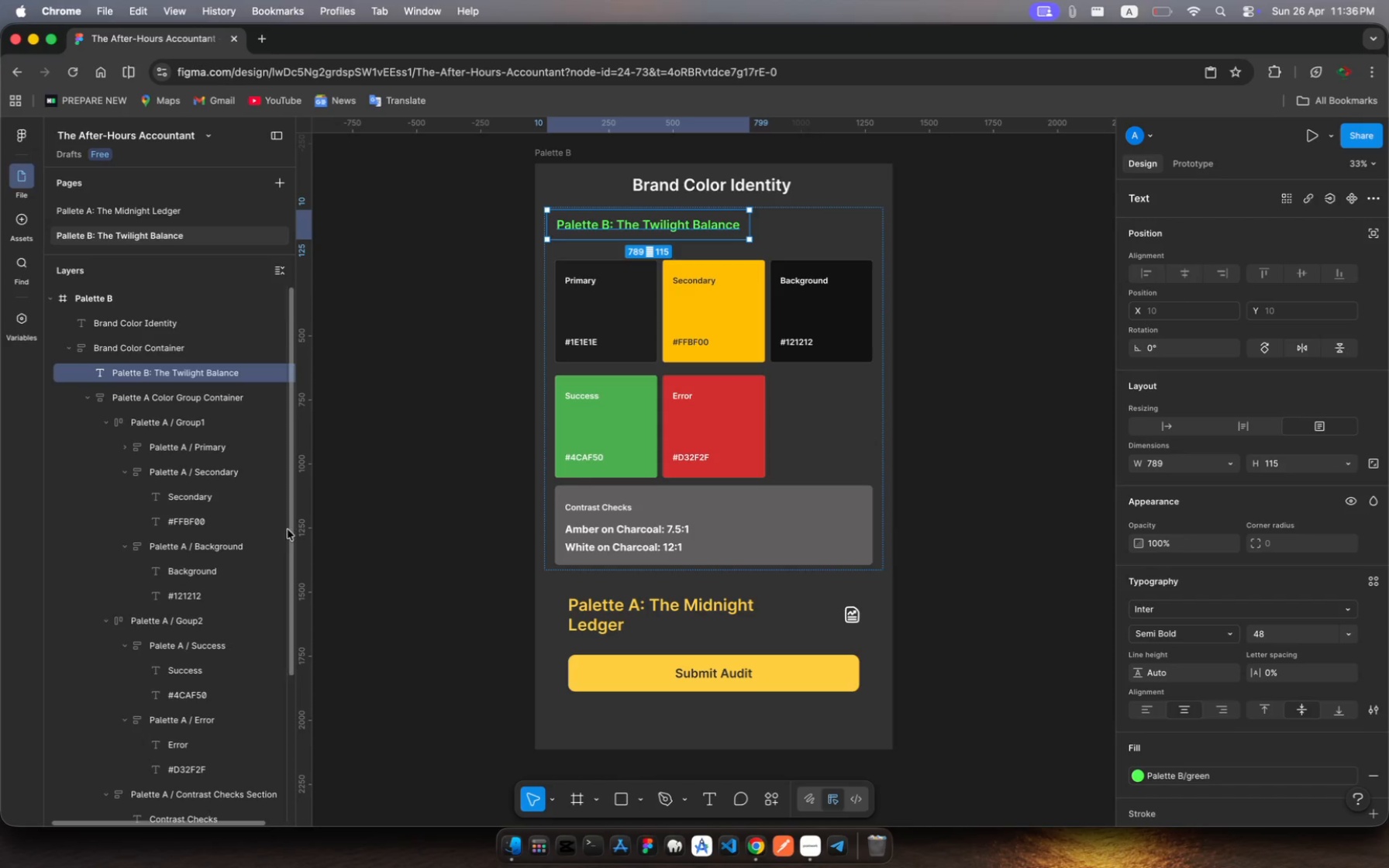 
wait(8.1)
 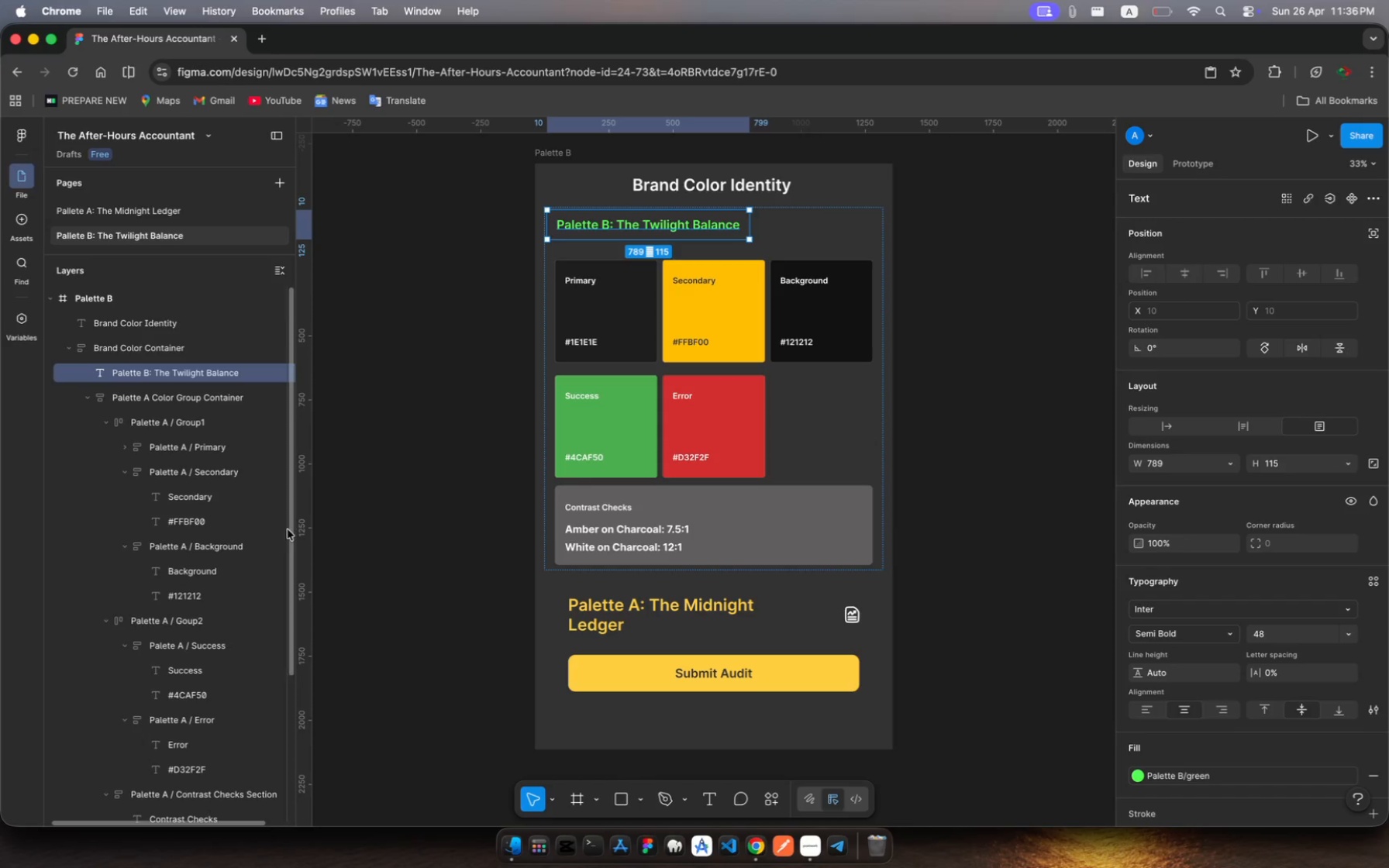 
left_click([124, 346])
 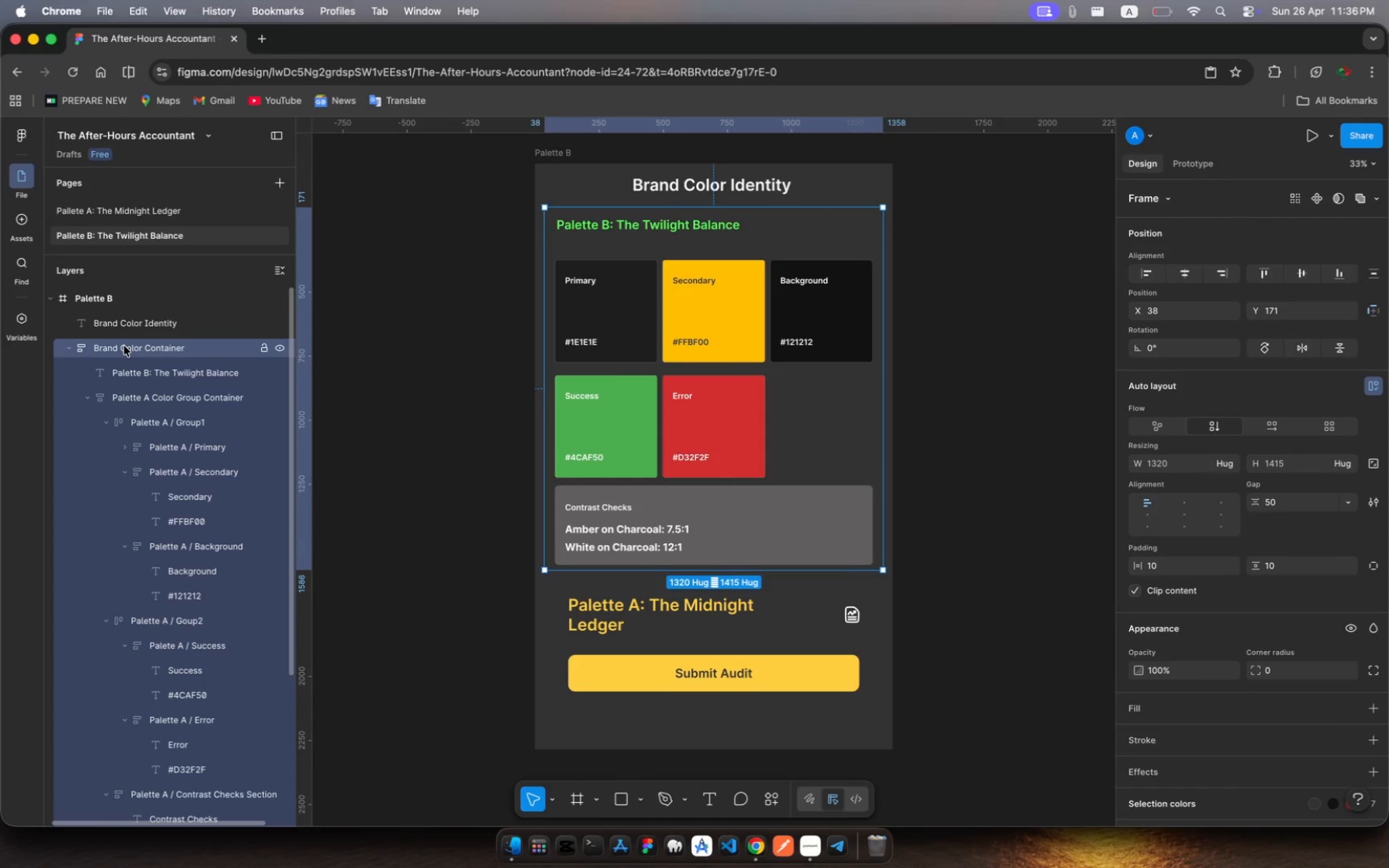 
wait(5.73)
 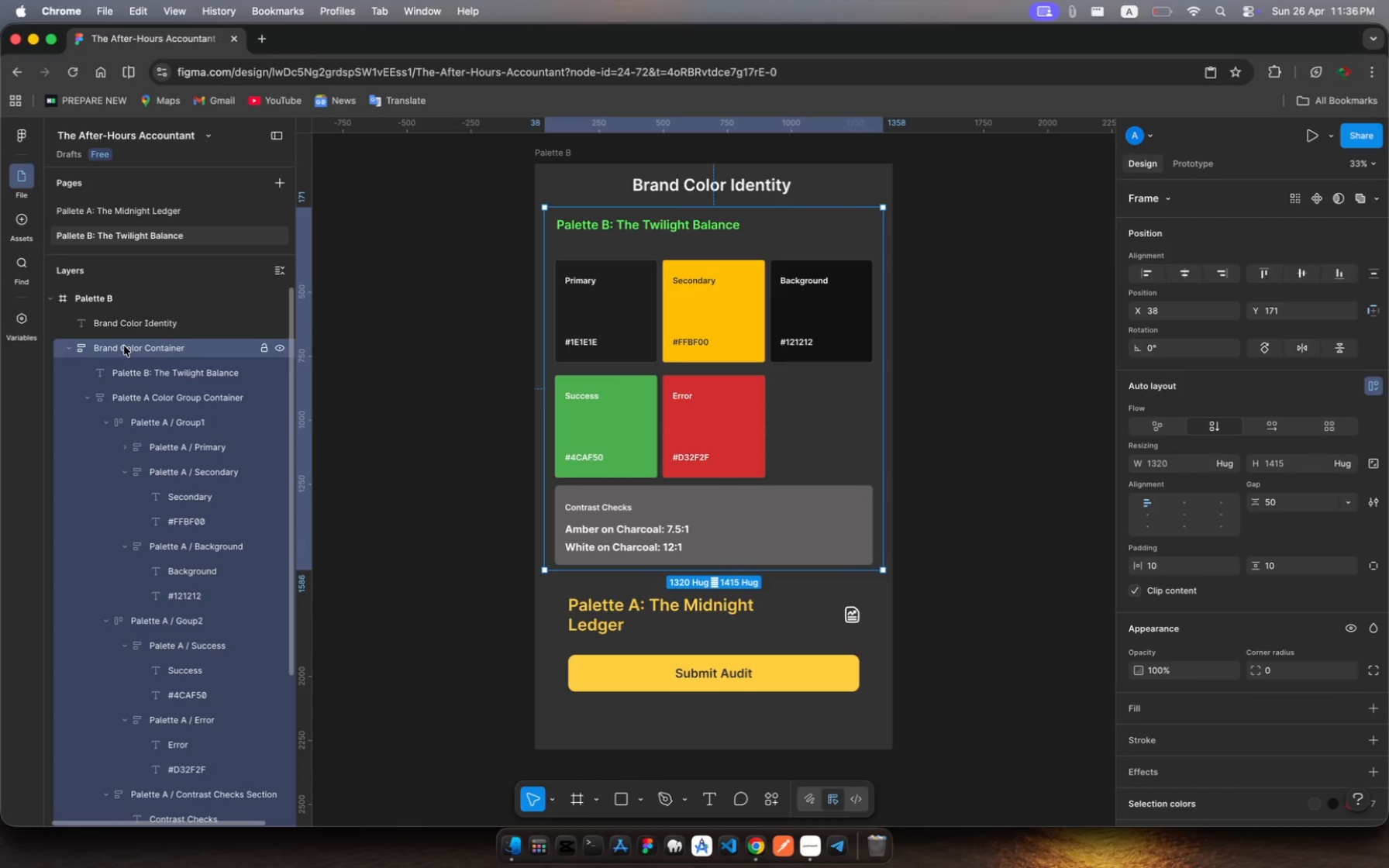 
key(Meta+R)
 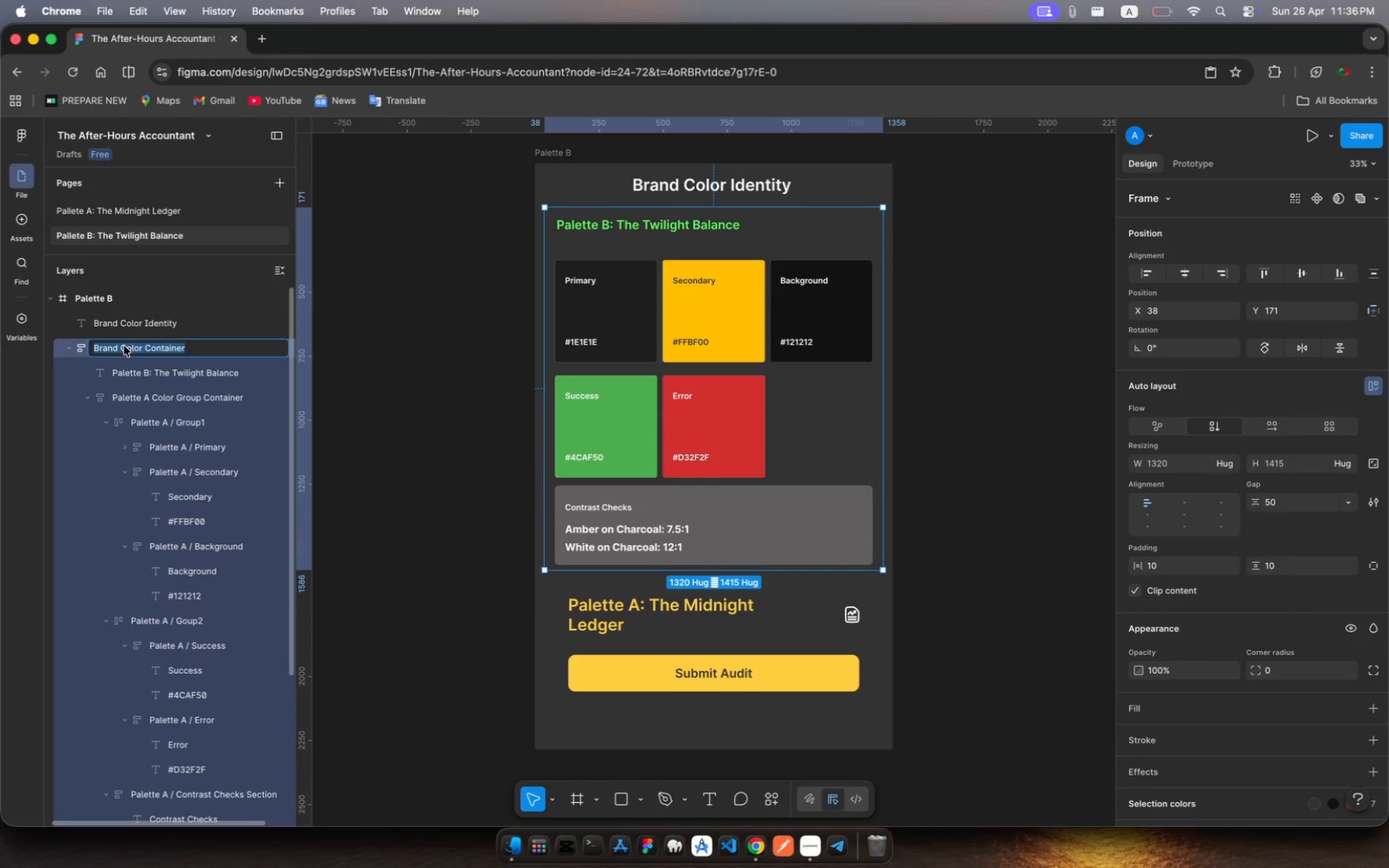 
key(ArrowLeft)
 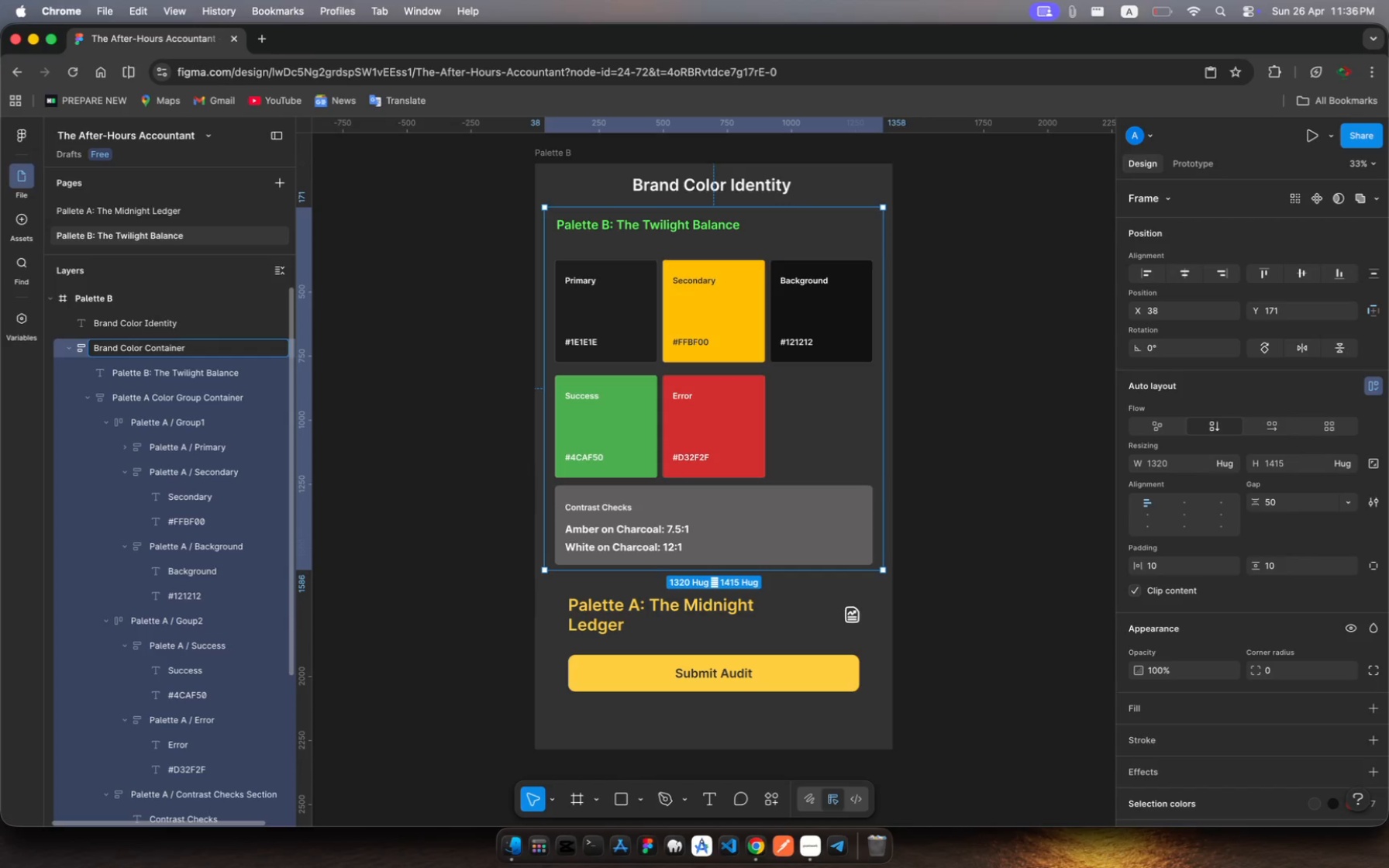 
type(Palette B:)
key(Backspace)
type(/)
 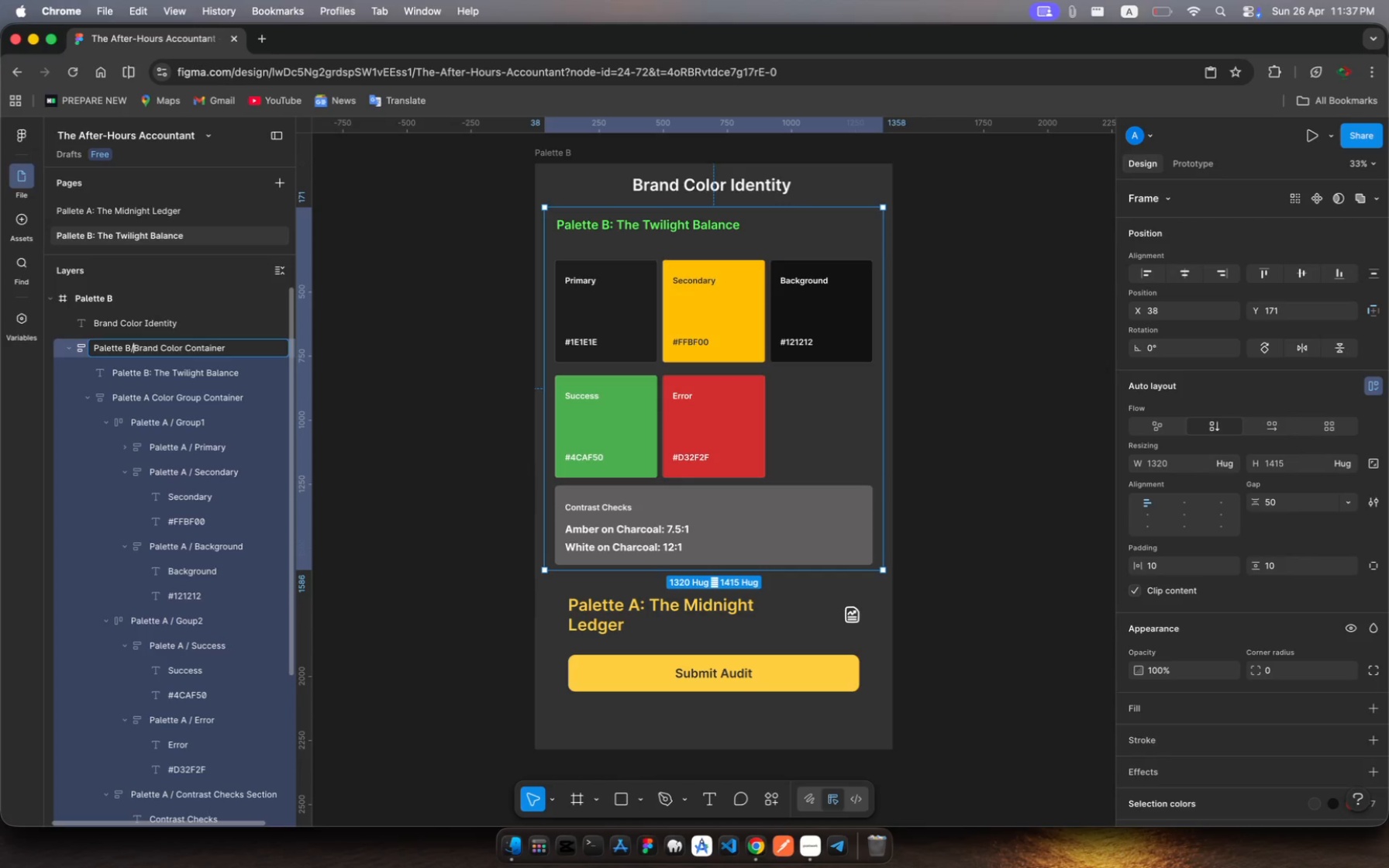 
key(Enter)
 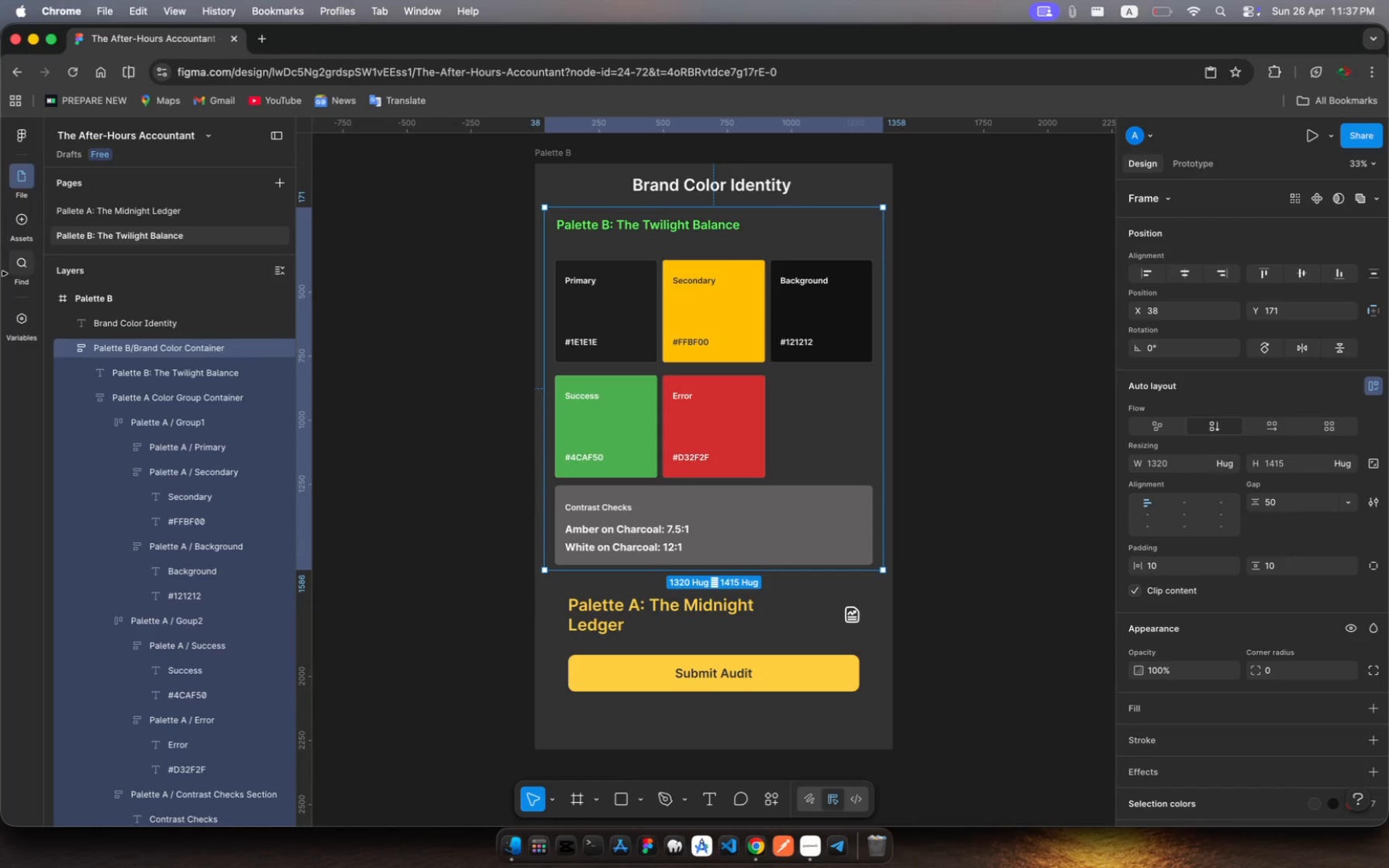 
key(Meta+R)
 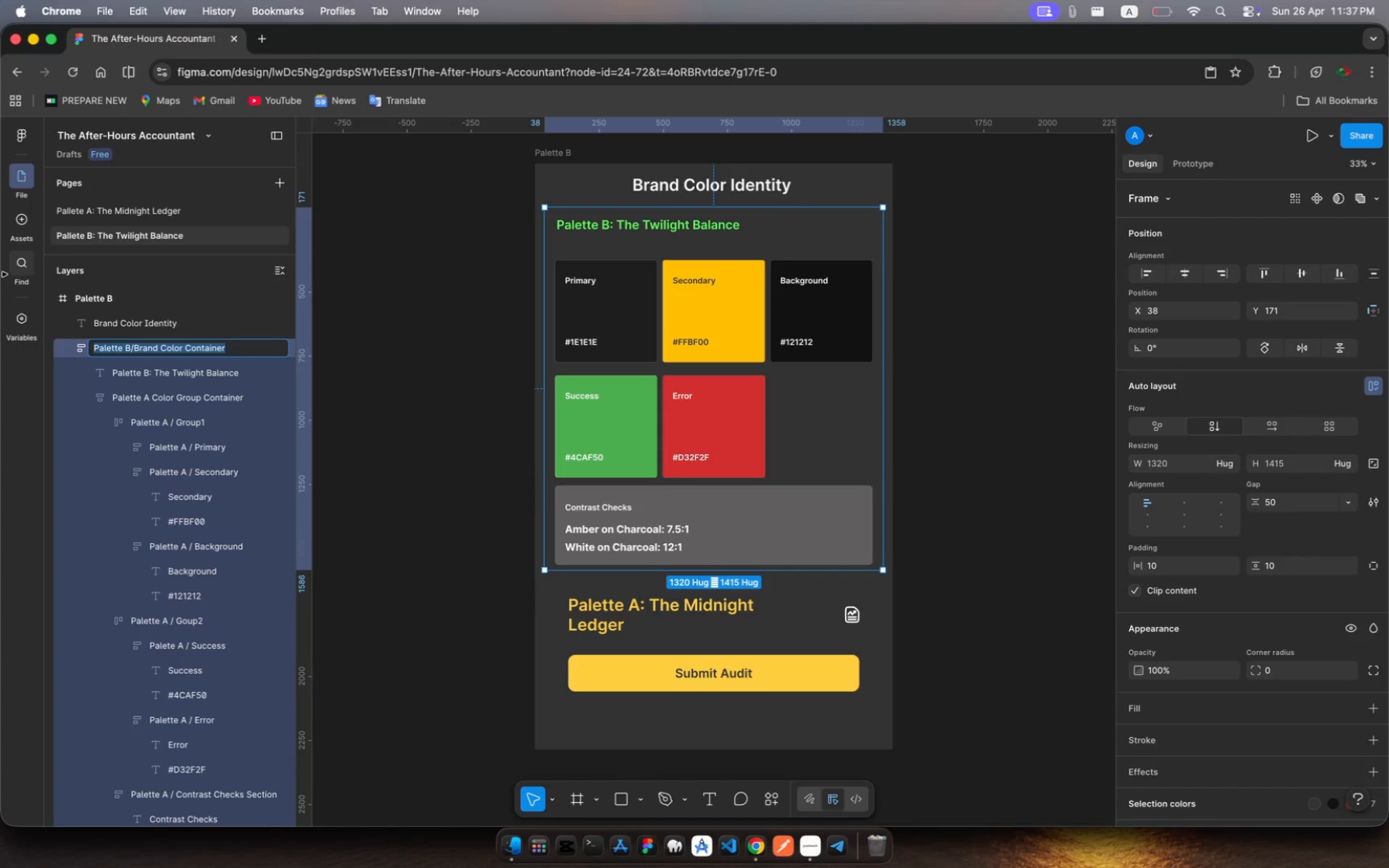 
key(ArrowRight)
 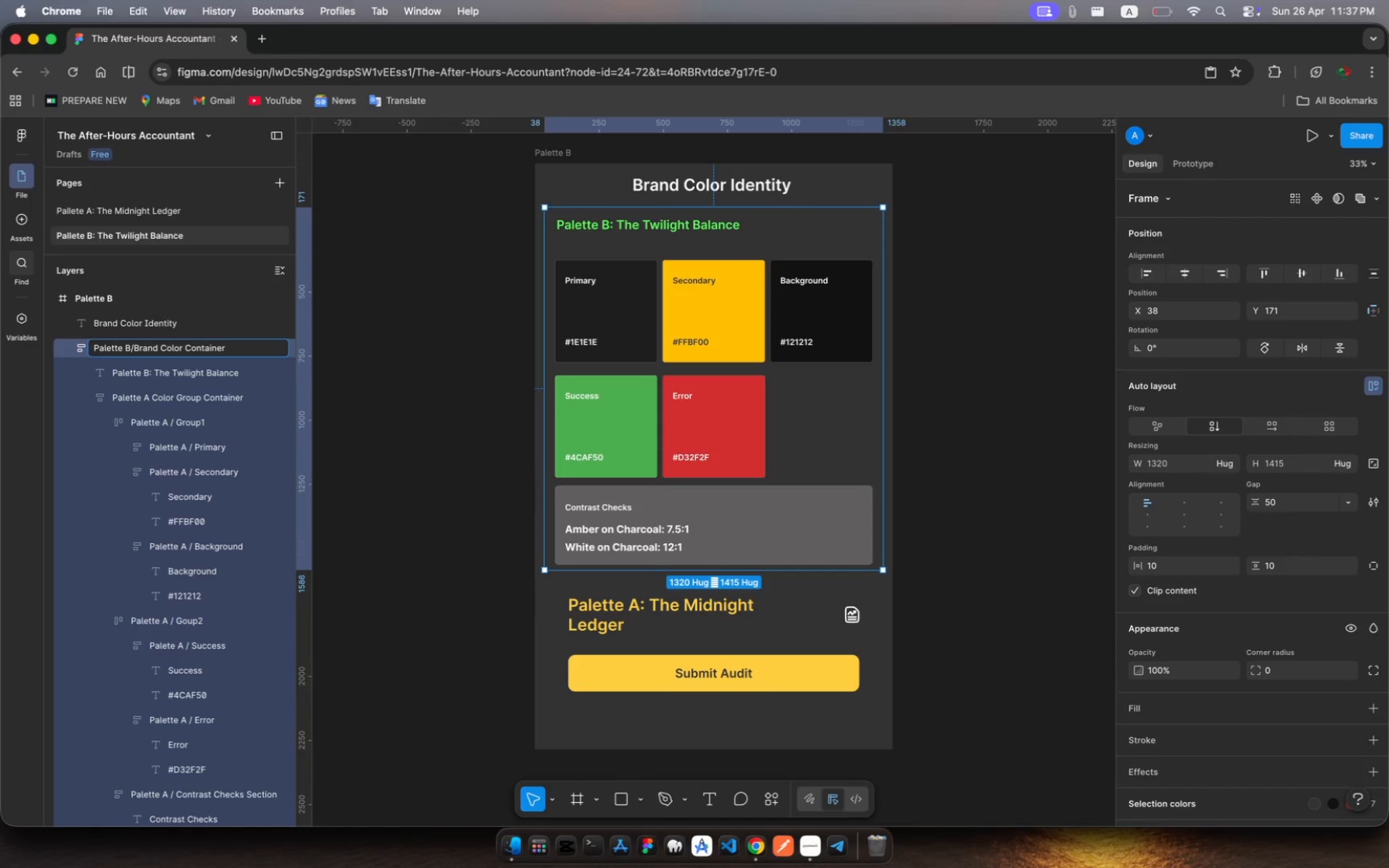 
hold_key(key=ArrowLeft, duration=1.5)
 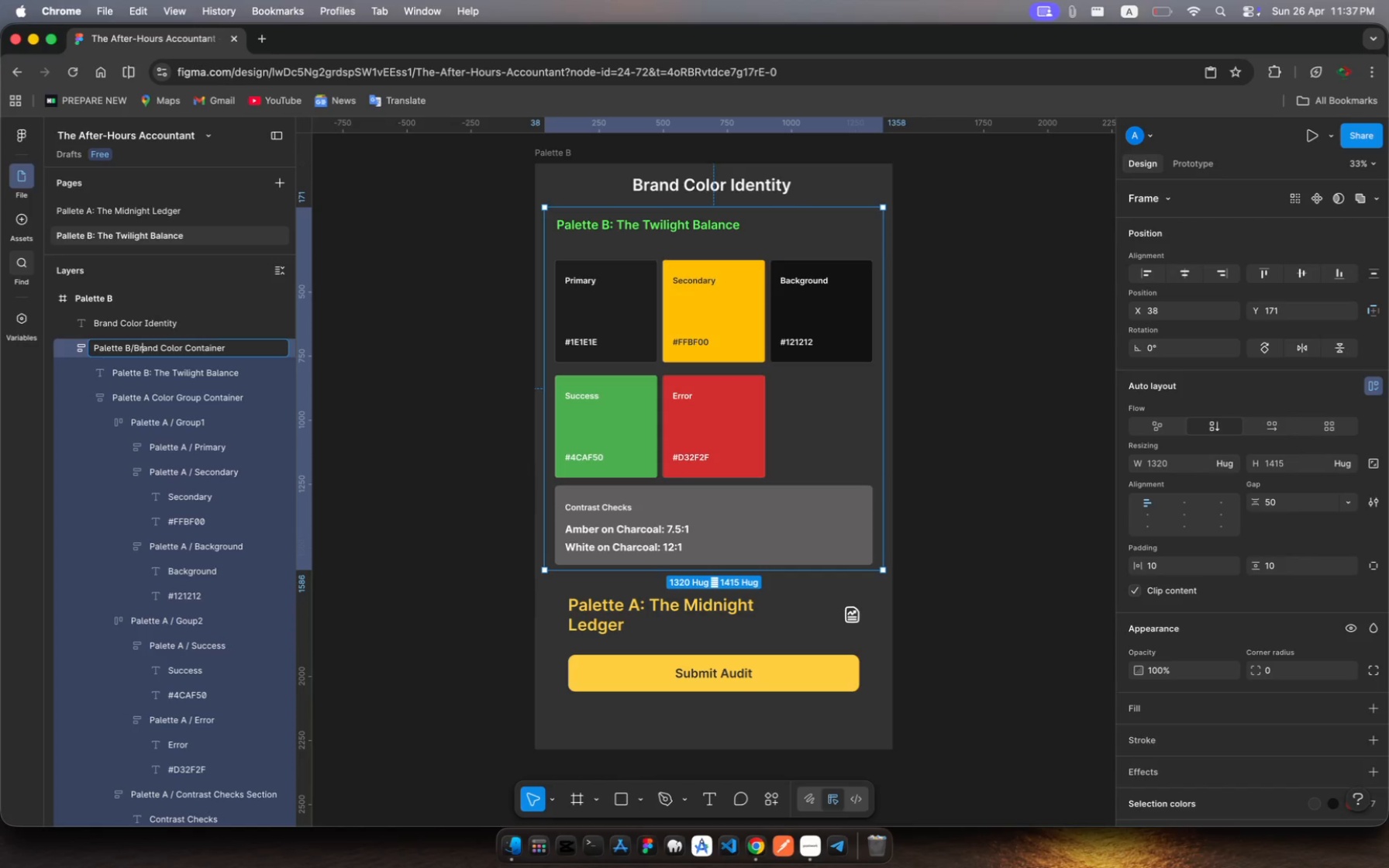 
hold_key(key=ArrowLeft, duration=0.48)
 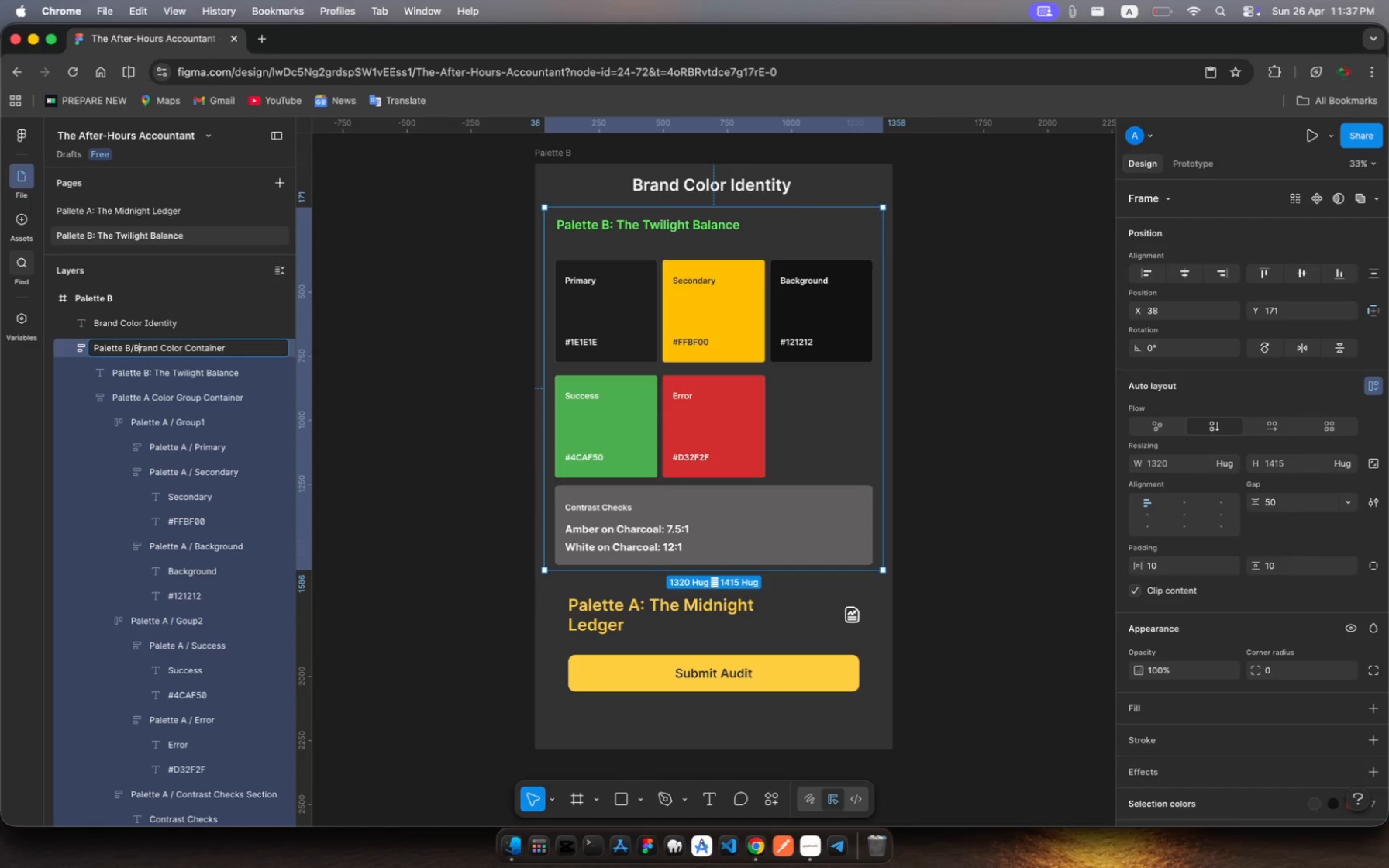 
key(ArrowLeft)
 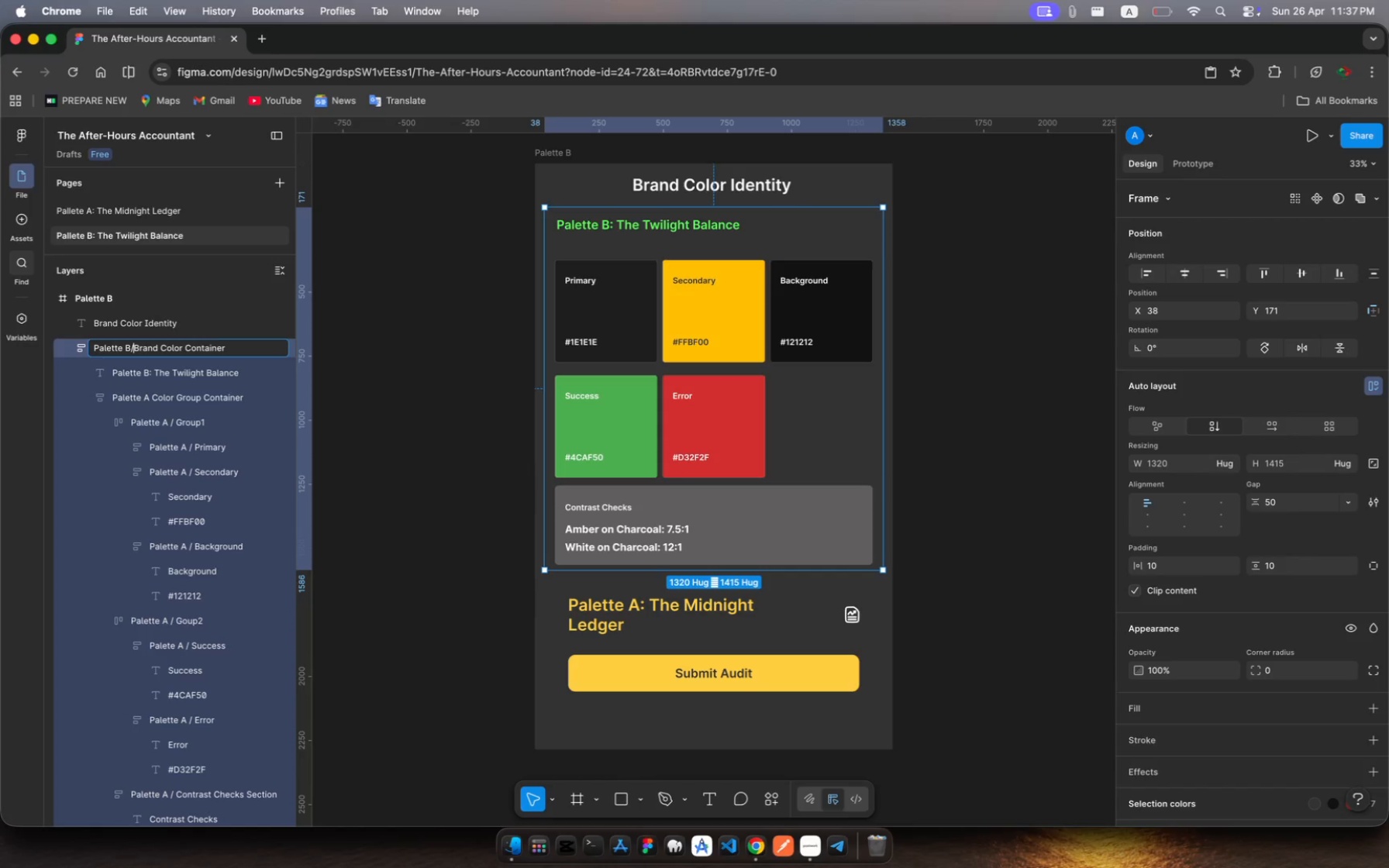 
key(ArrowLeft)
 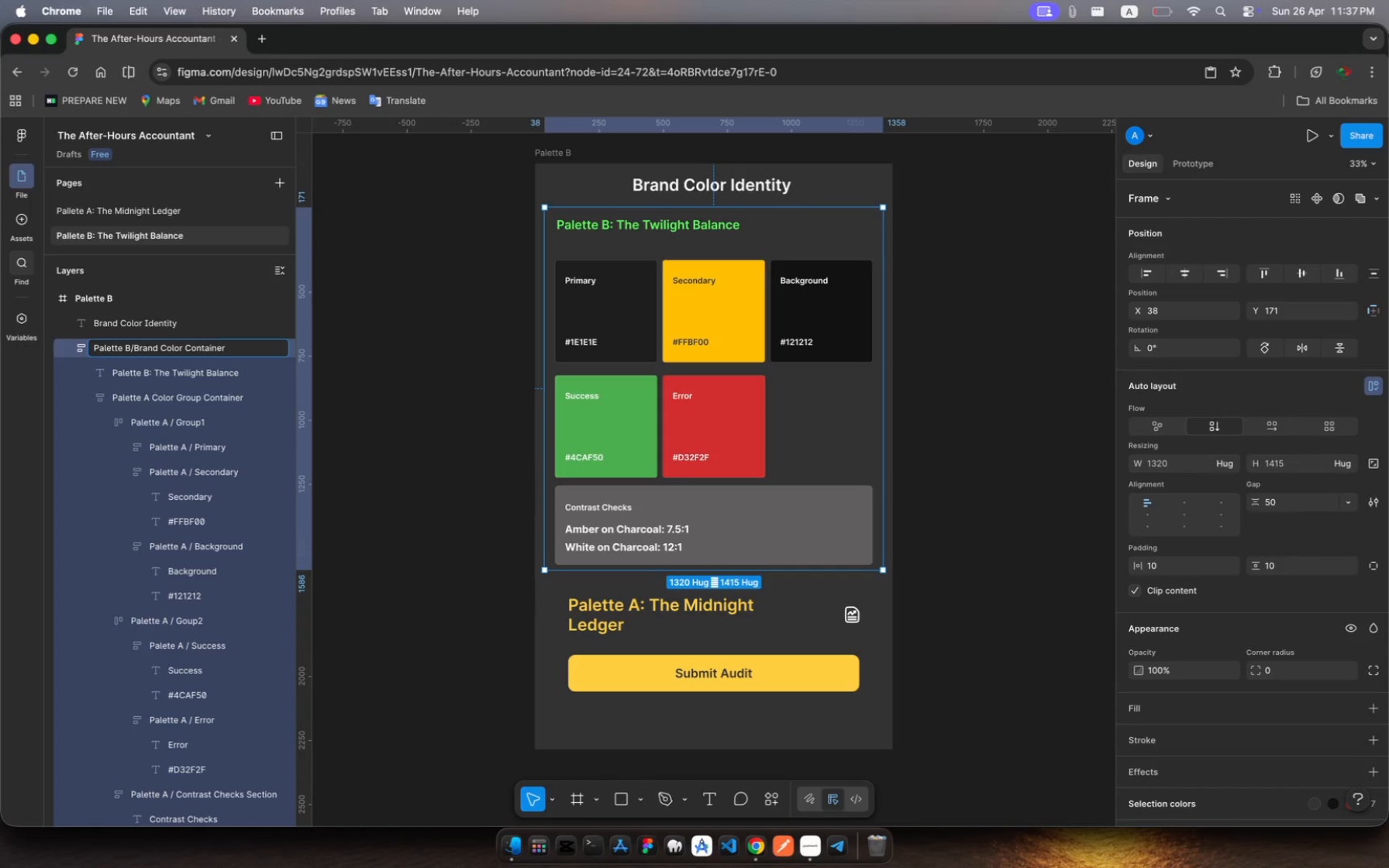 
key(Space)
 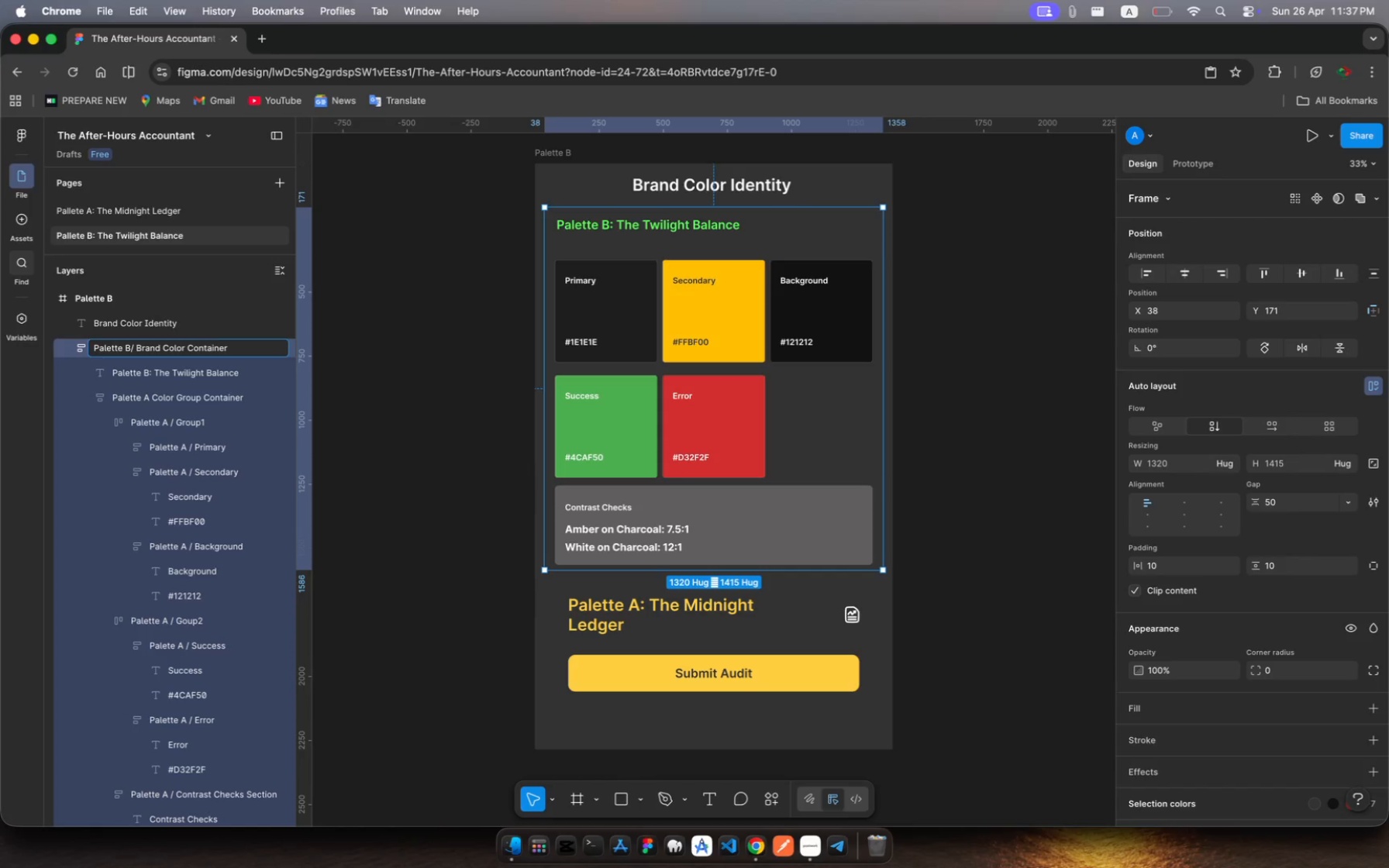 
key(ArrowLeft)
 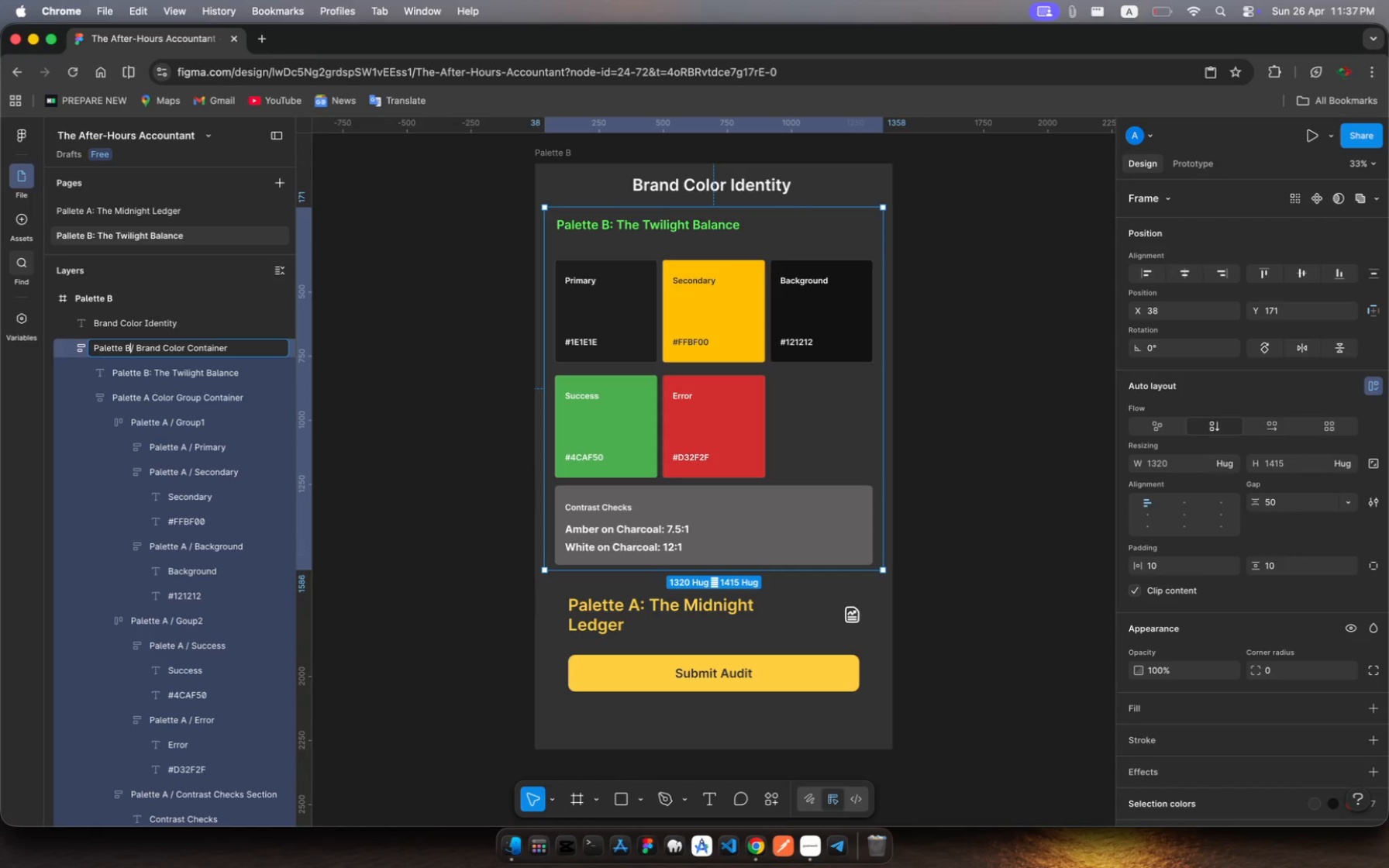 
key(ArrowLeft)
 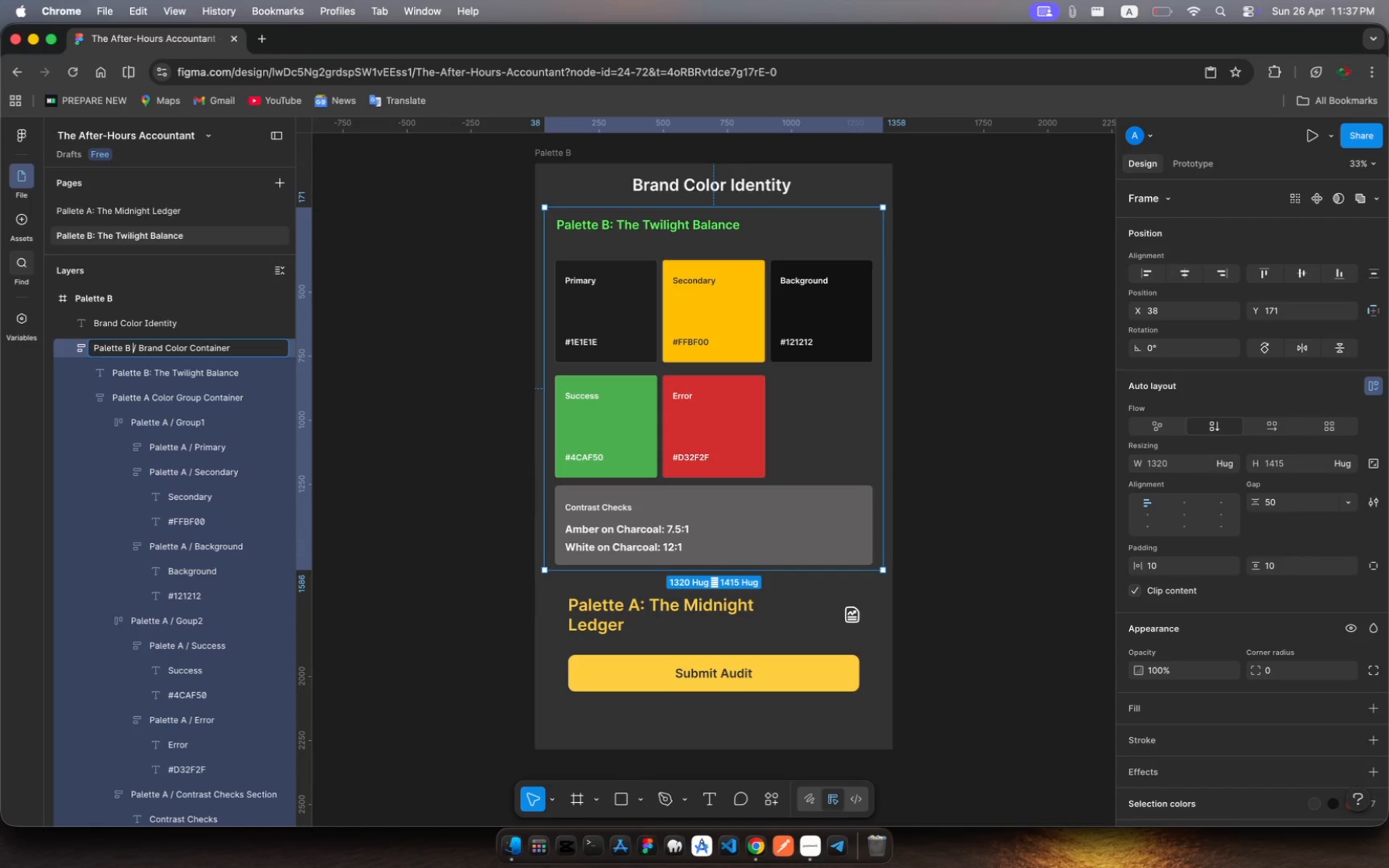 
key(Space)
 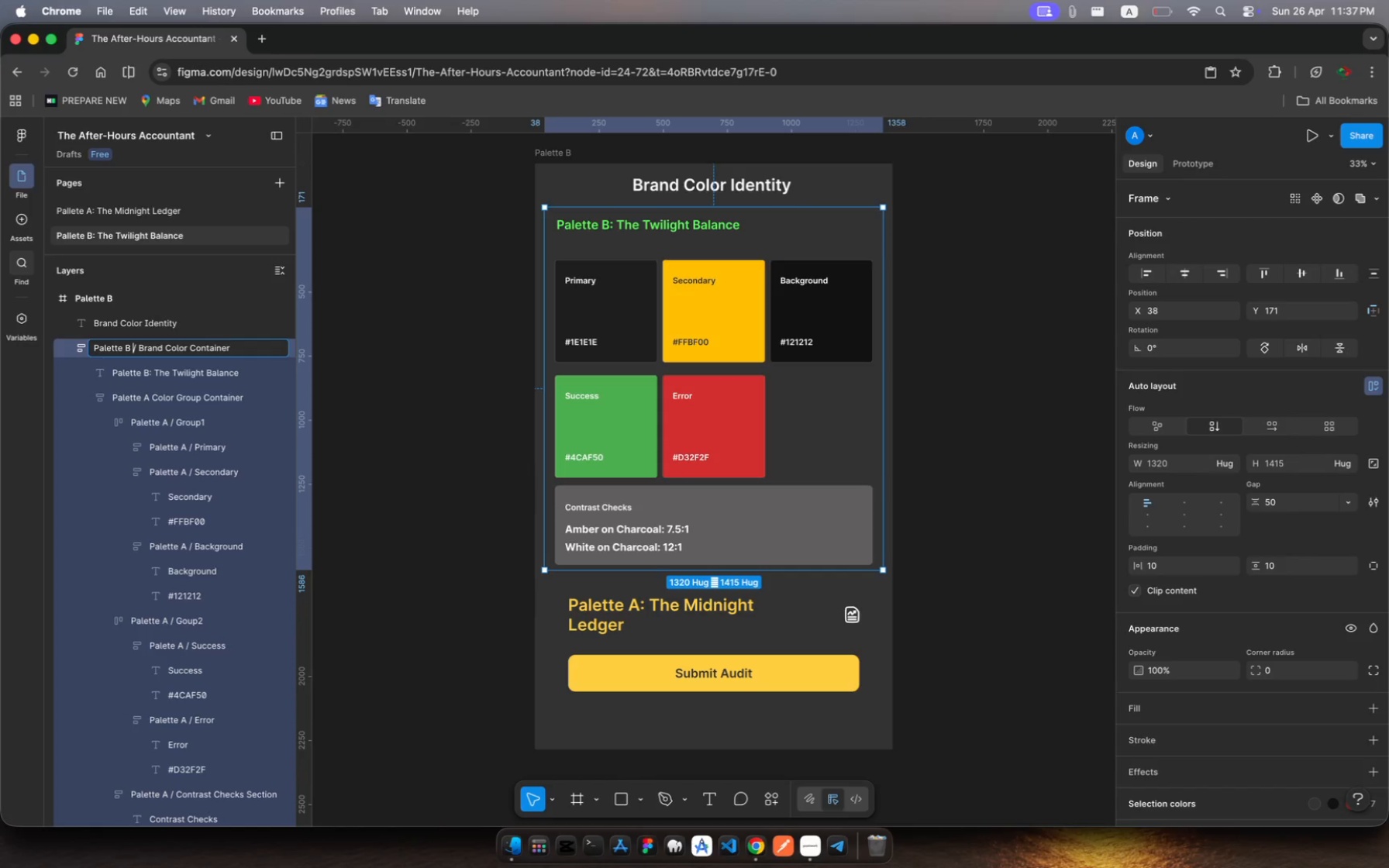 
key(Enter)
 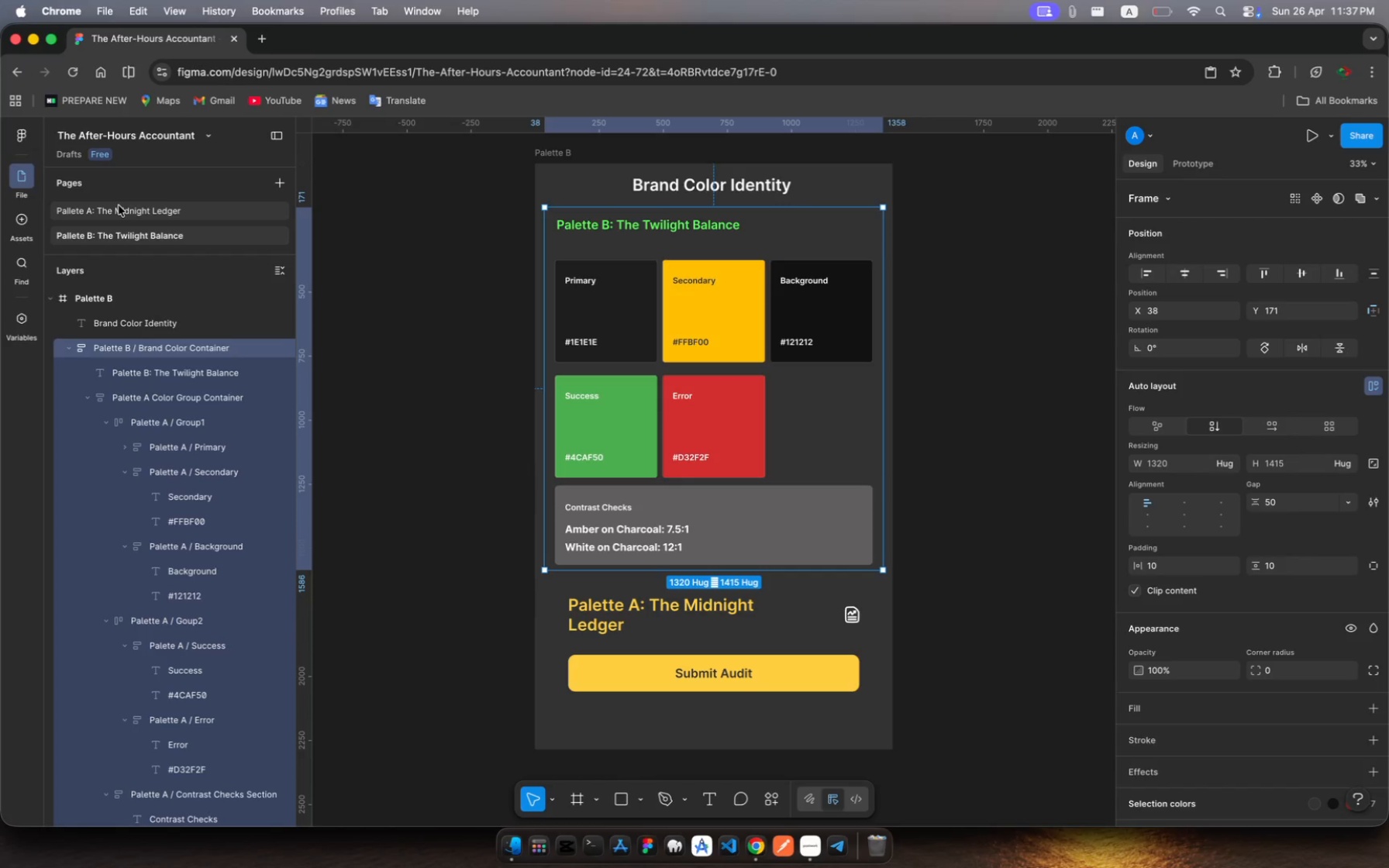 
left_click([119, 205])
 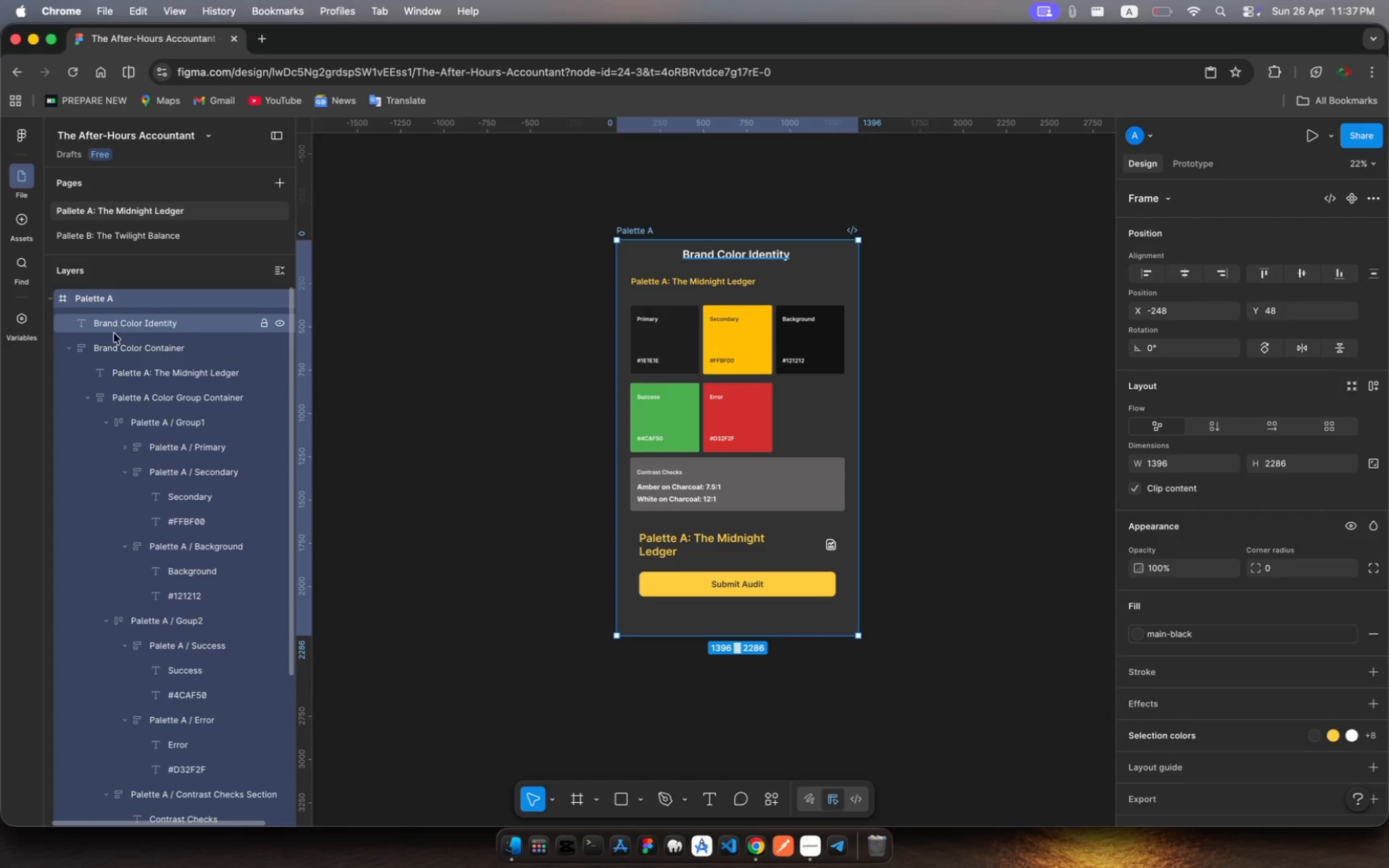 
left_click([116, 347])
 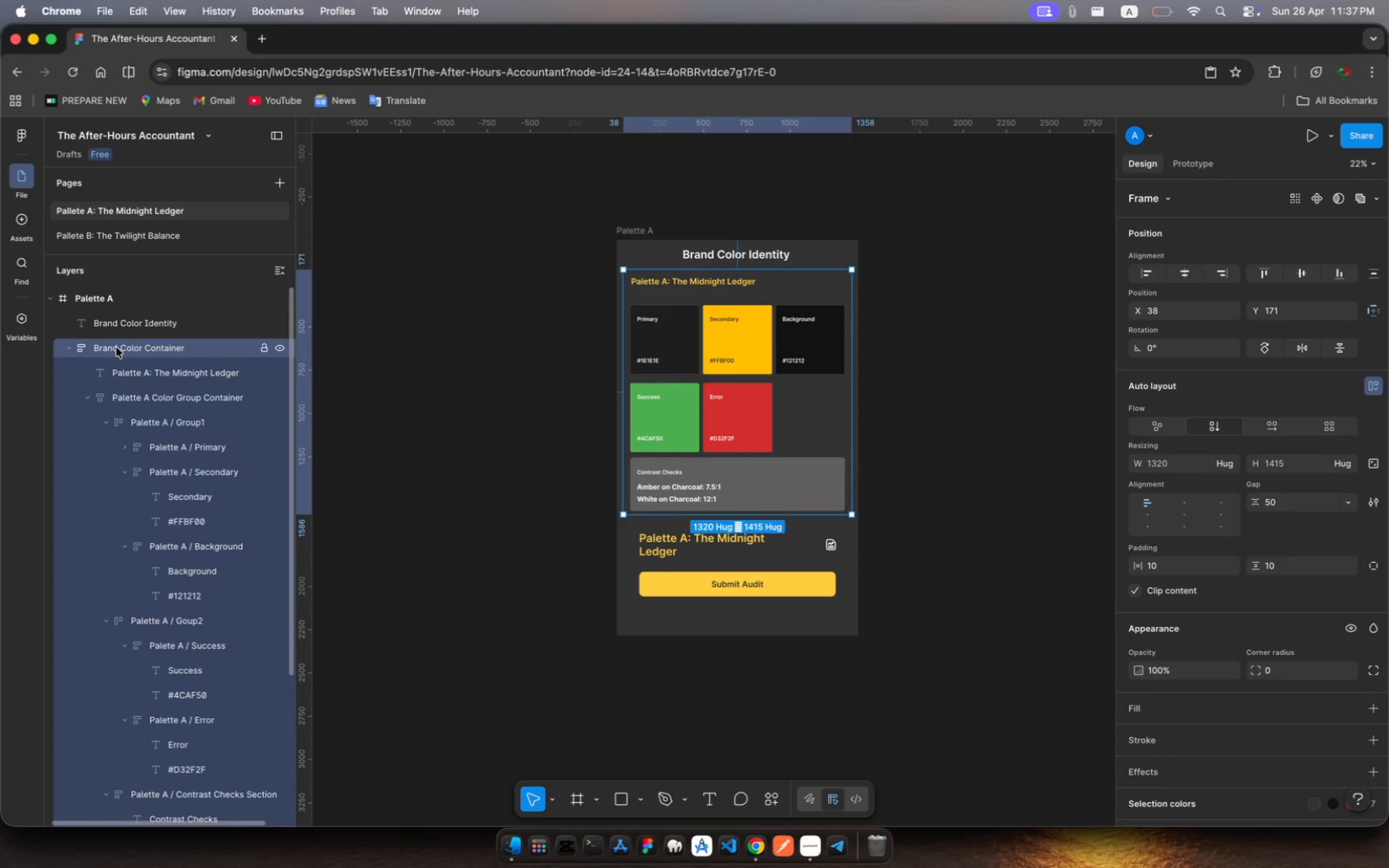 
key(Meta+R)
 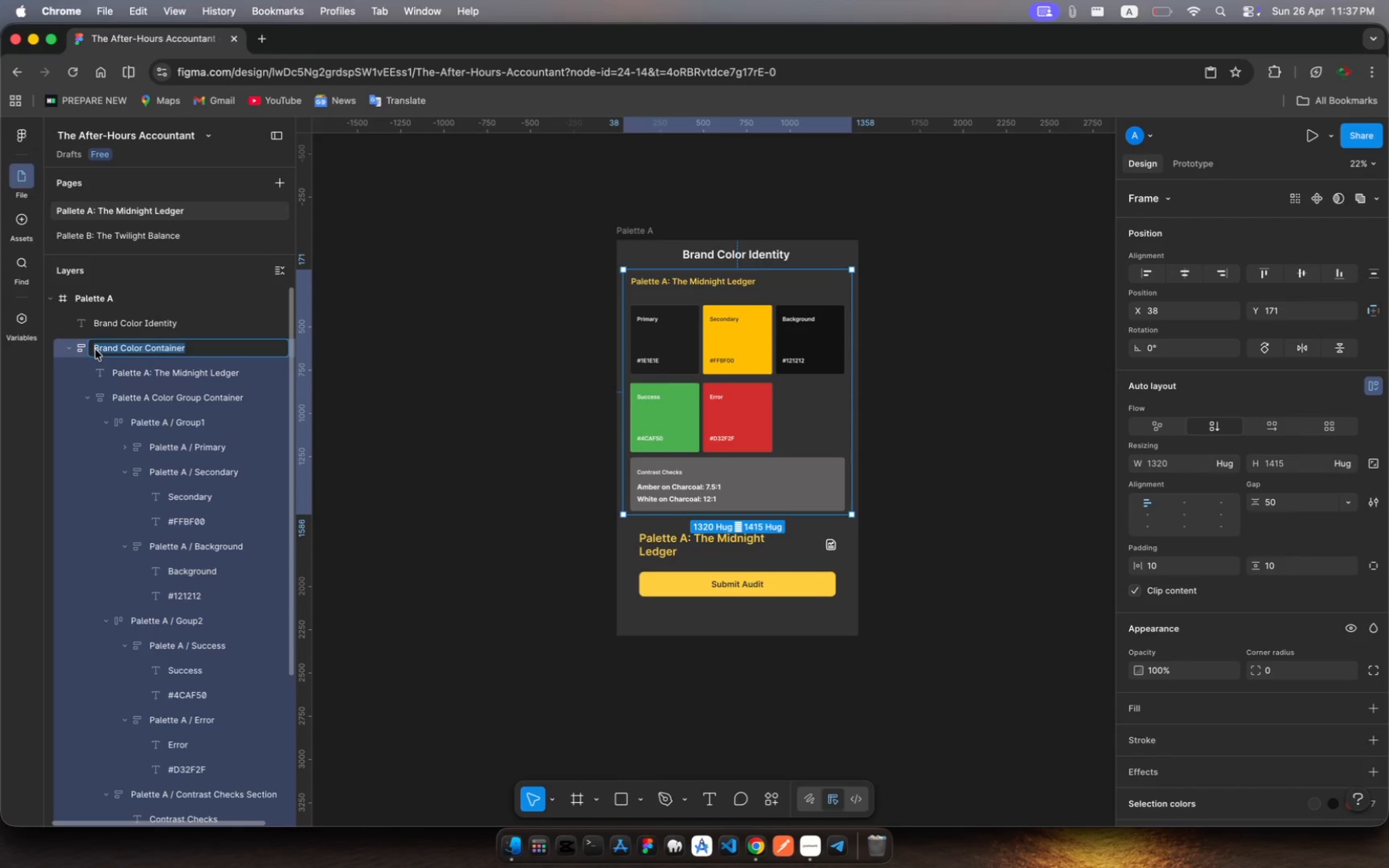 
left_click([95, 350])
 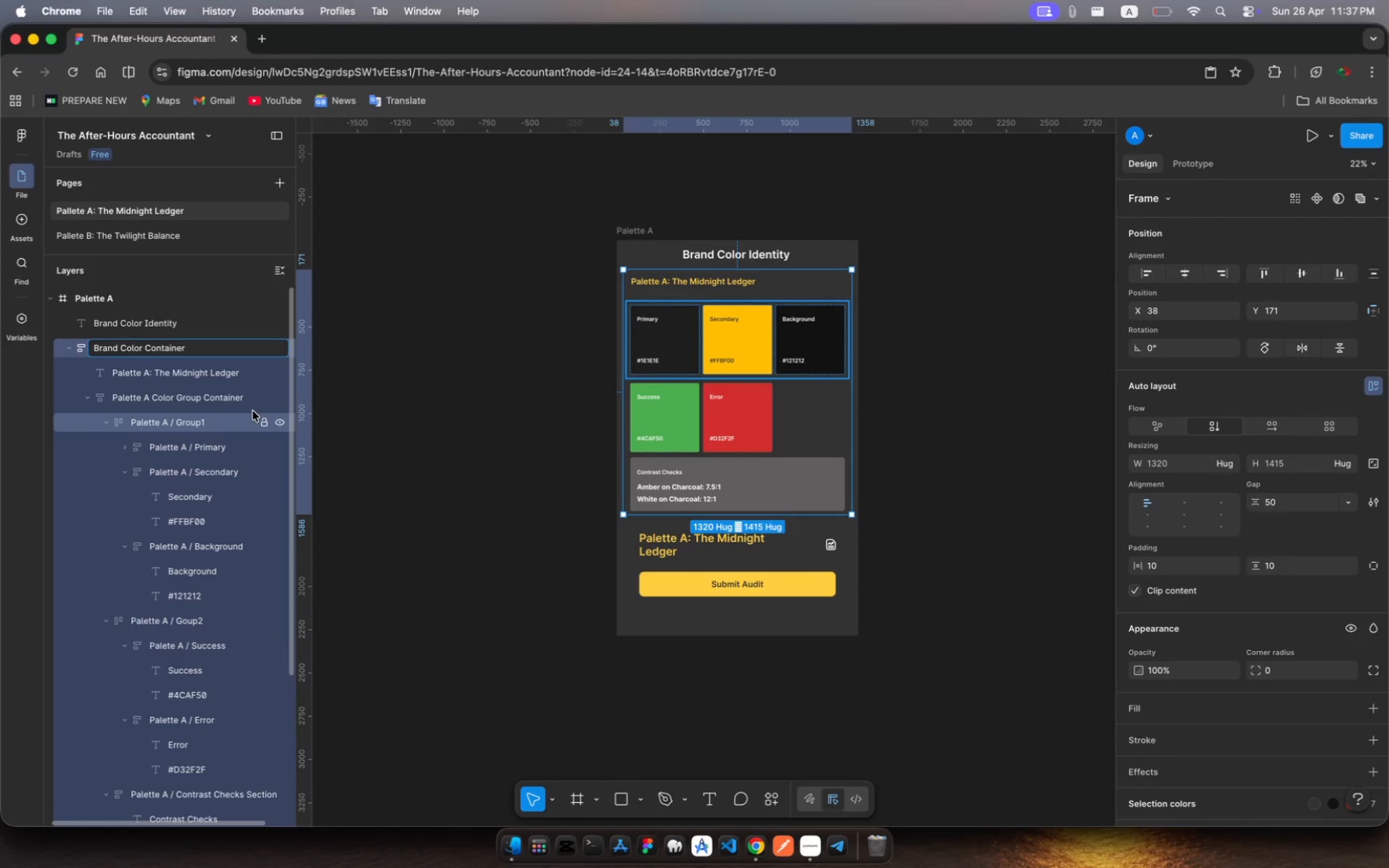 
type(Palette A / )
 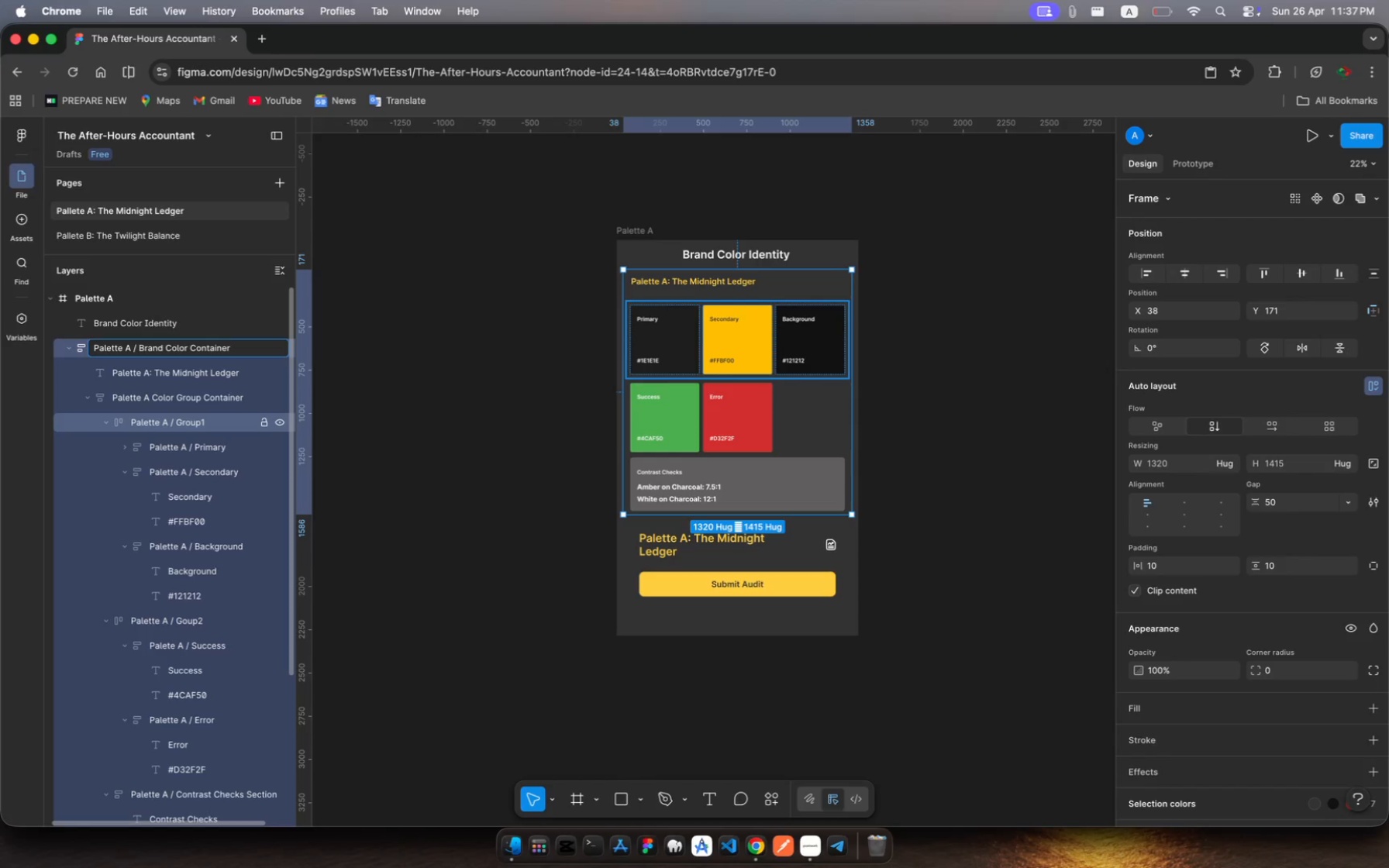 
key(Enter)
 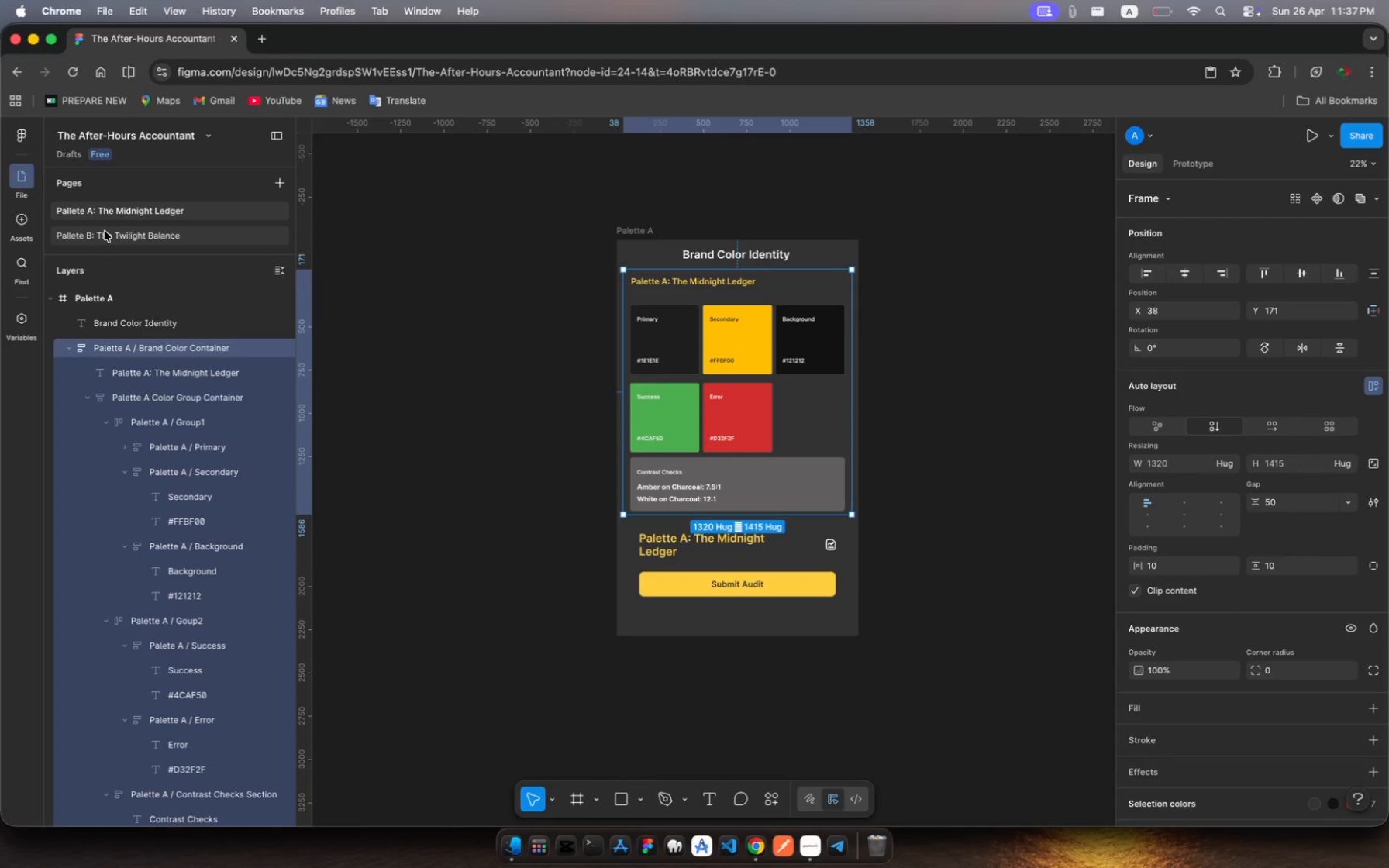 
left_click([105, 231])
 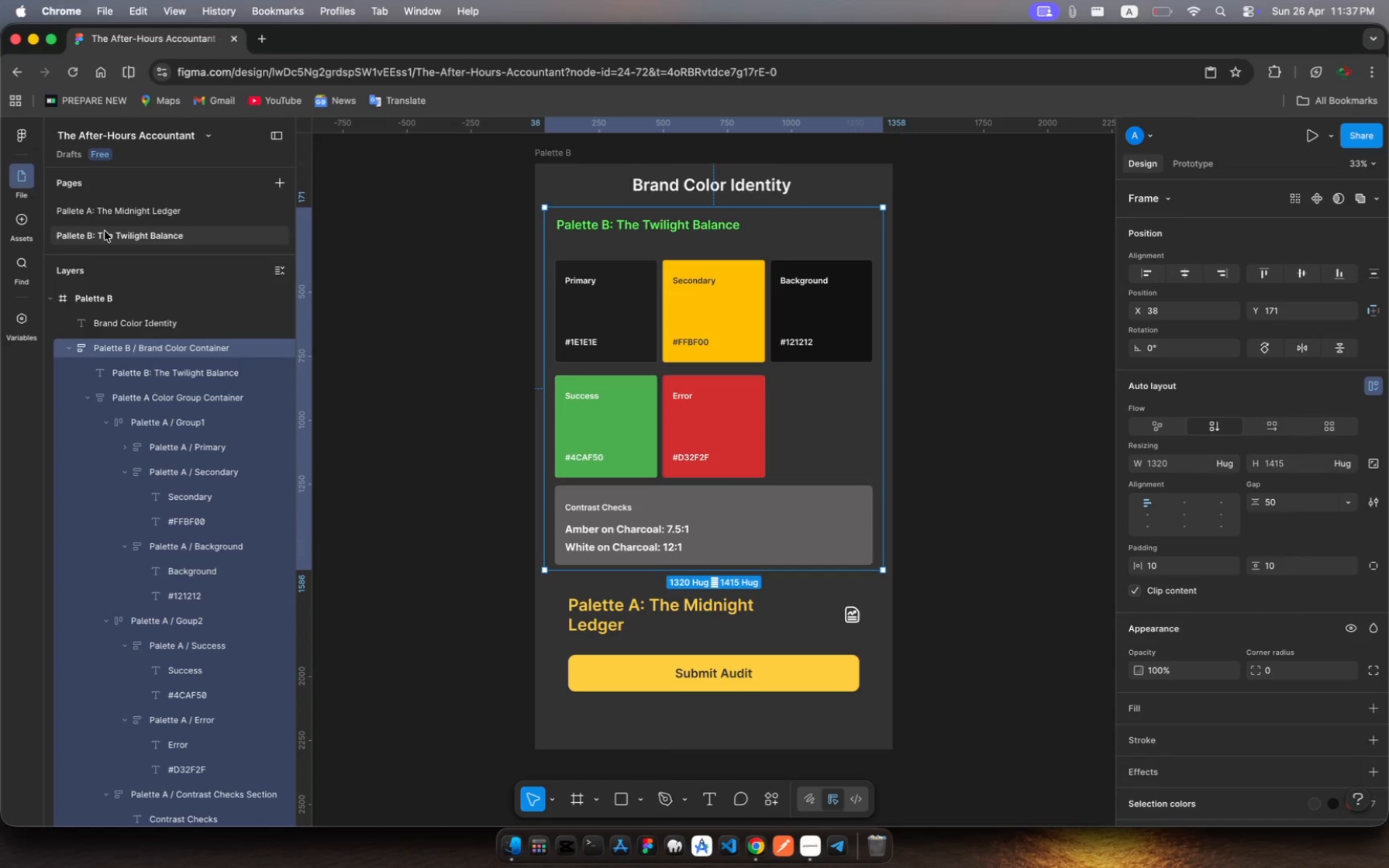 
wait(5.86)
 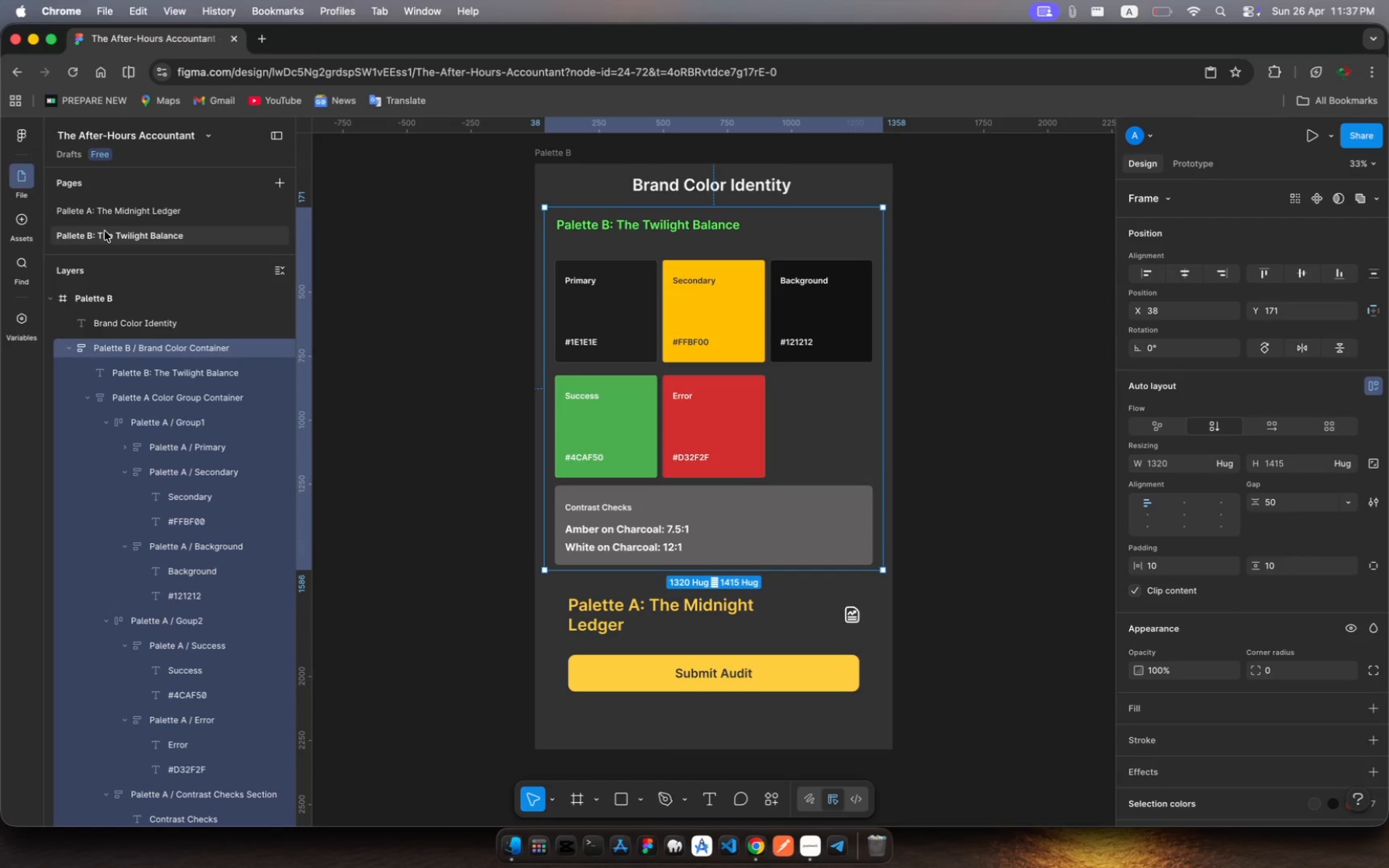 
left_click([109, 238])
 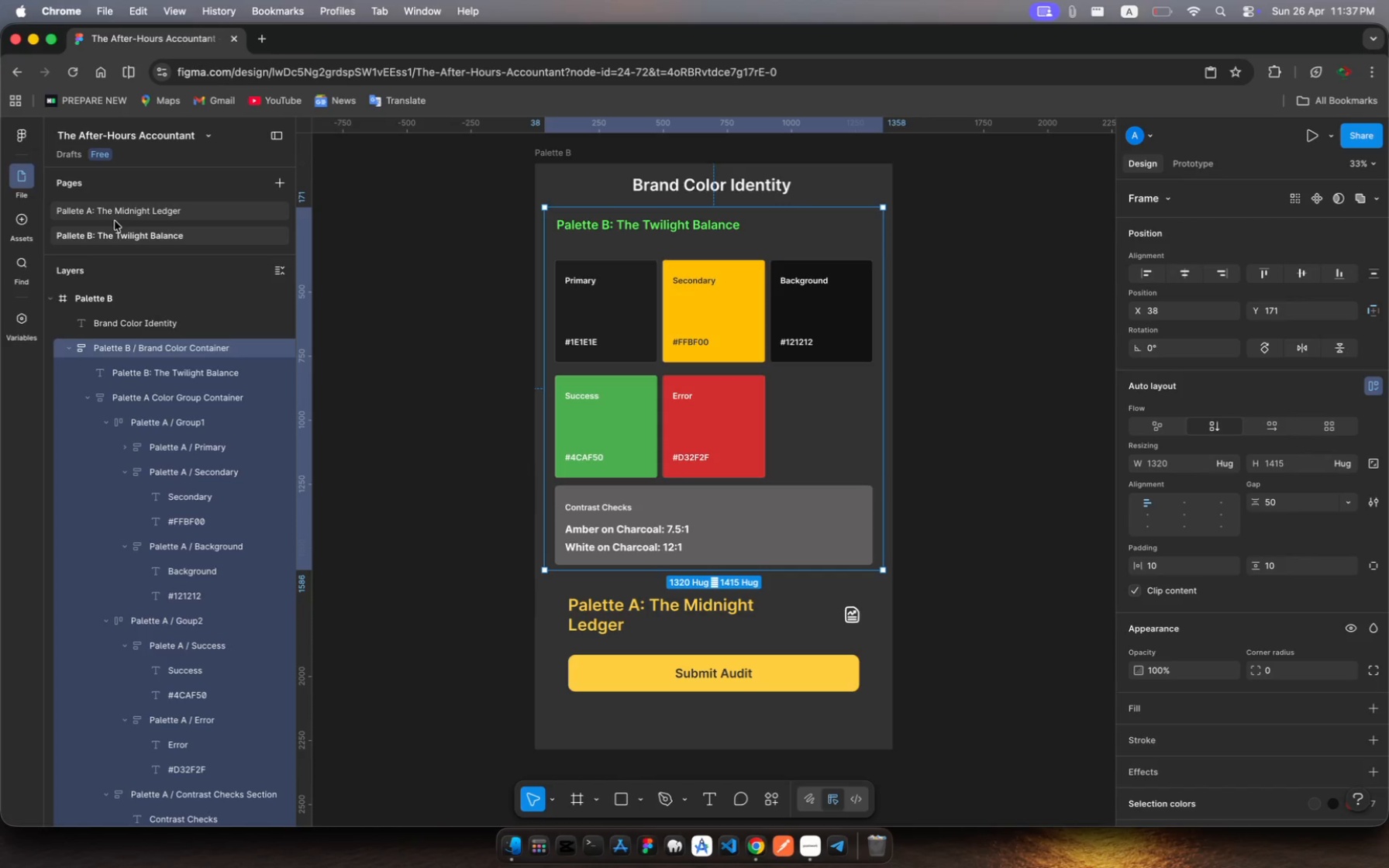 
left_click([115, 221])
 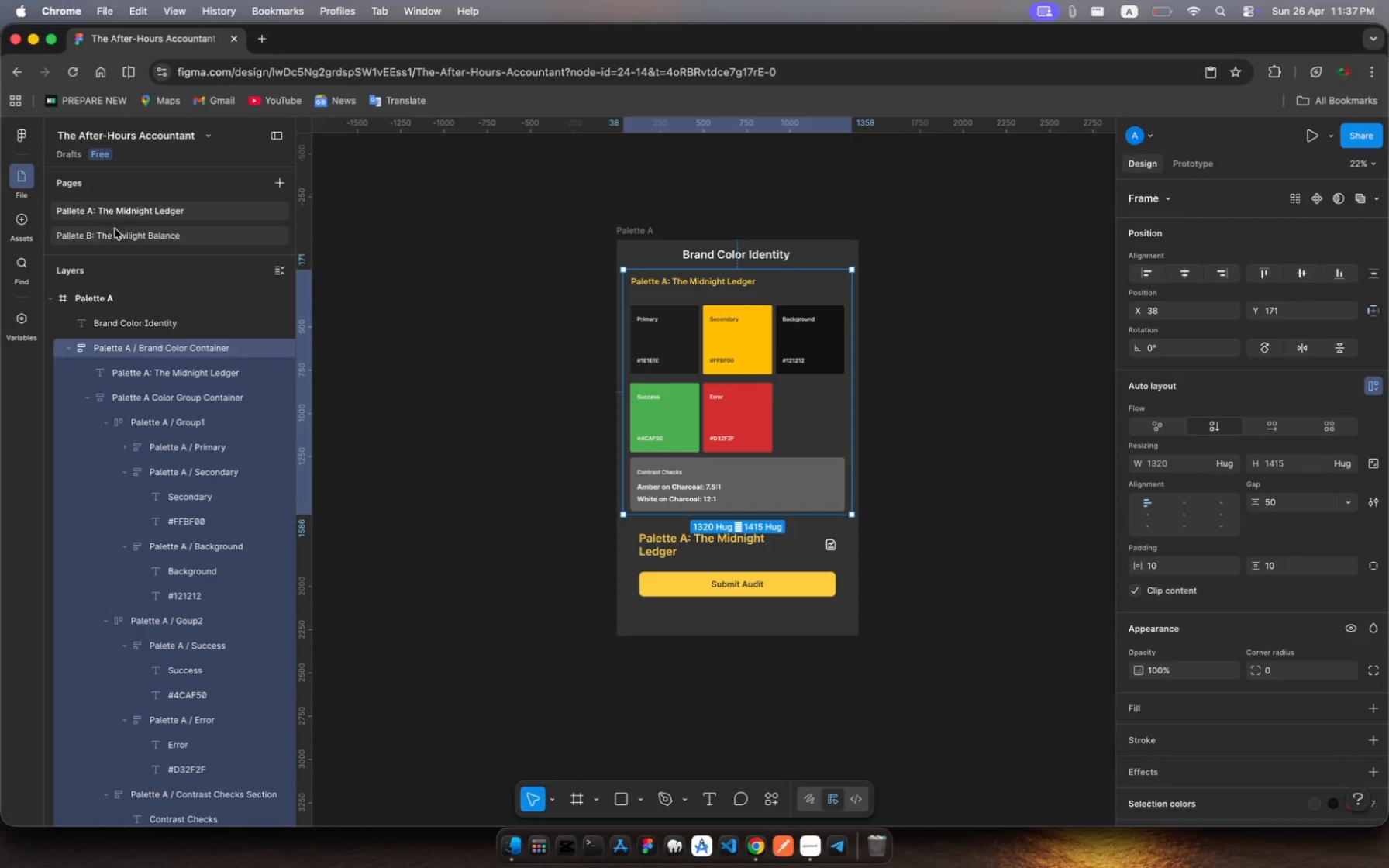 
left_click([115, 236])
 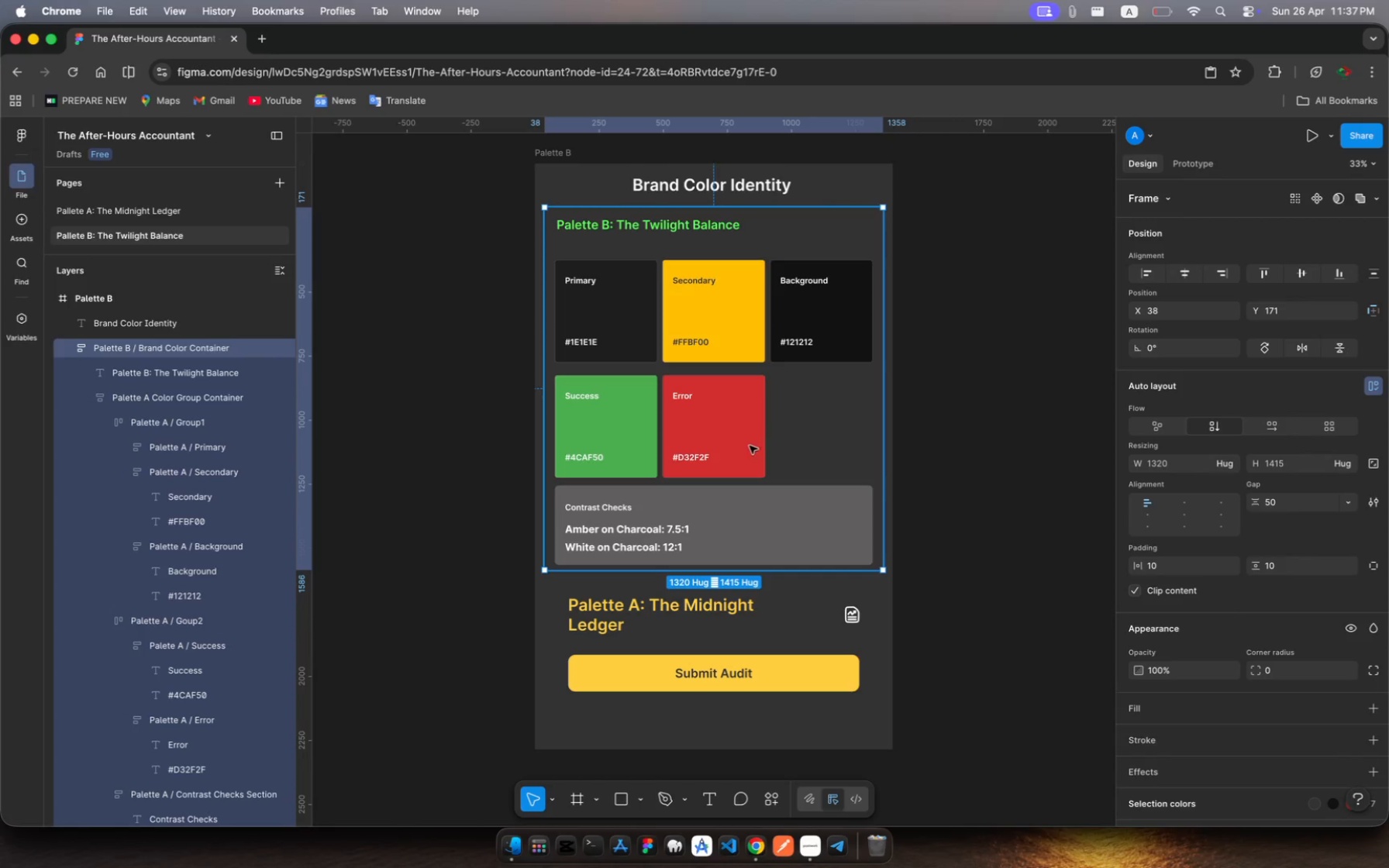 
scroll: coordinate [862, 428], scroll_direction: up, amount: 9.0
 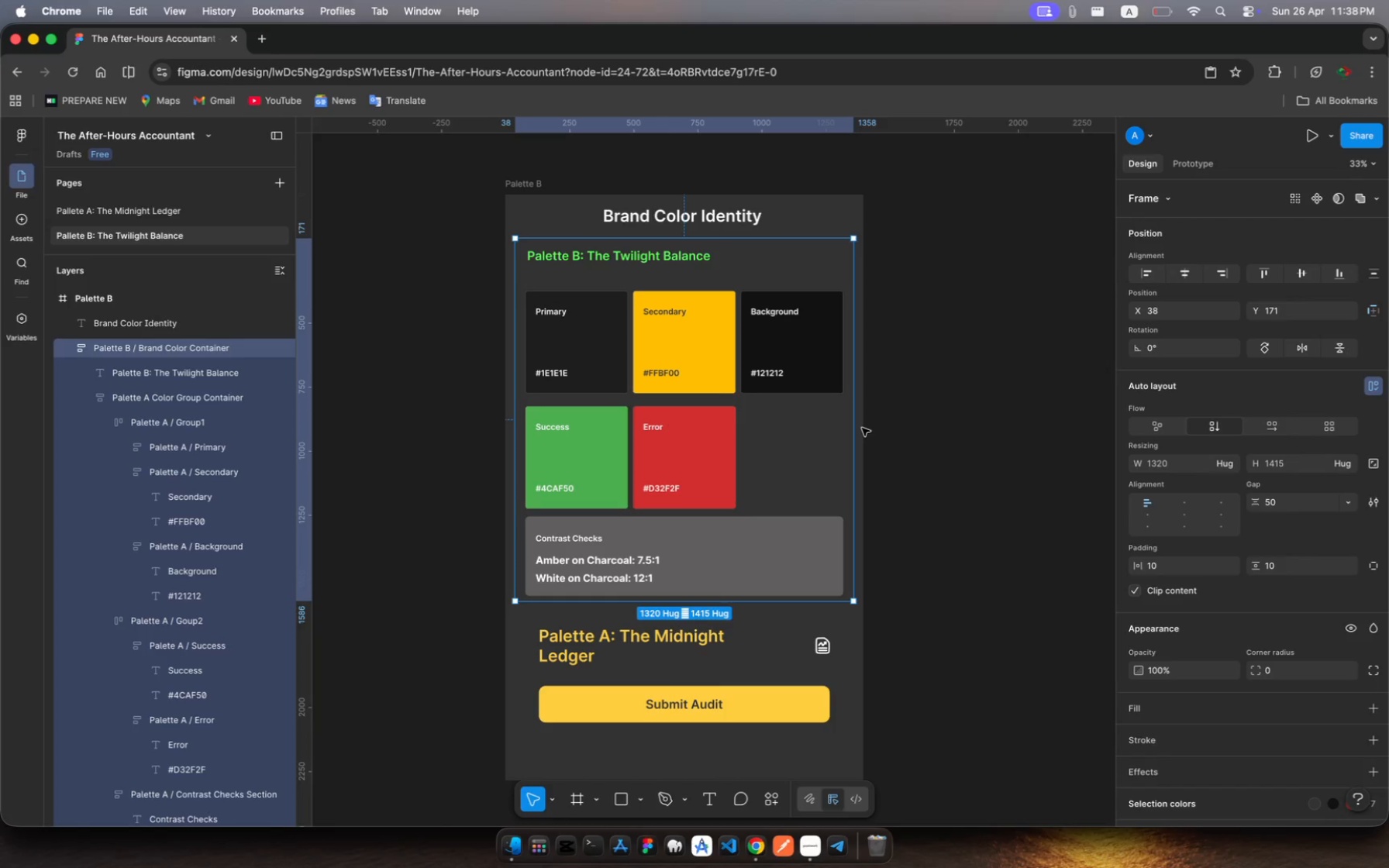 
wait(12.3)
 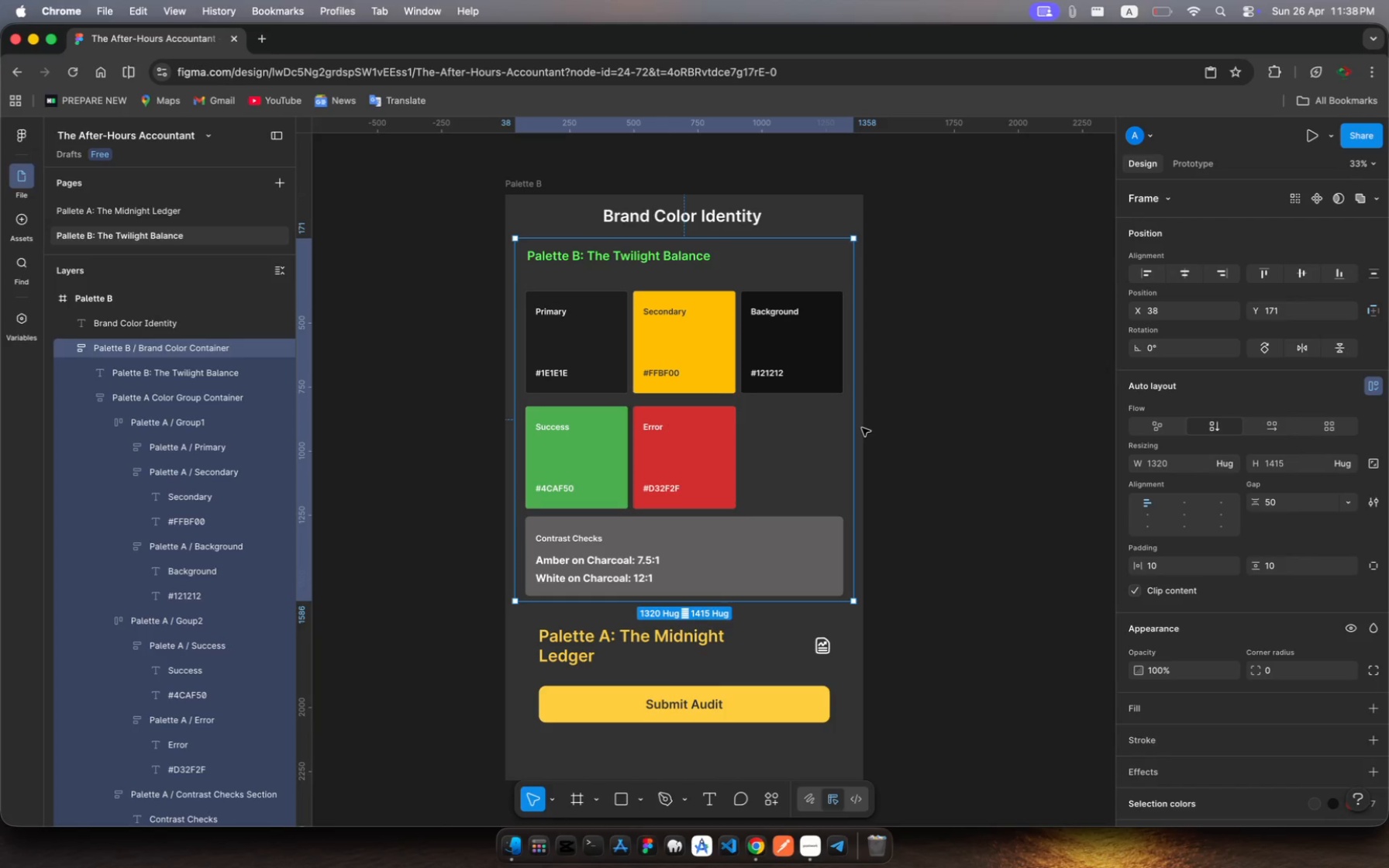 
left_click([200, 378])
 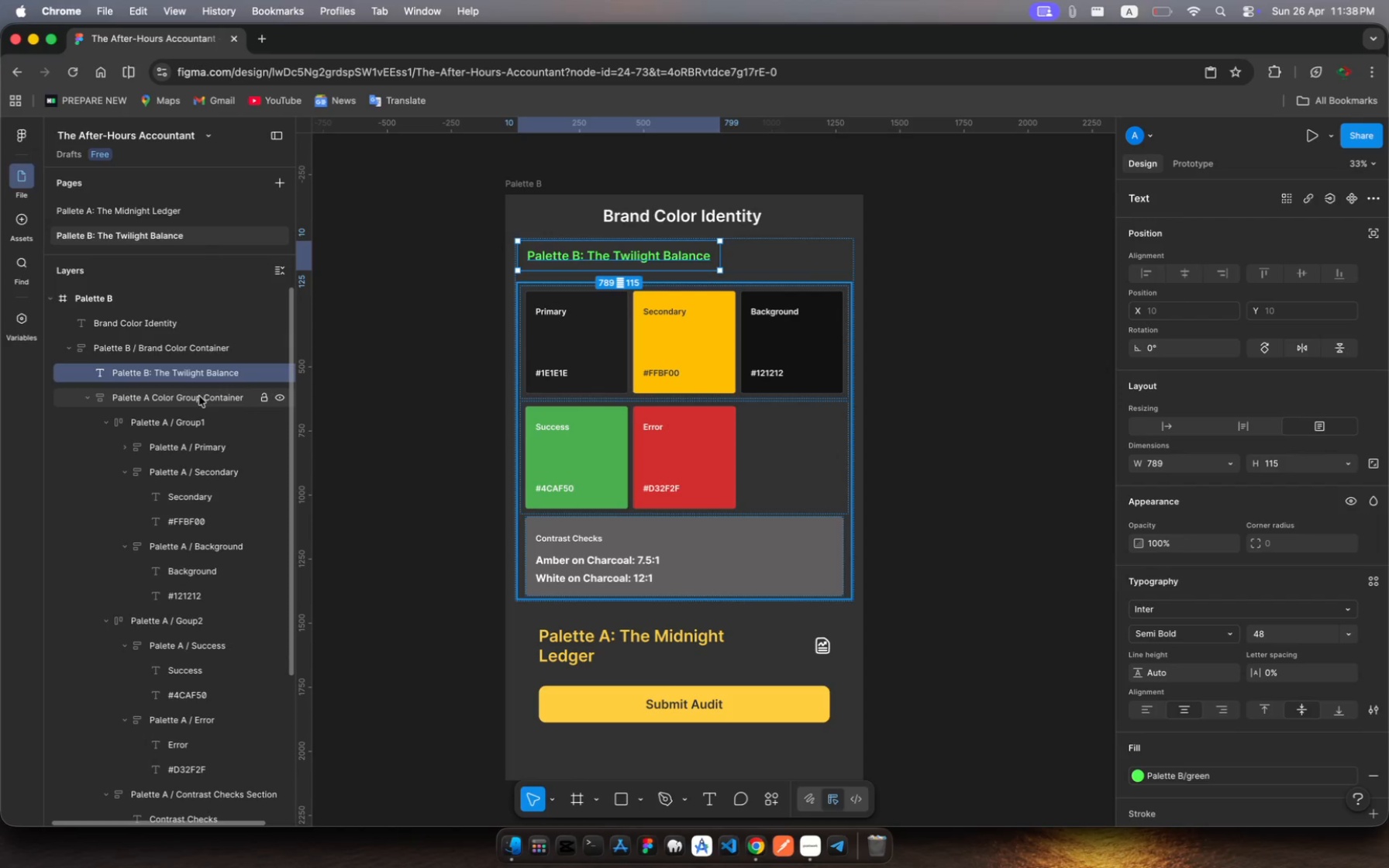 
left_click([199, 396])
 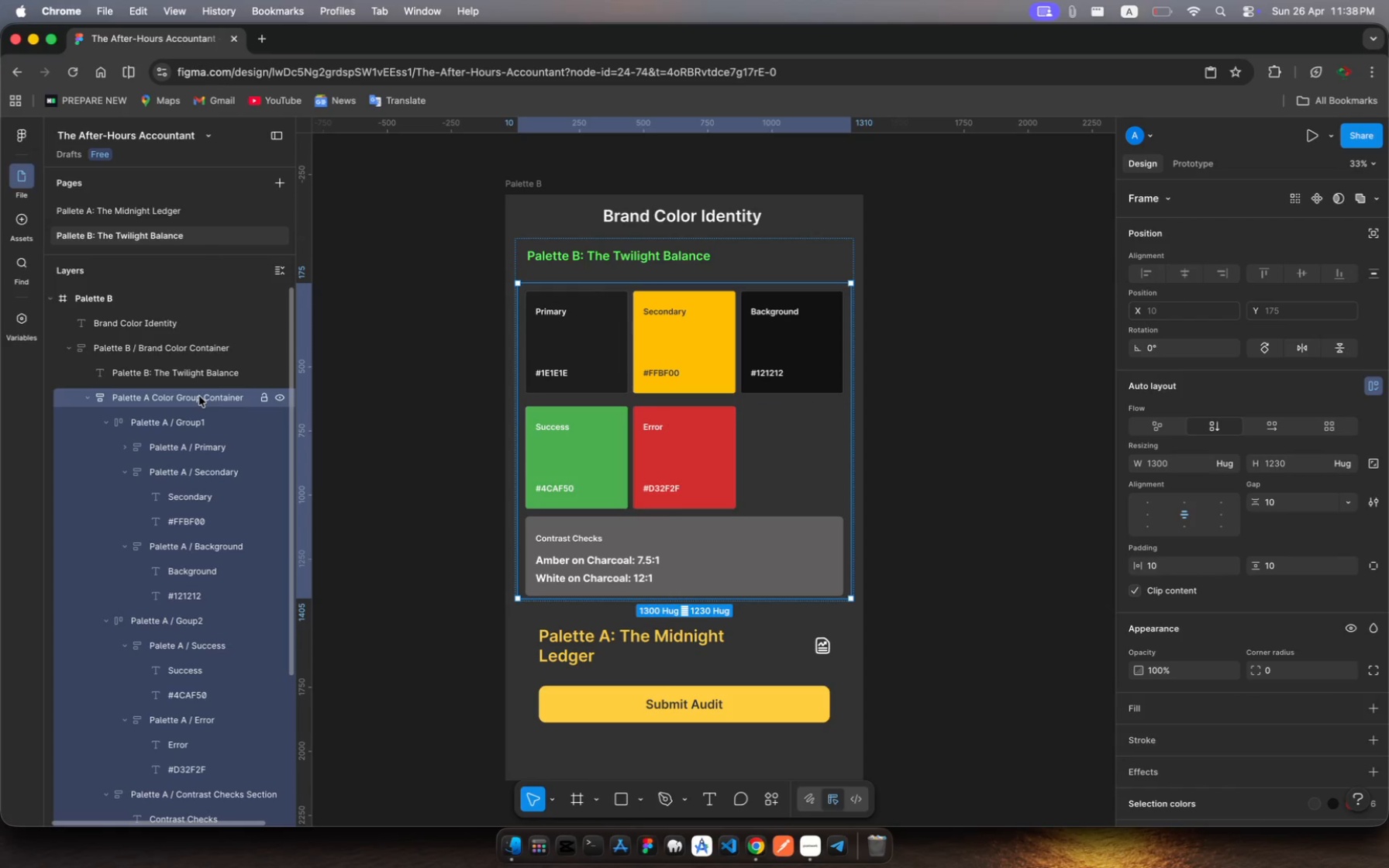 
key(Meta+F)
 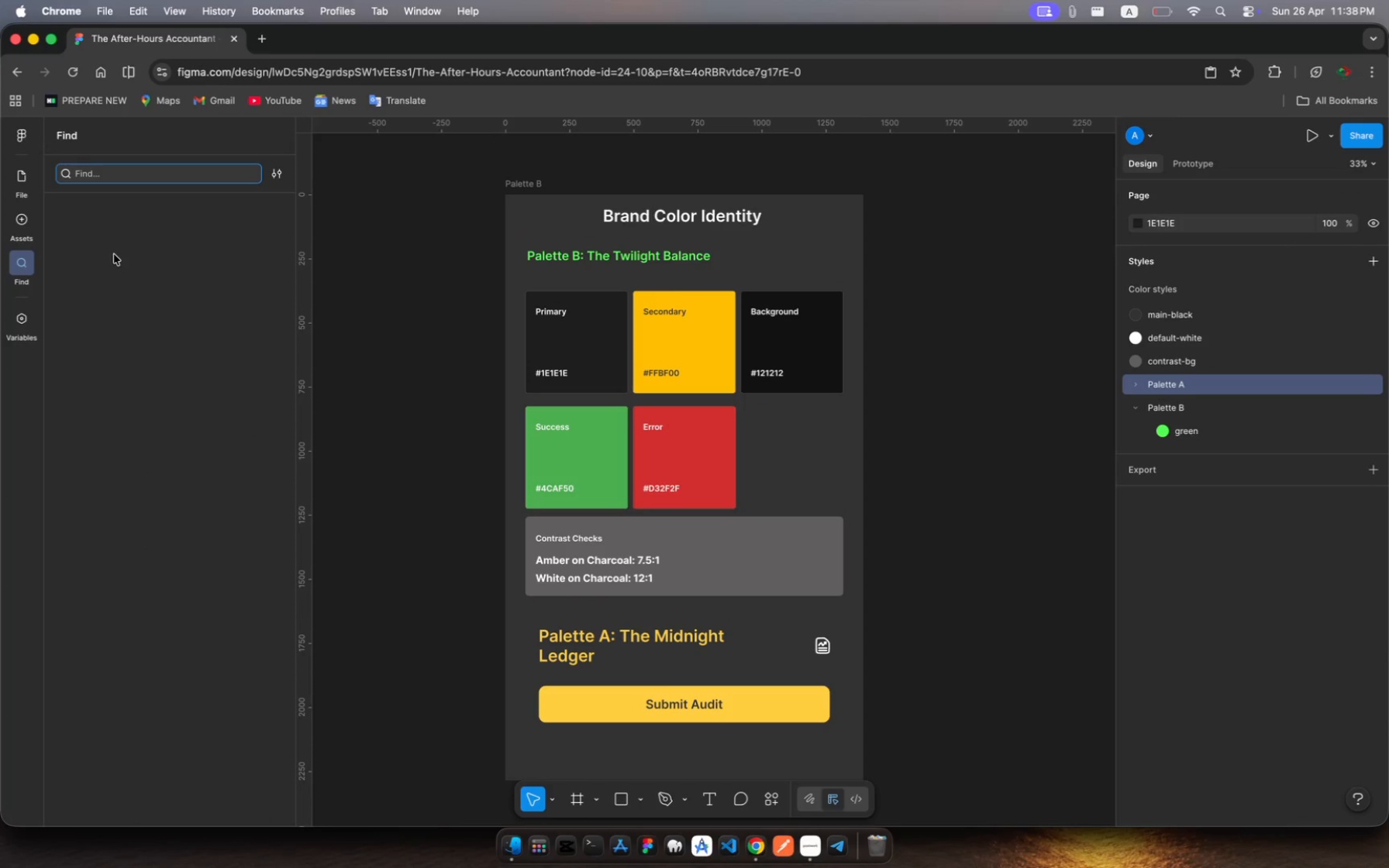 
type(palette)
 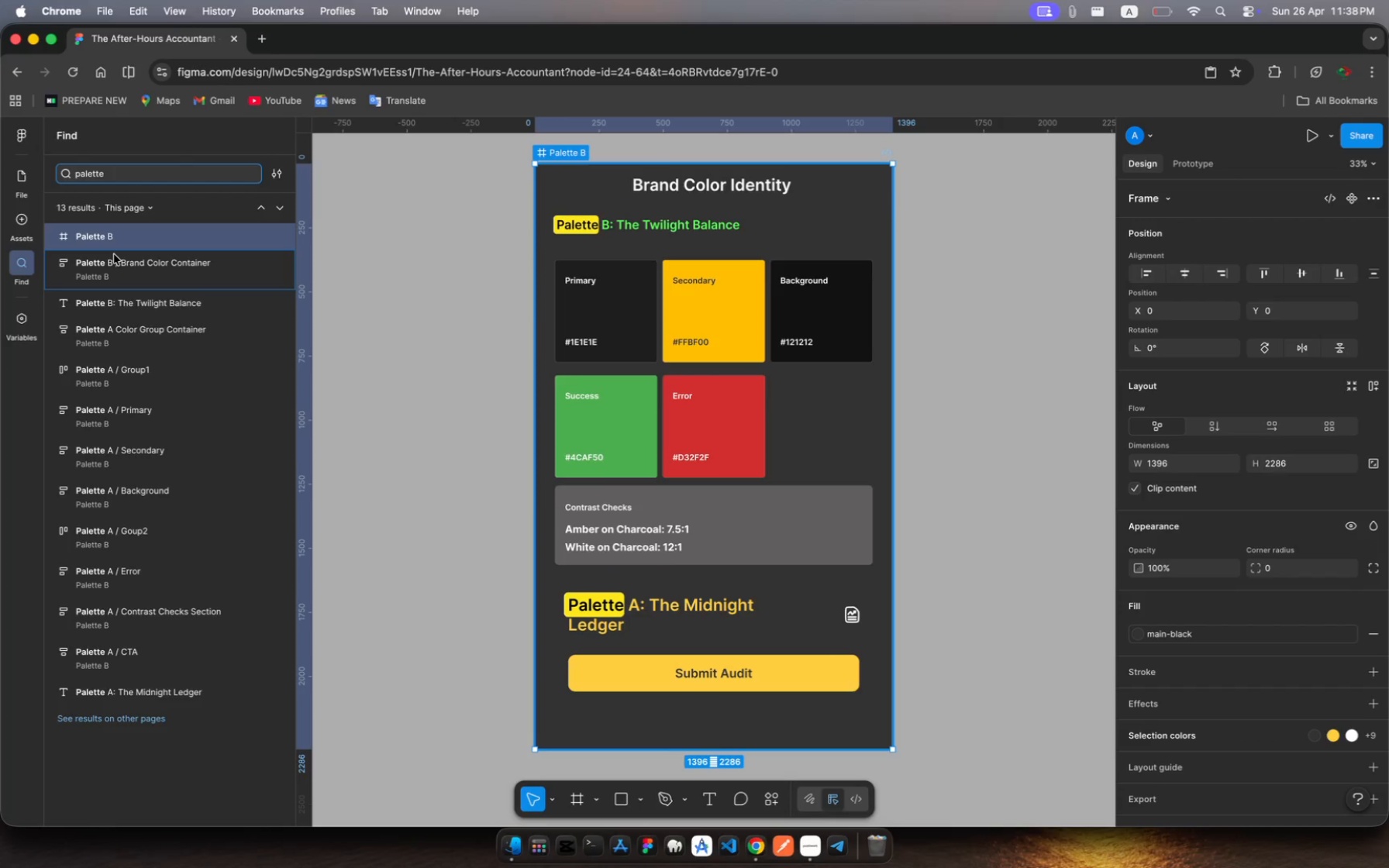 
key(Space)
 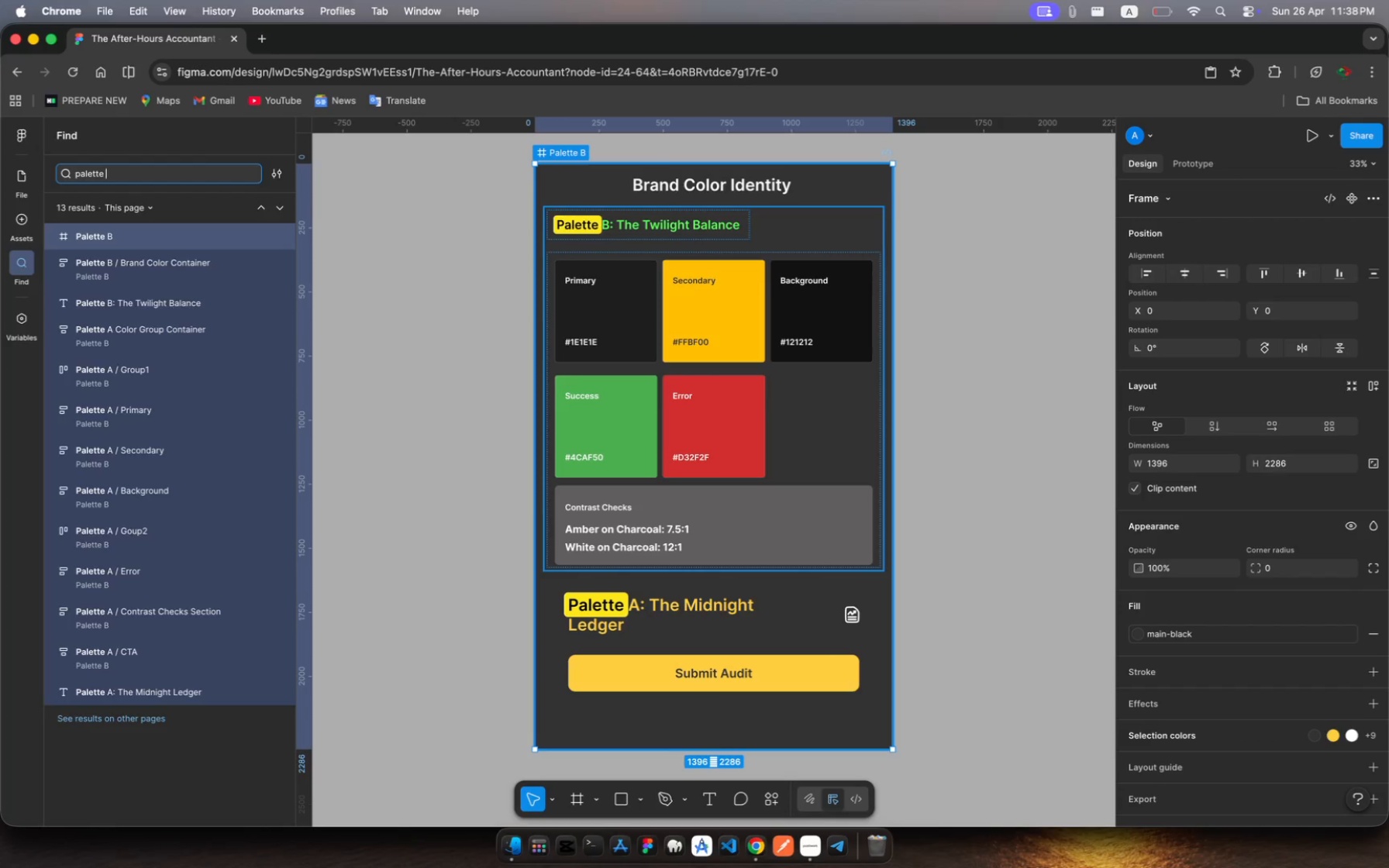 
key(Shift+A)
 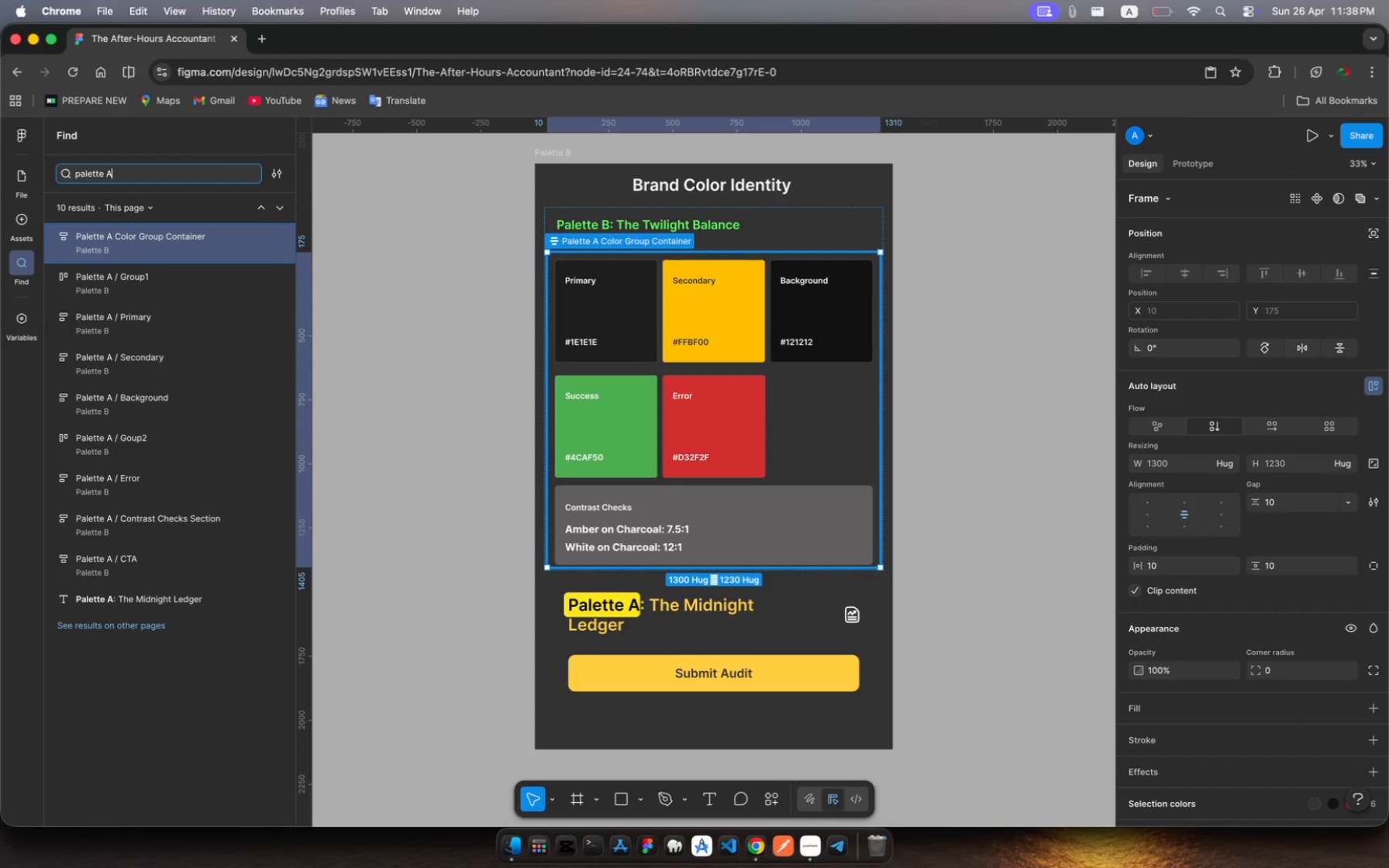 
wait(10.03)
 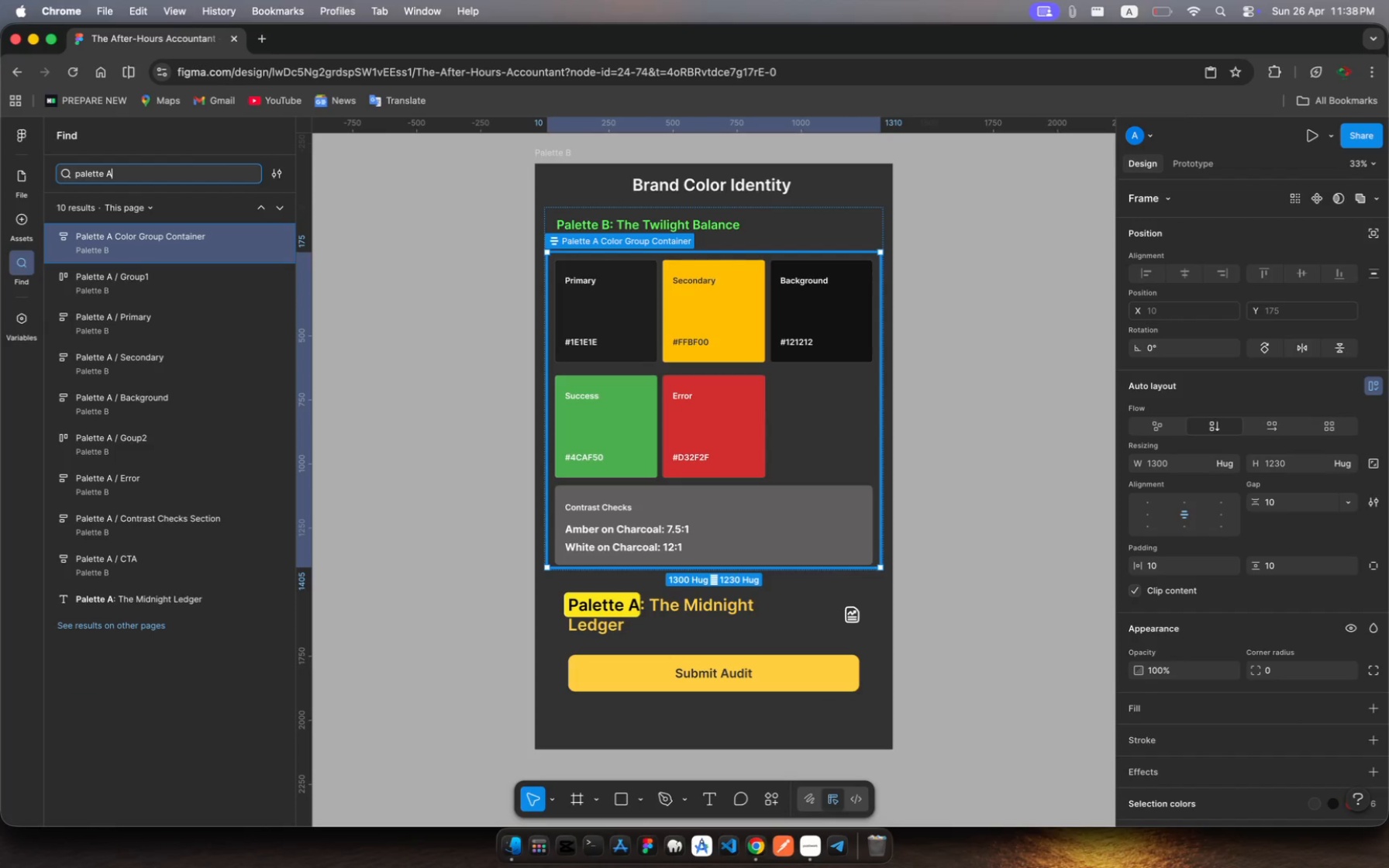 
key(Meta+R)
 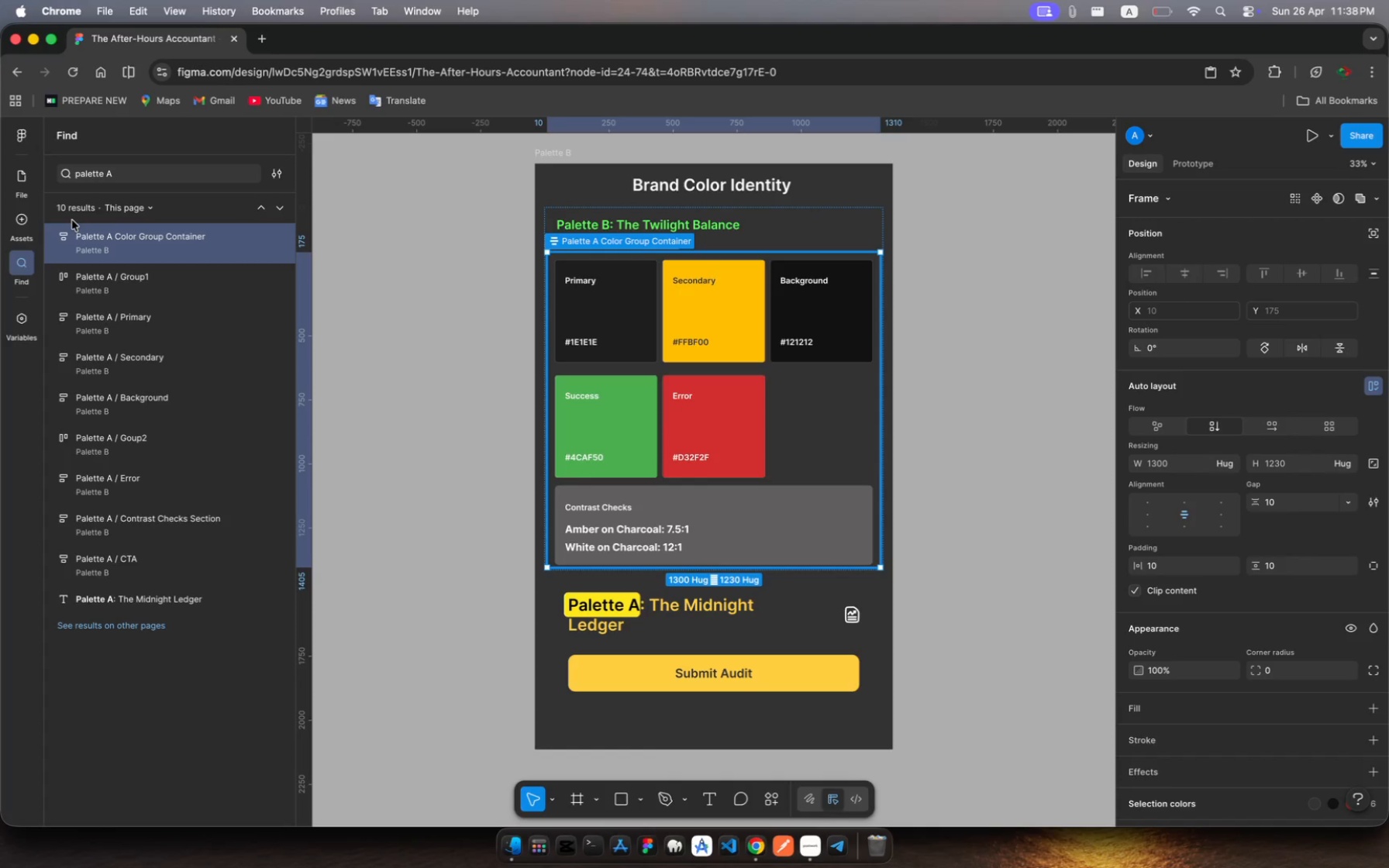 
key(Meta+R)
 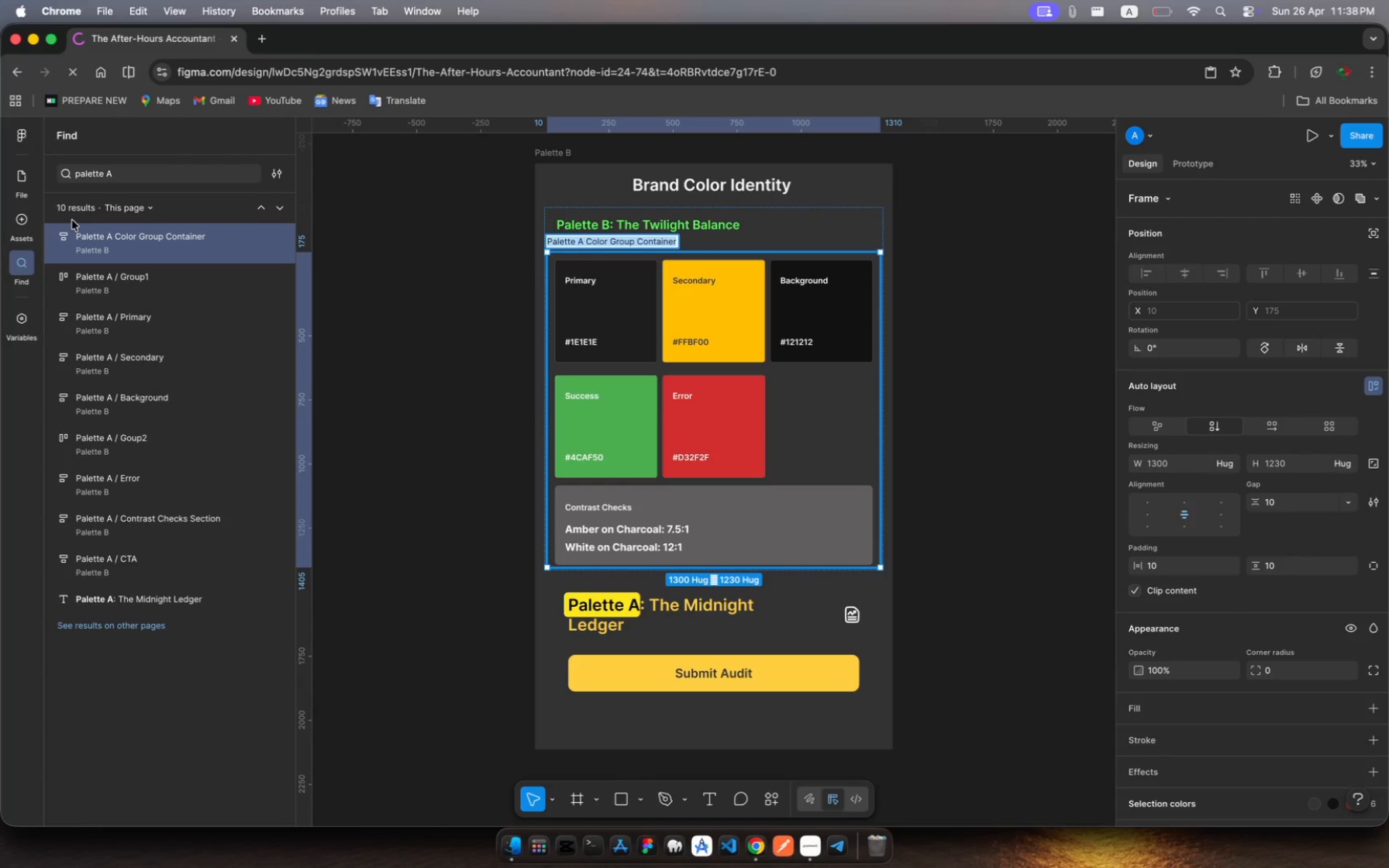 
key(Meta+R)
 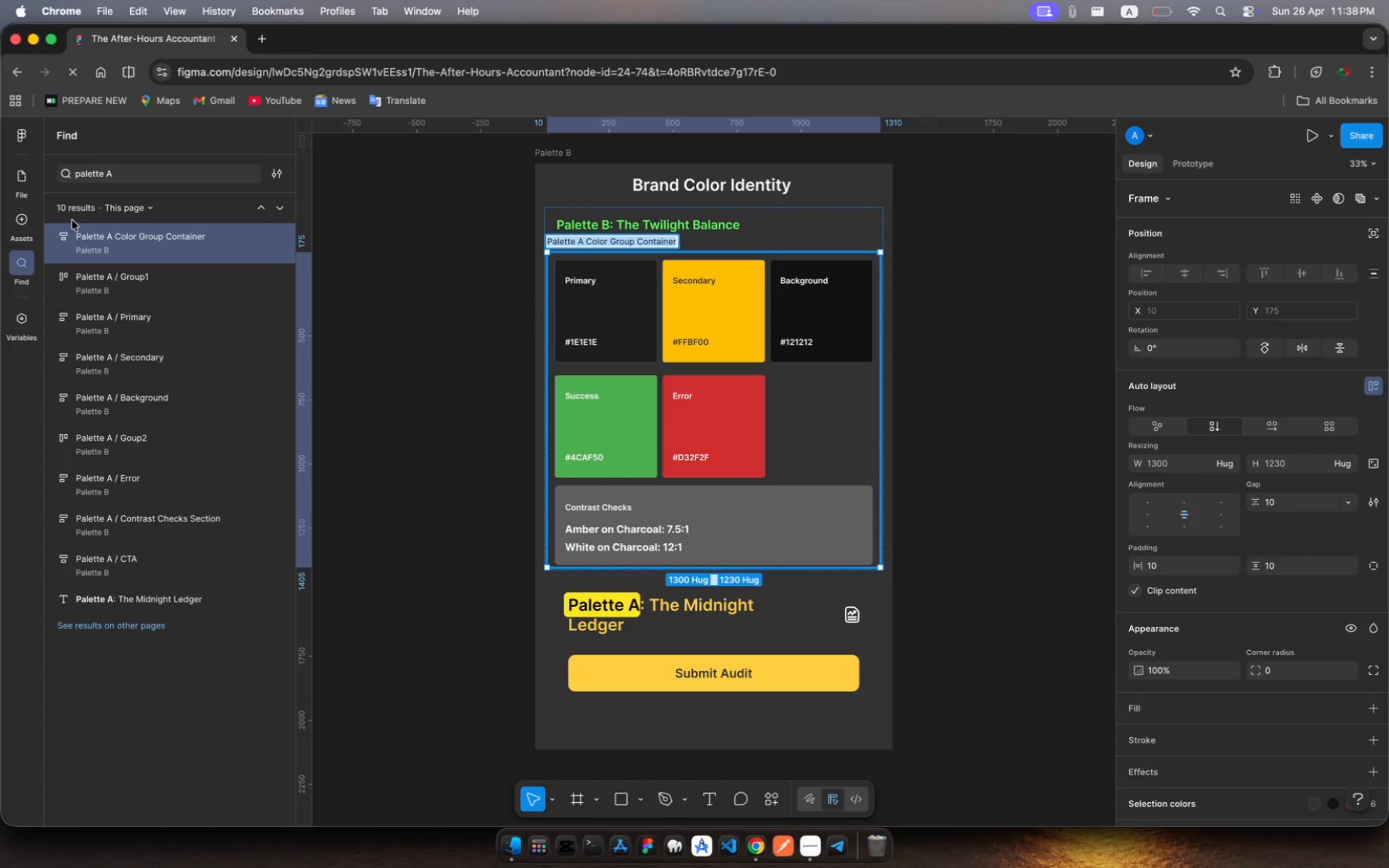 
key(Meta+R)
 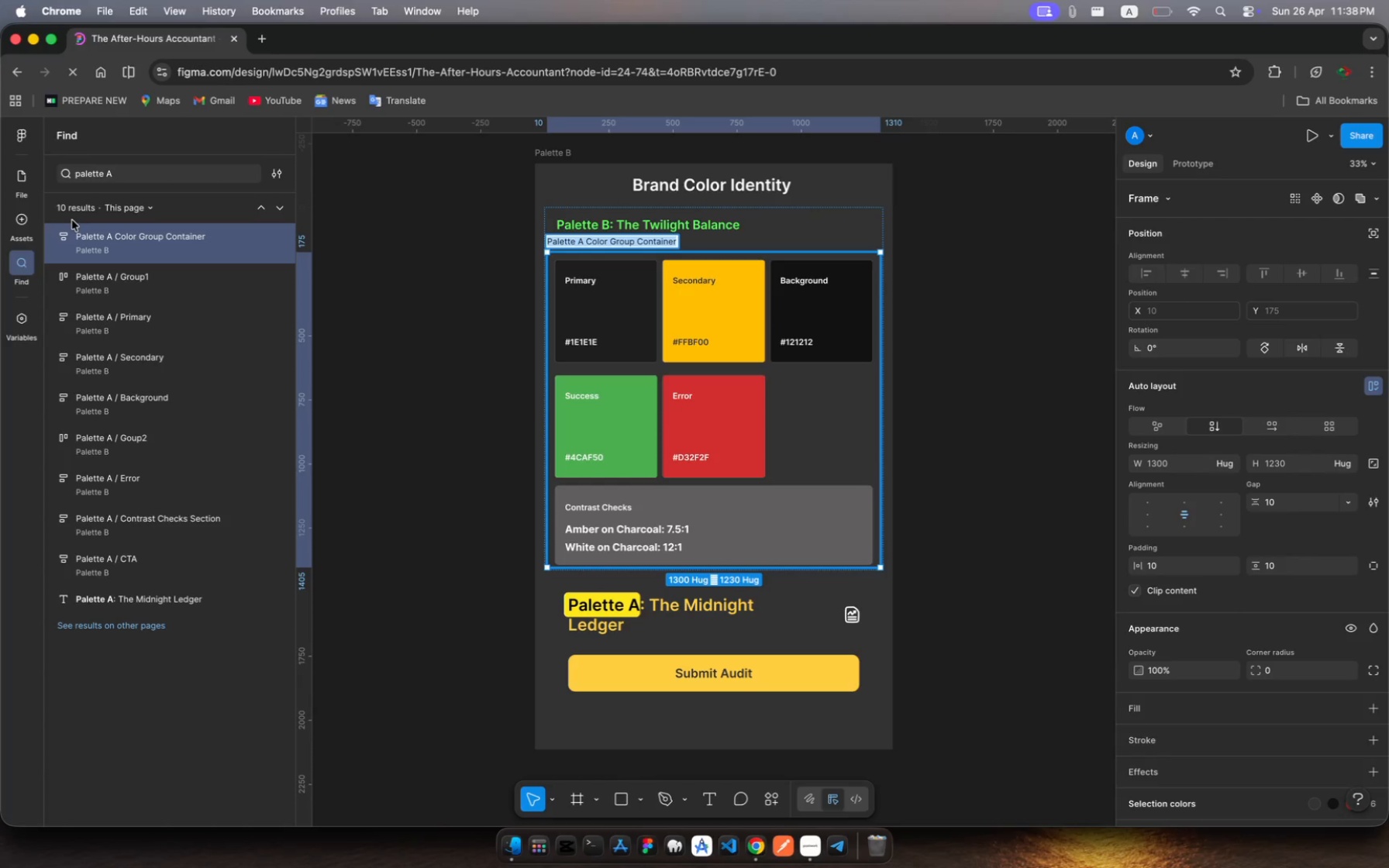 
key(Meta+R)
 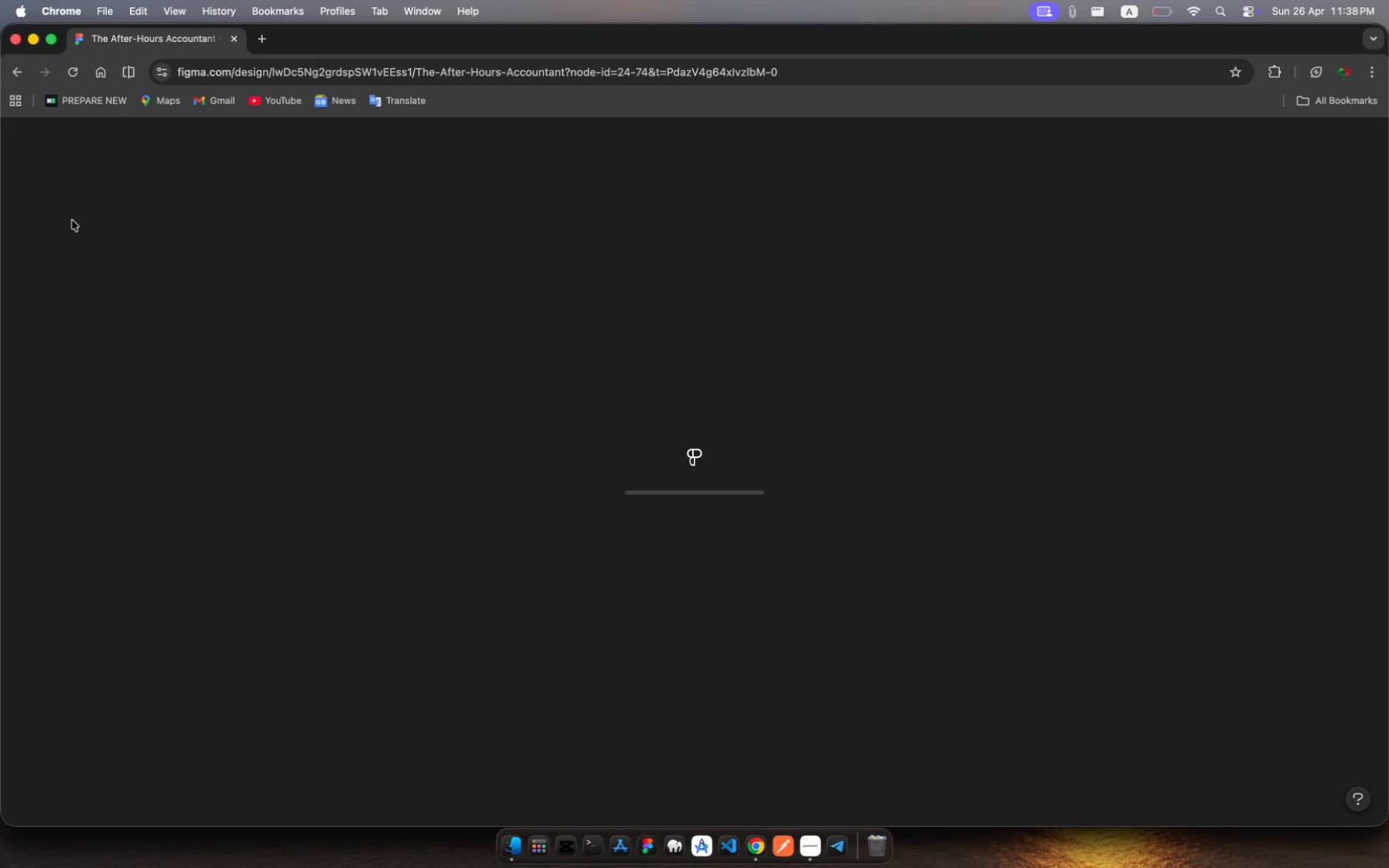 
wait(7.72)
 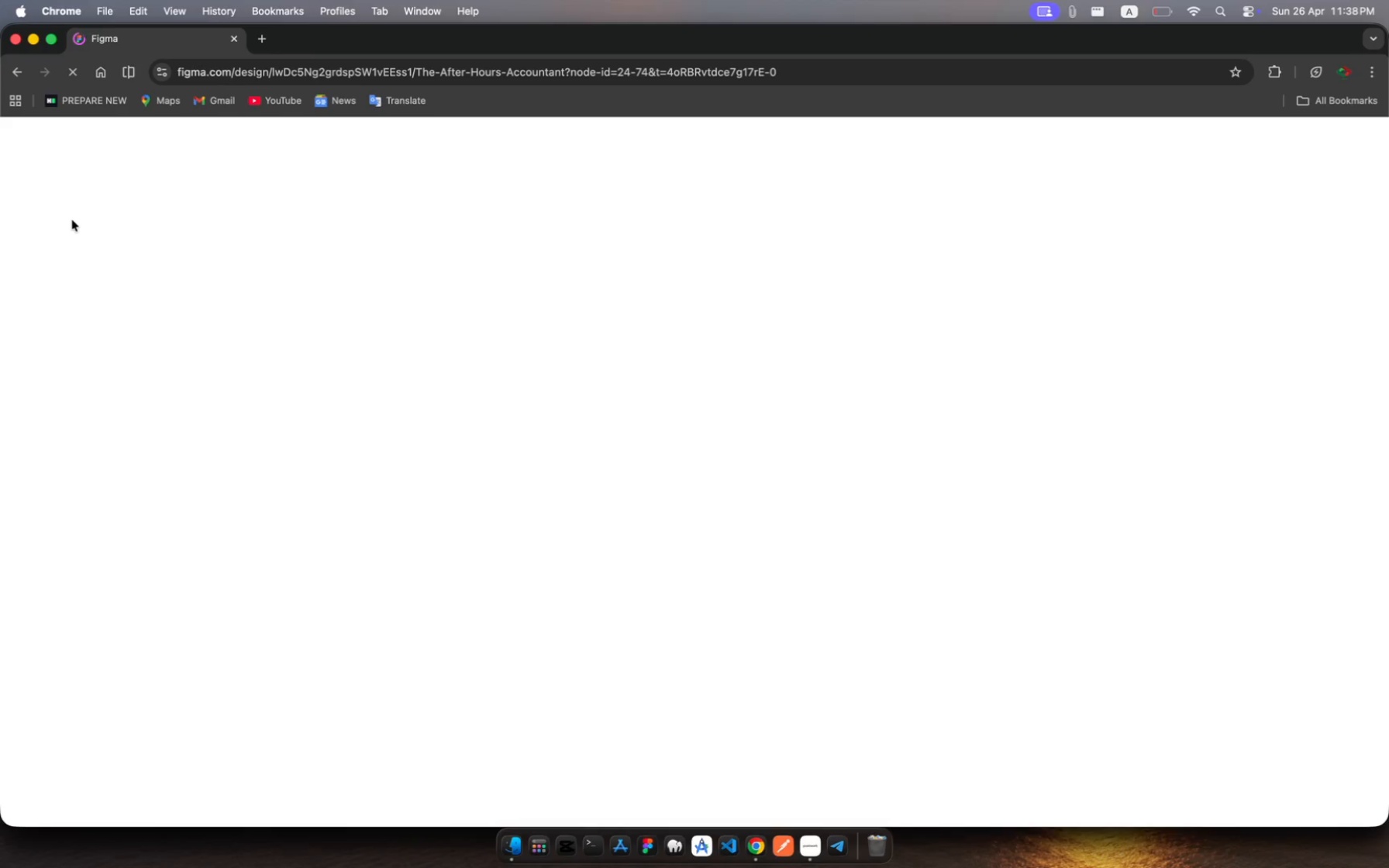 
mouse_move([814, 806])
 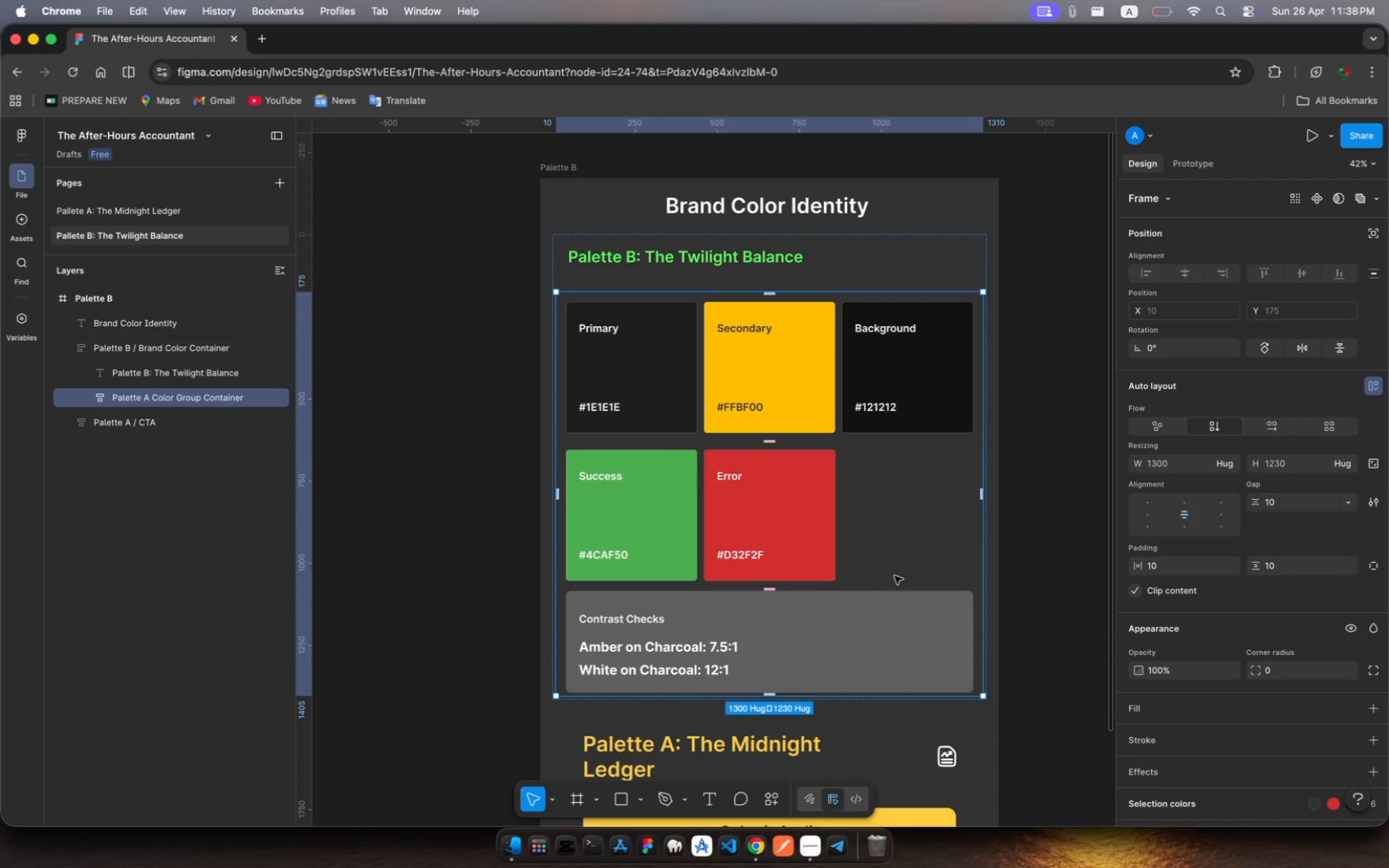 
scroll: coordinate [825, 477], scroll_direction: down, amount: 11.0
 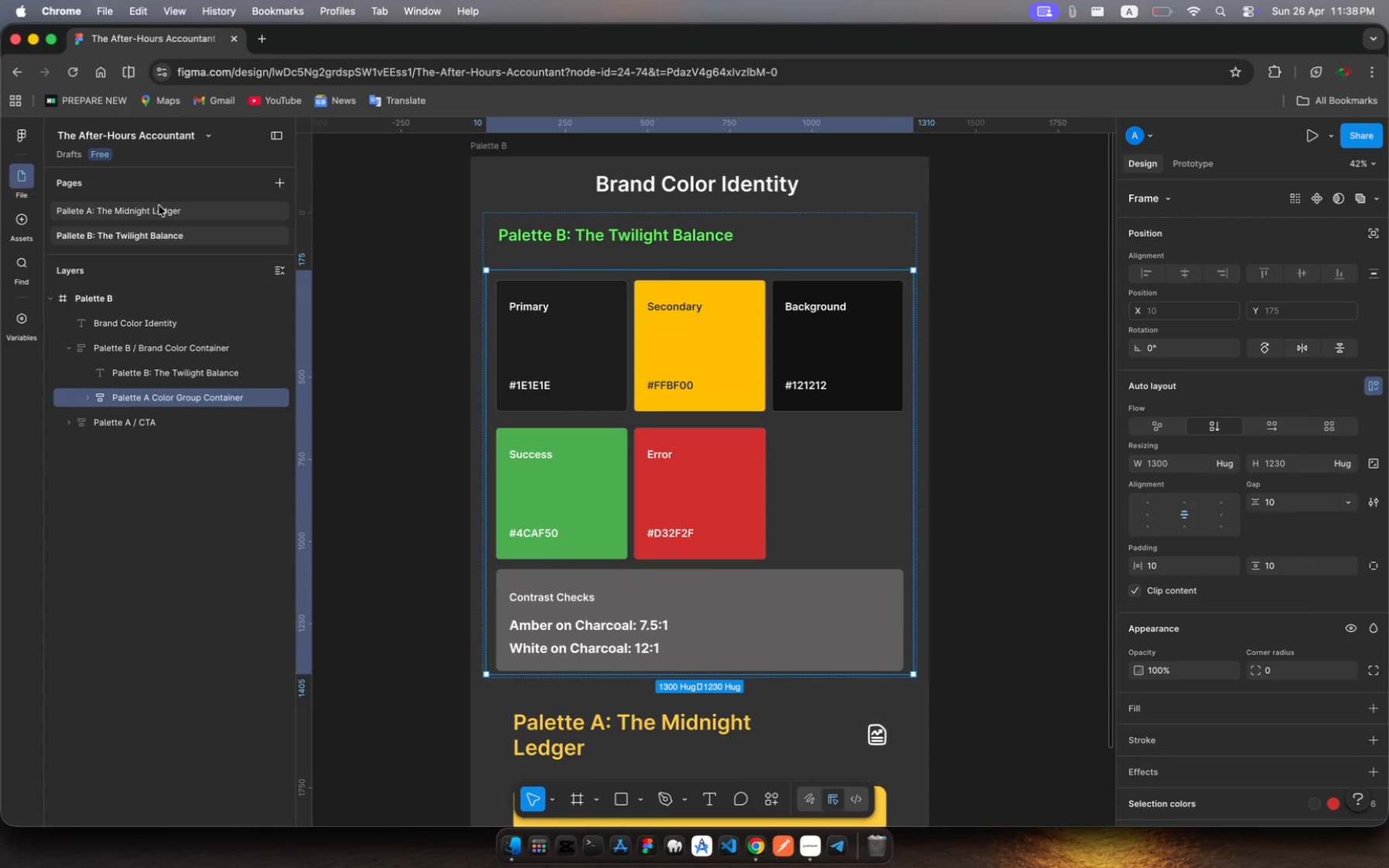 
left_click([155, 208])
 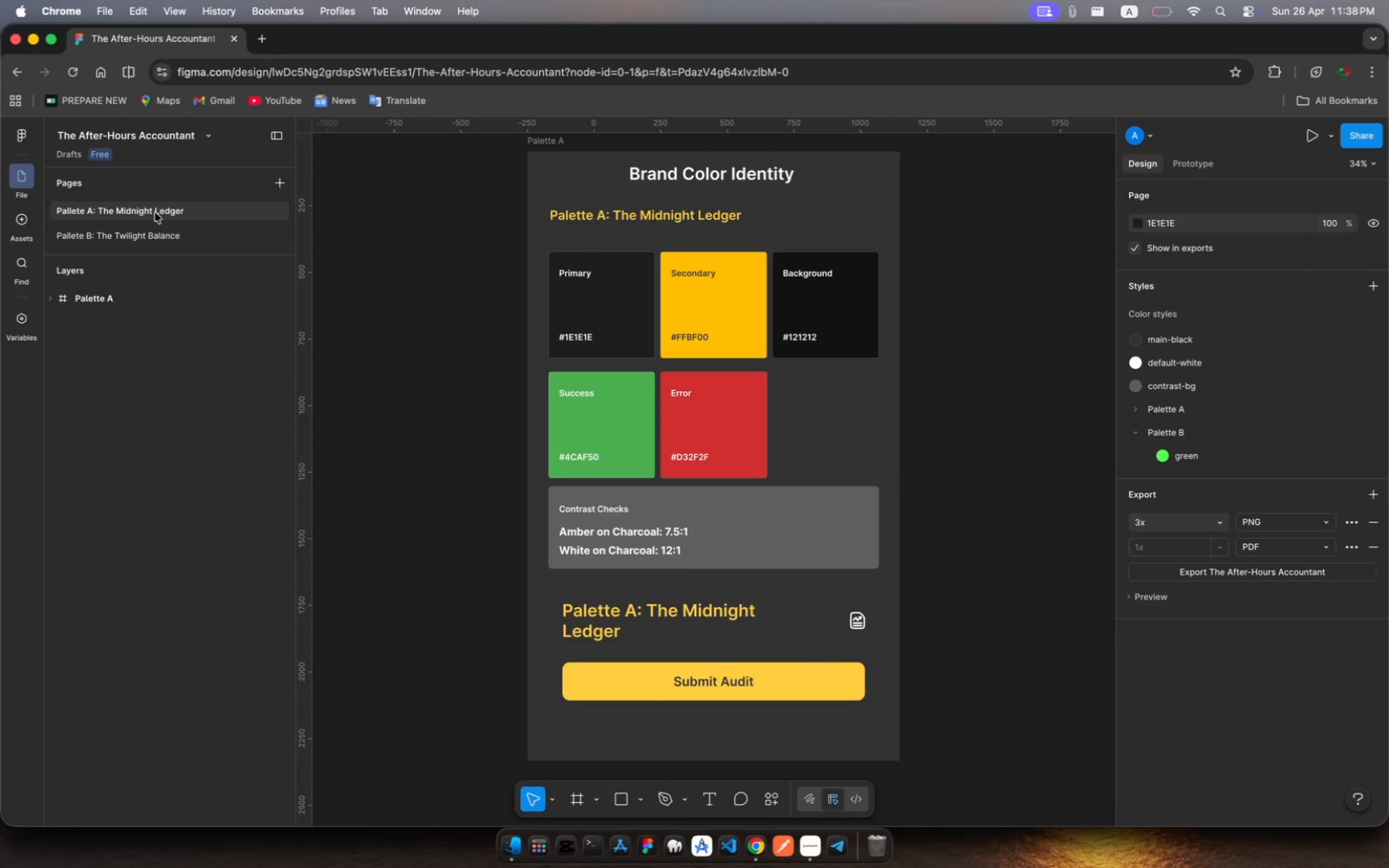 
left_click([153, 232])
 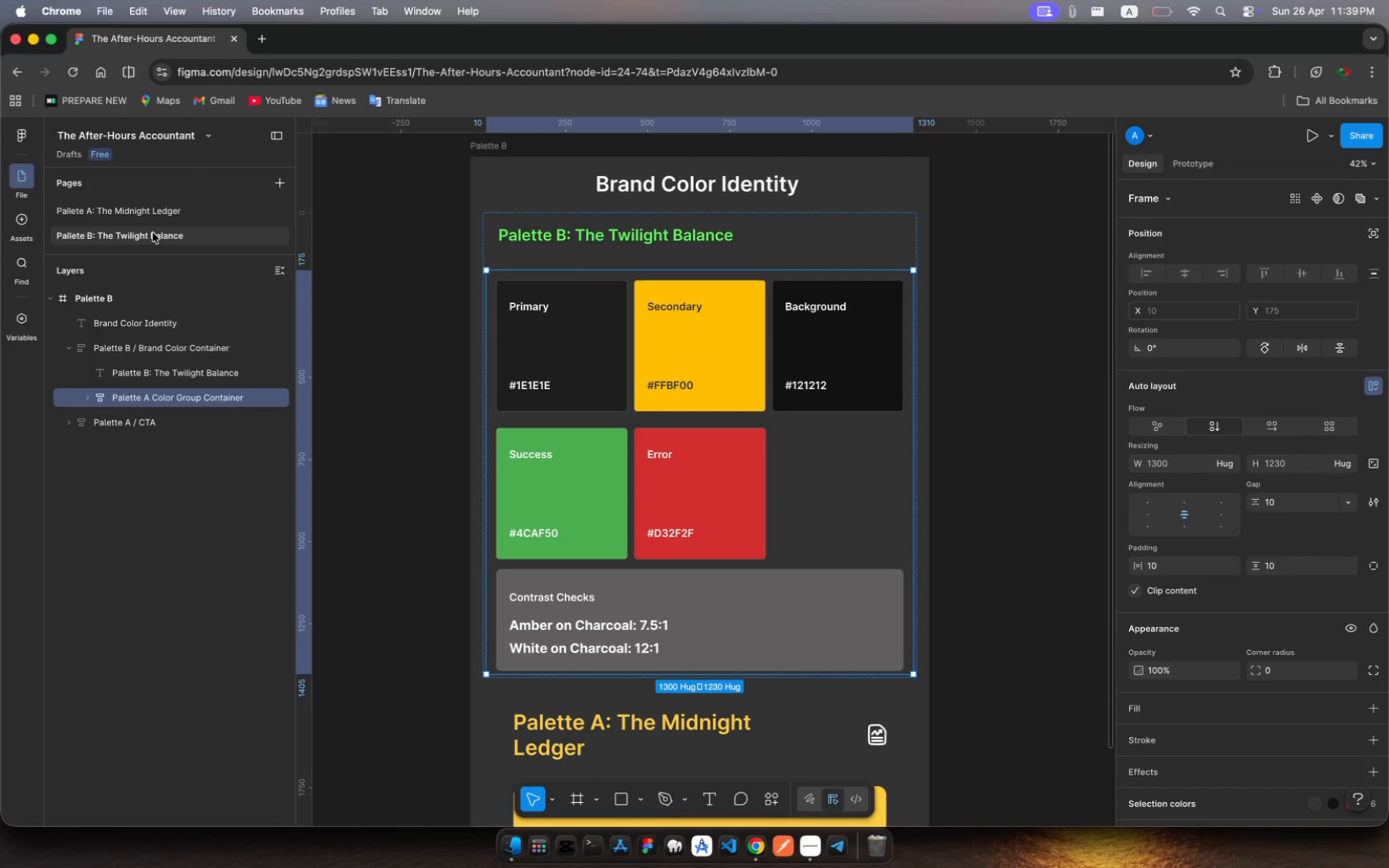 
left_click([17, 261])
 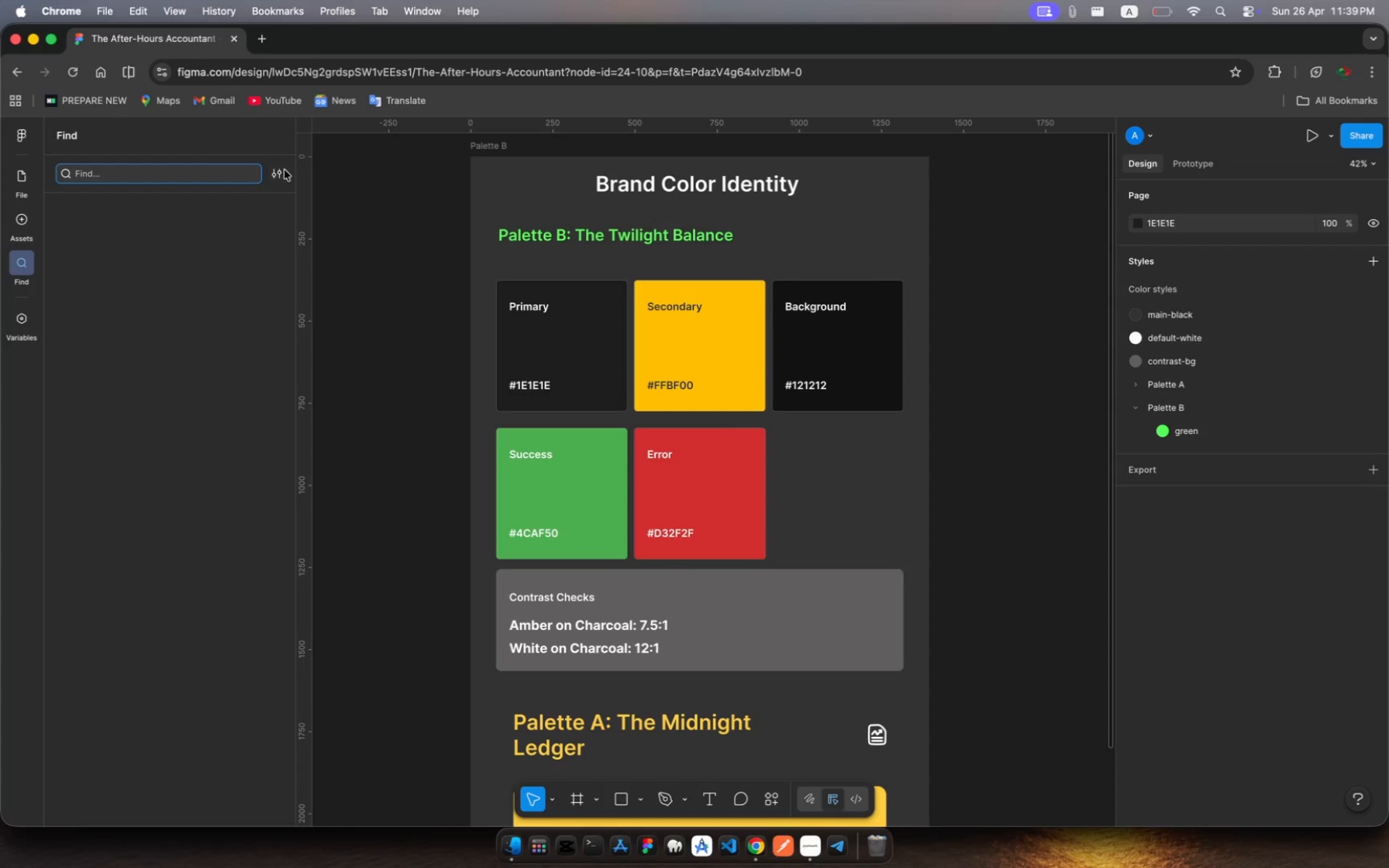 
left_click([272, 174])
 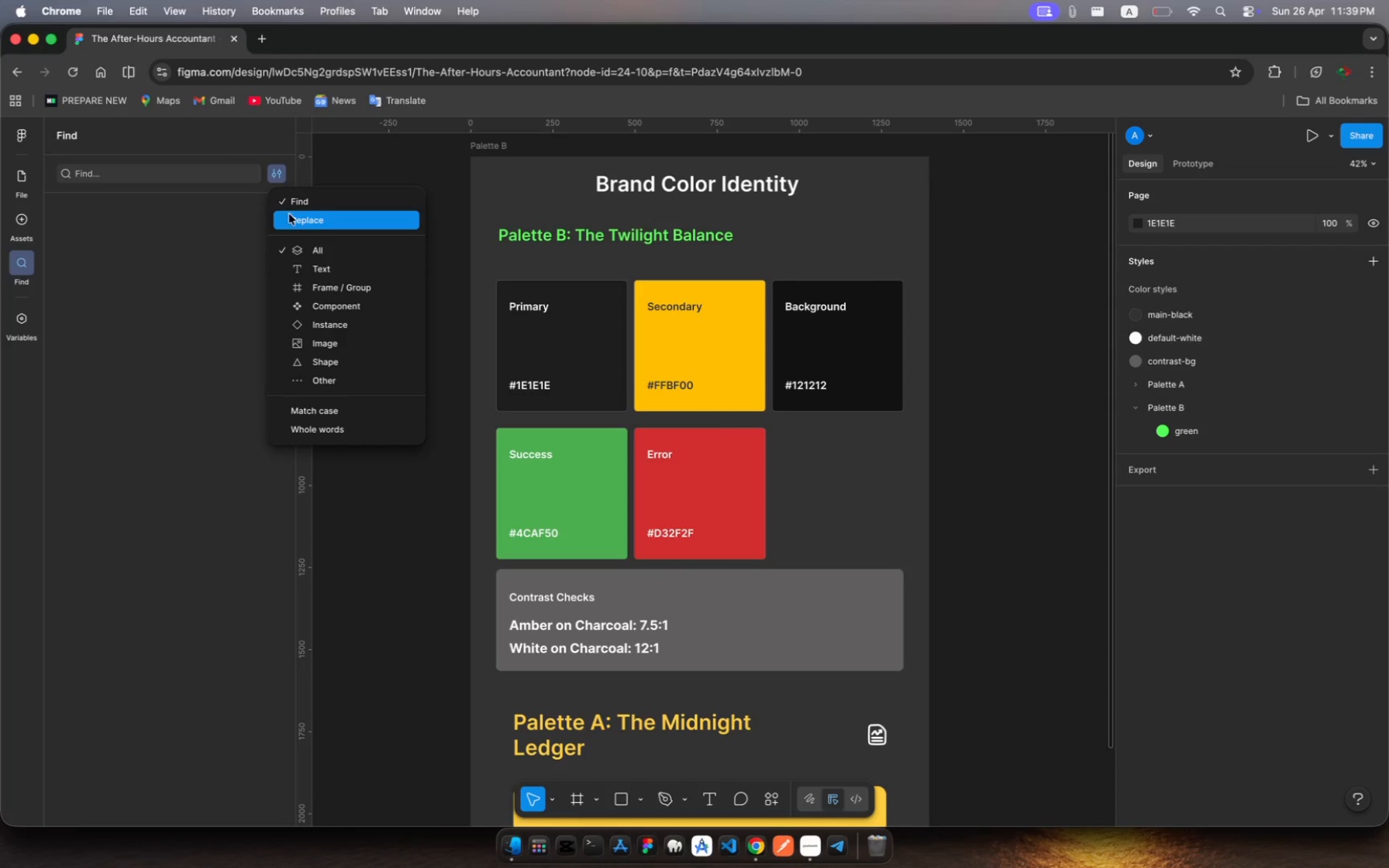 
left_click([291, 215])
 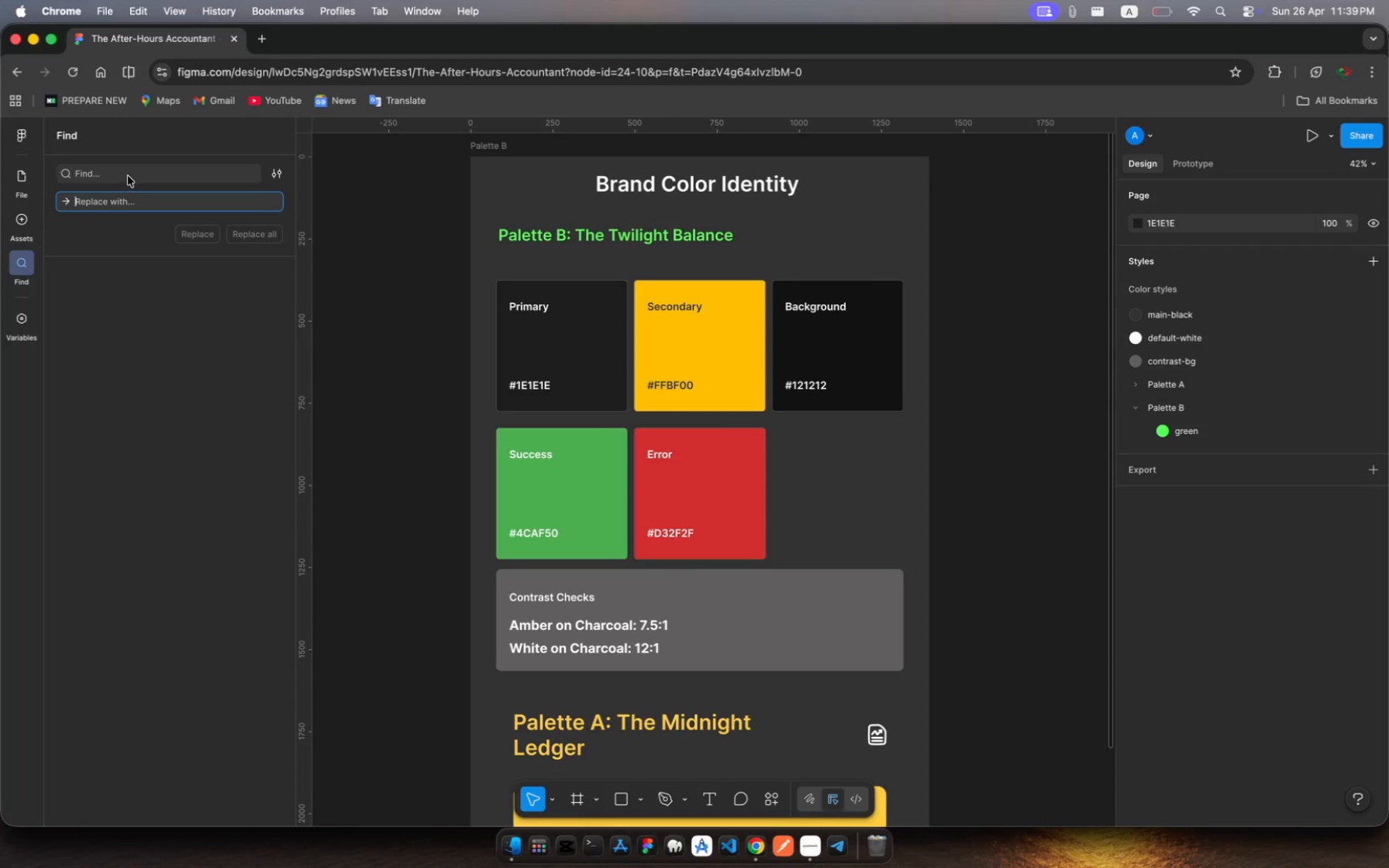 
left_click([126, 174])
 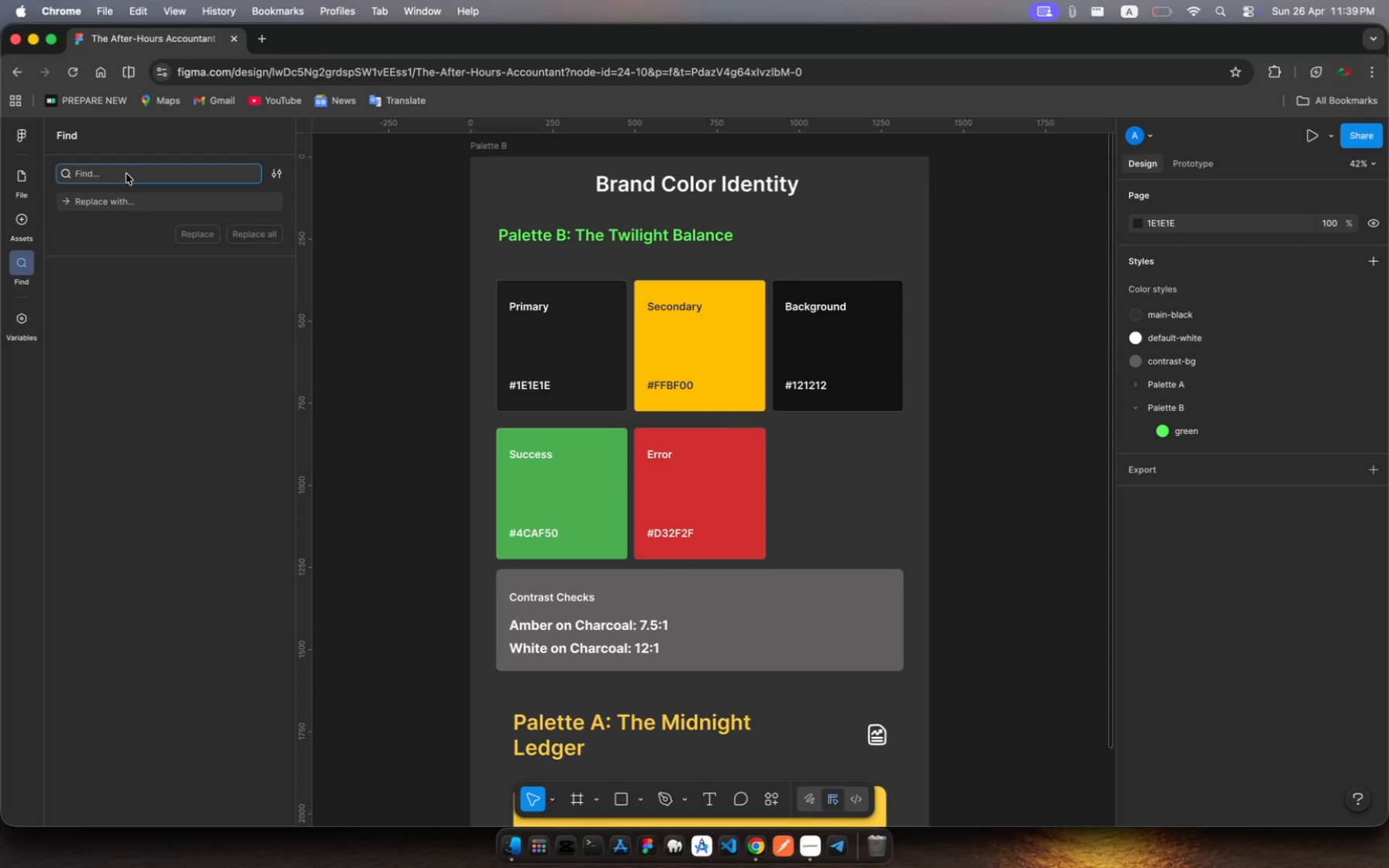 
key(Meta+V)
 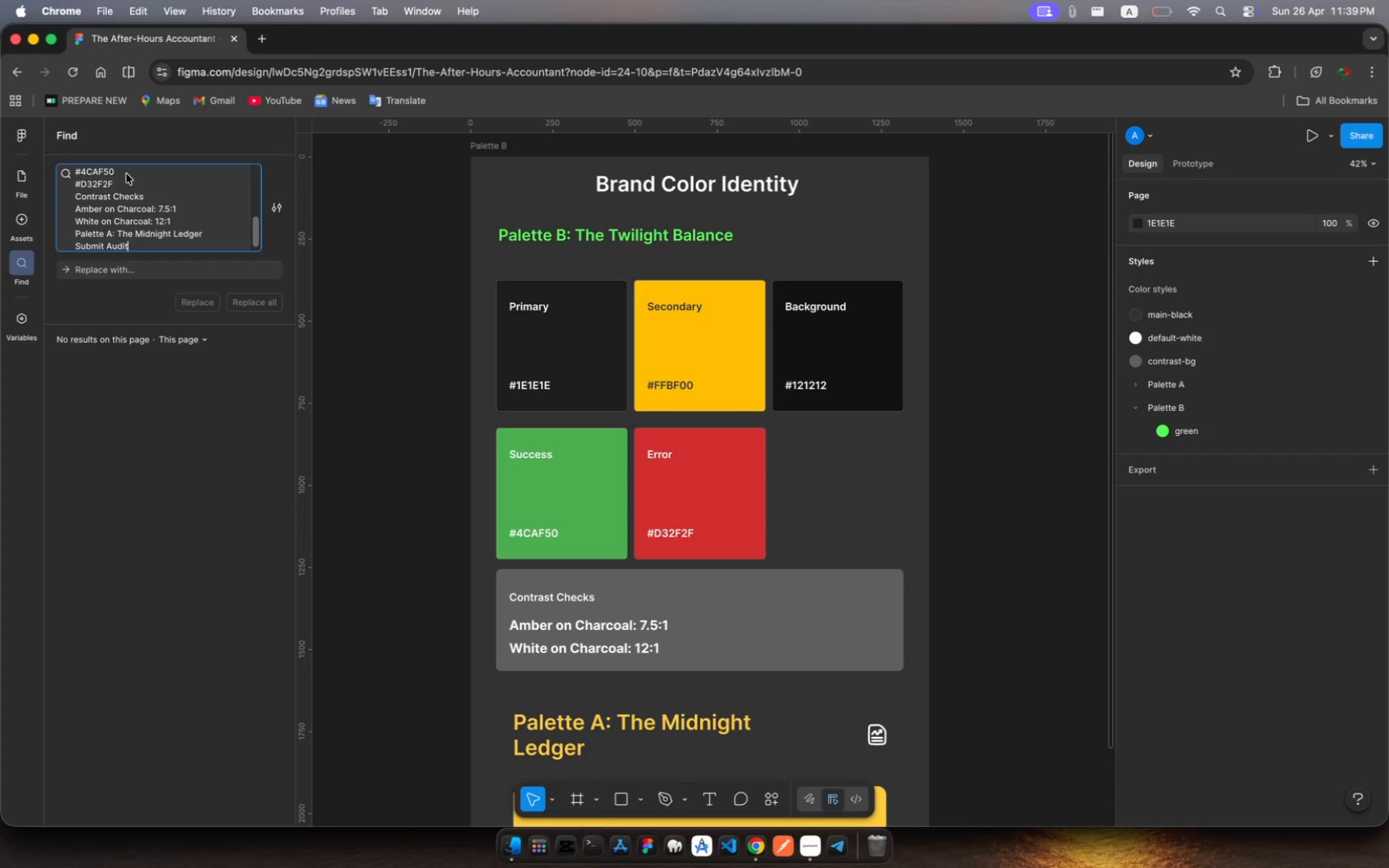 
wait(5.24)
 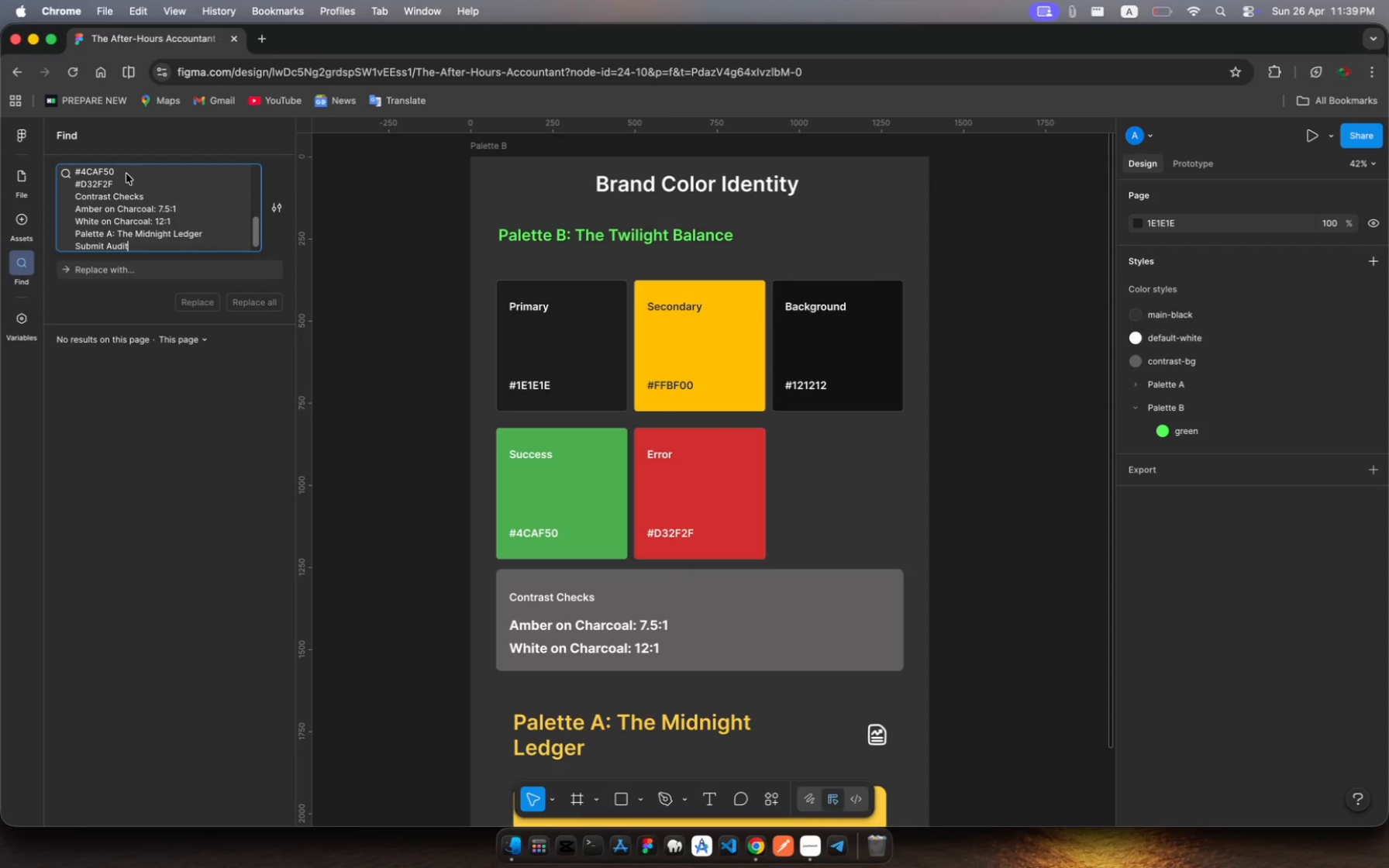 
key(Meta+Z)
 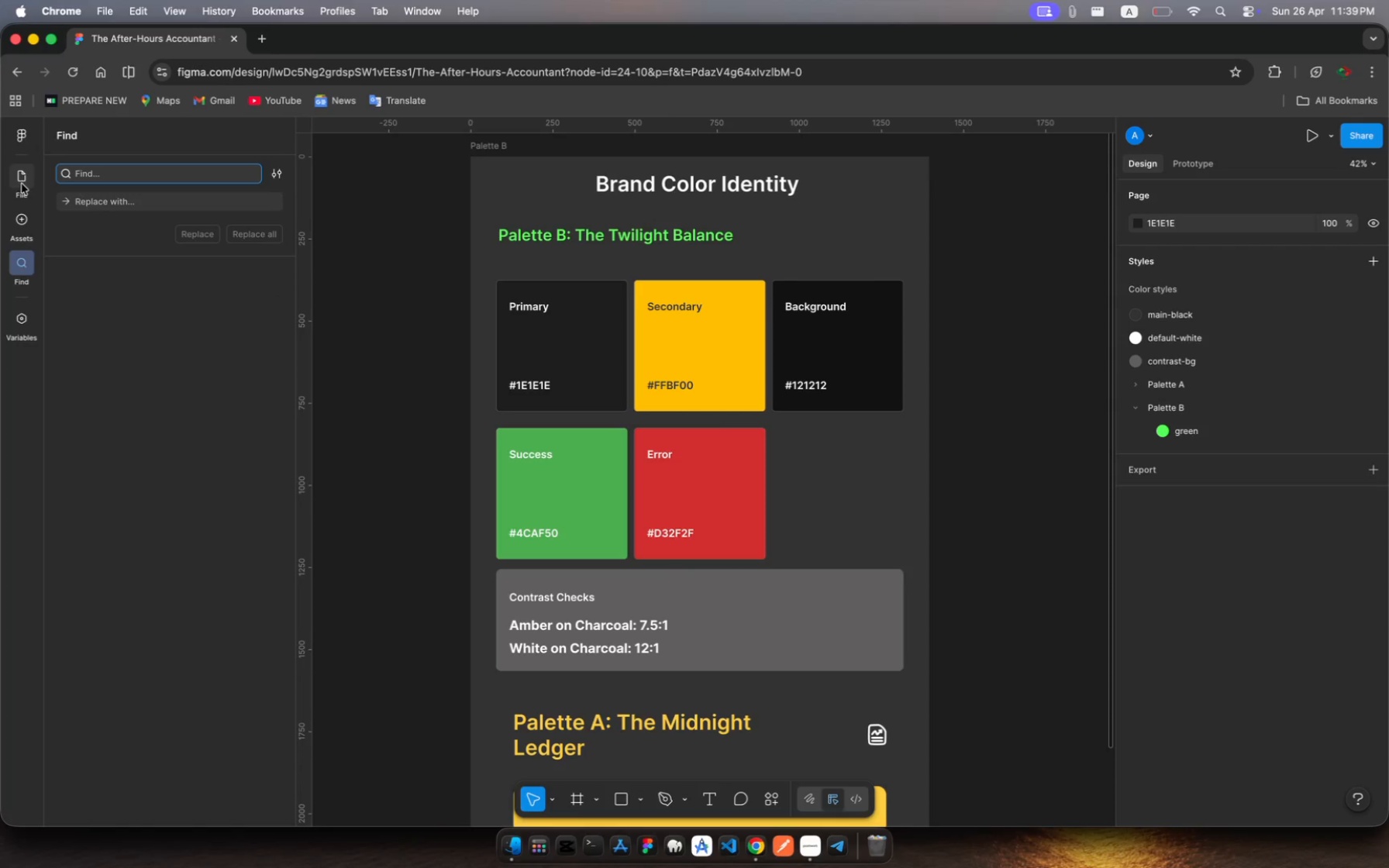 
left_click([24, 180])
 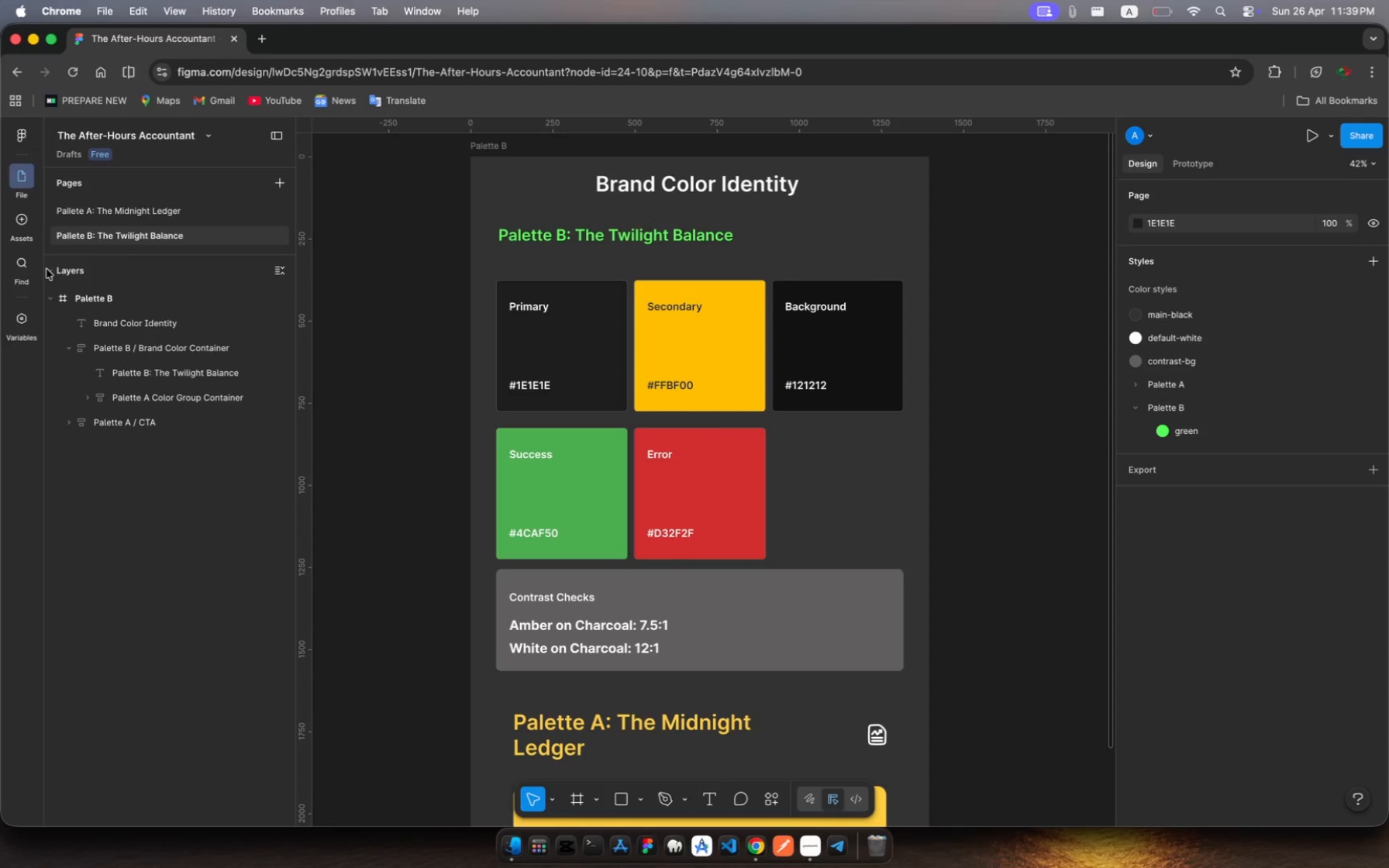 
wait(18.82)
 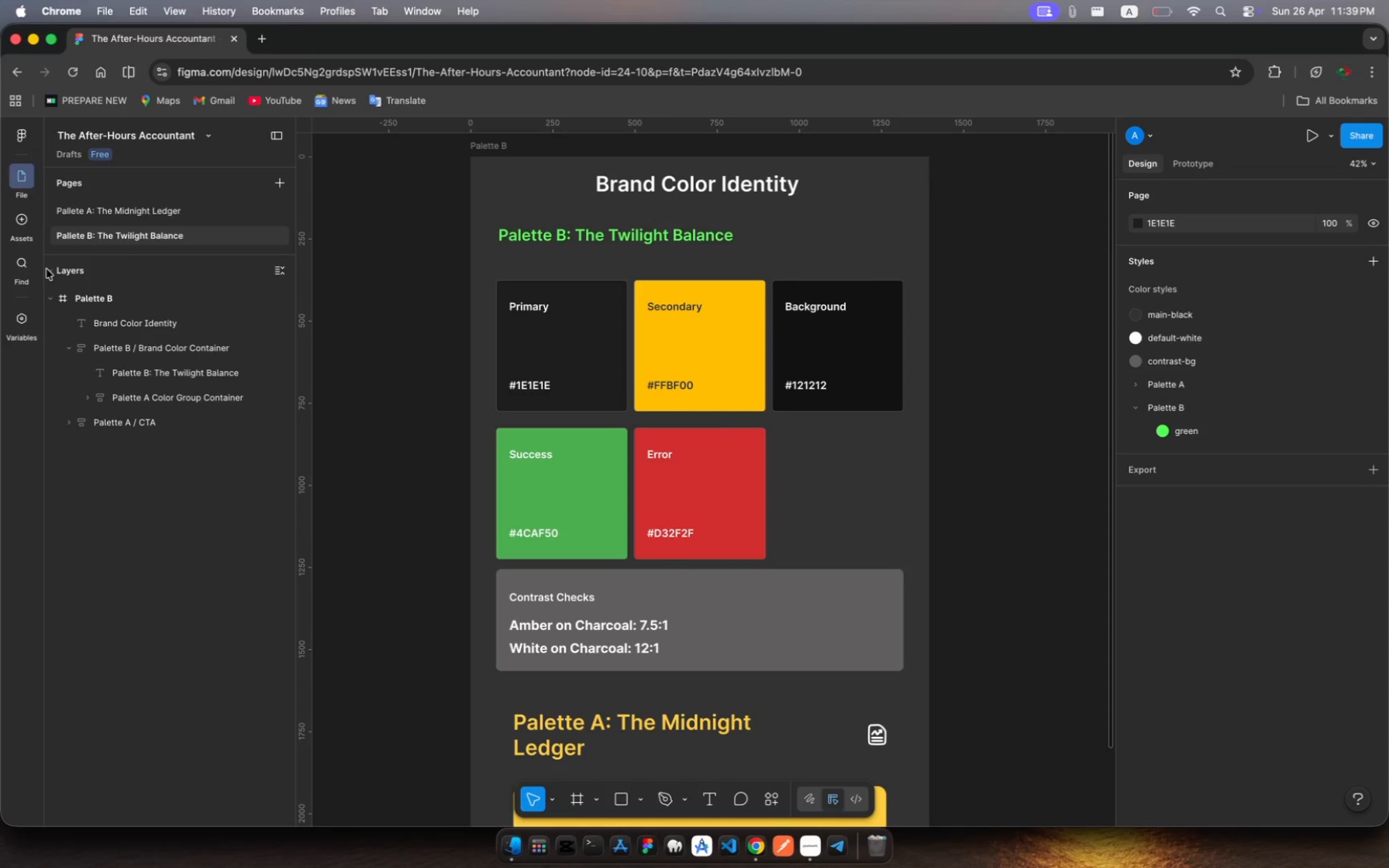 
left_click([1163, 9])
 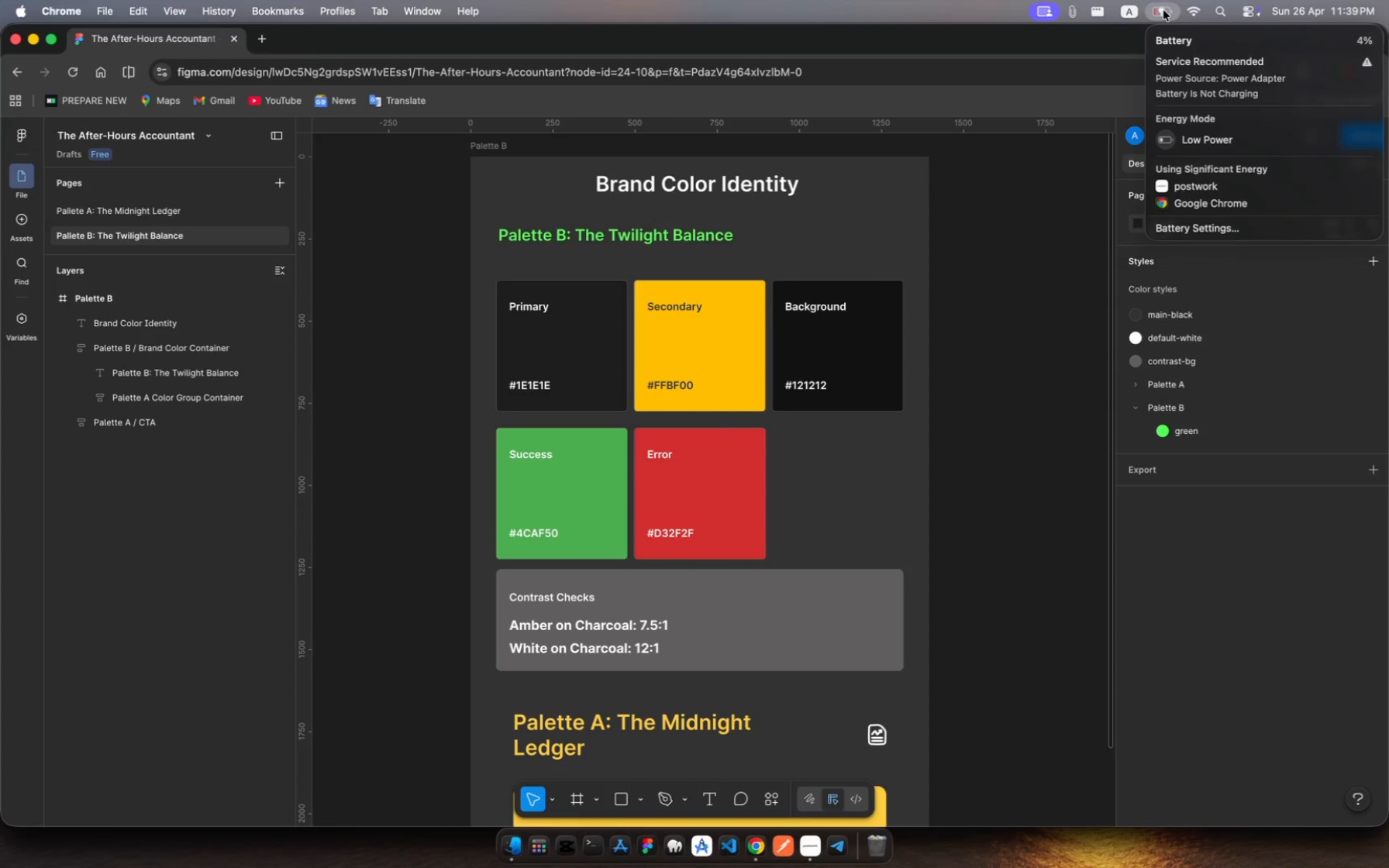 
left_click([1163, 10])
 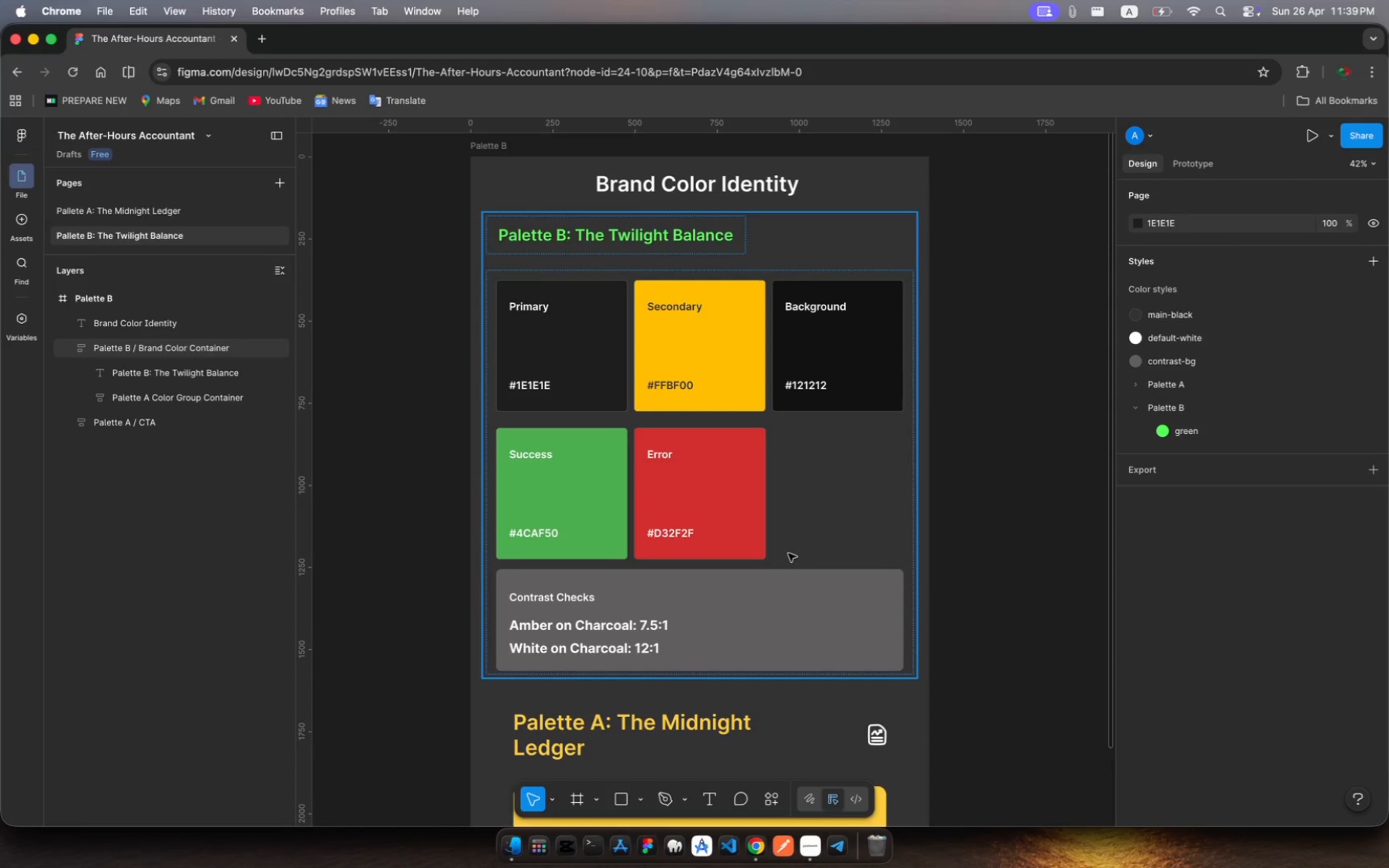 
wait(8.9)
 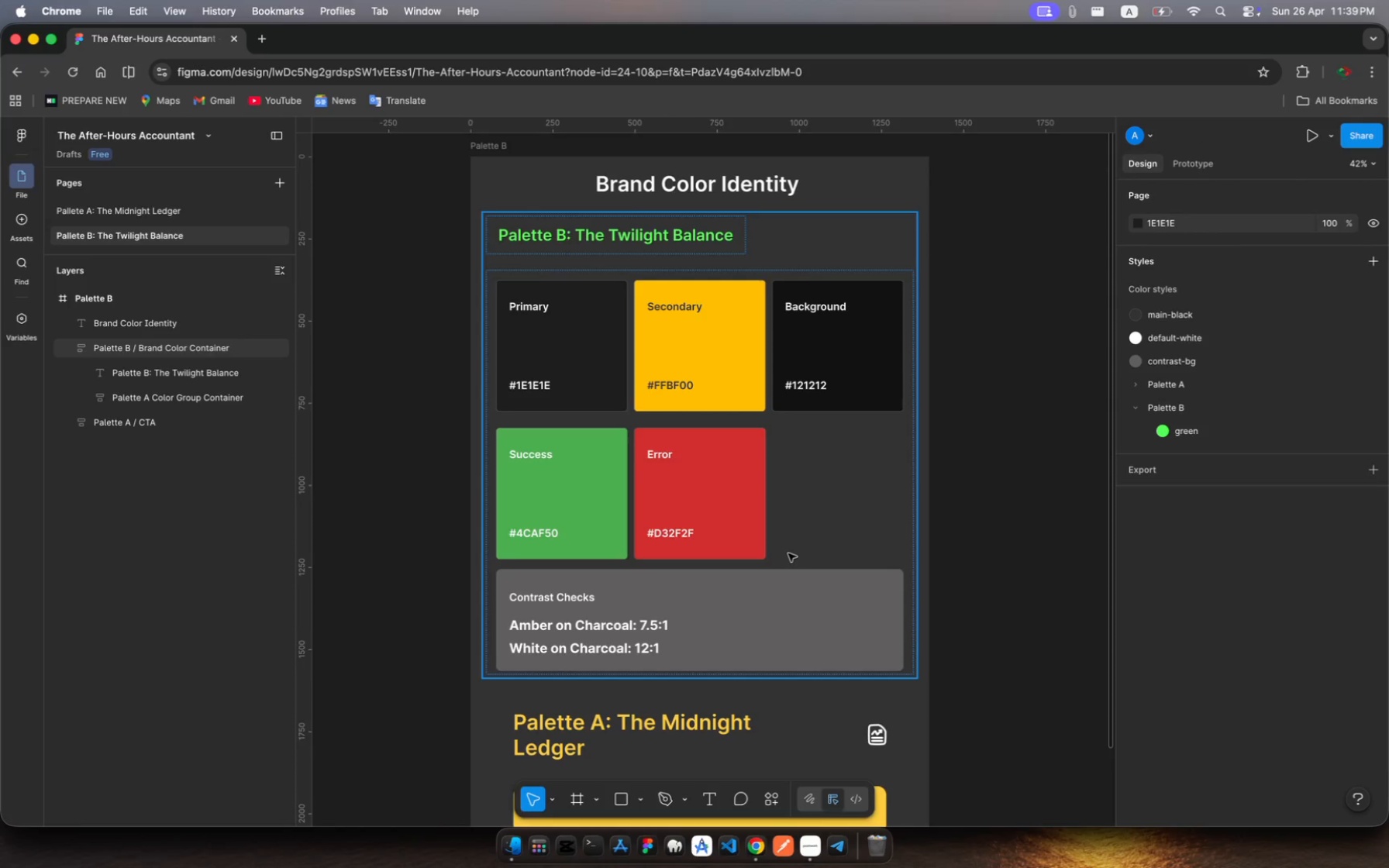 
left_click([21, 262])
 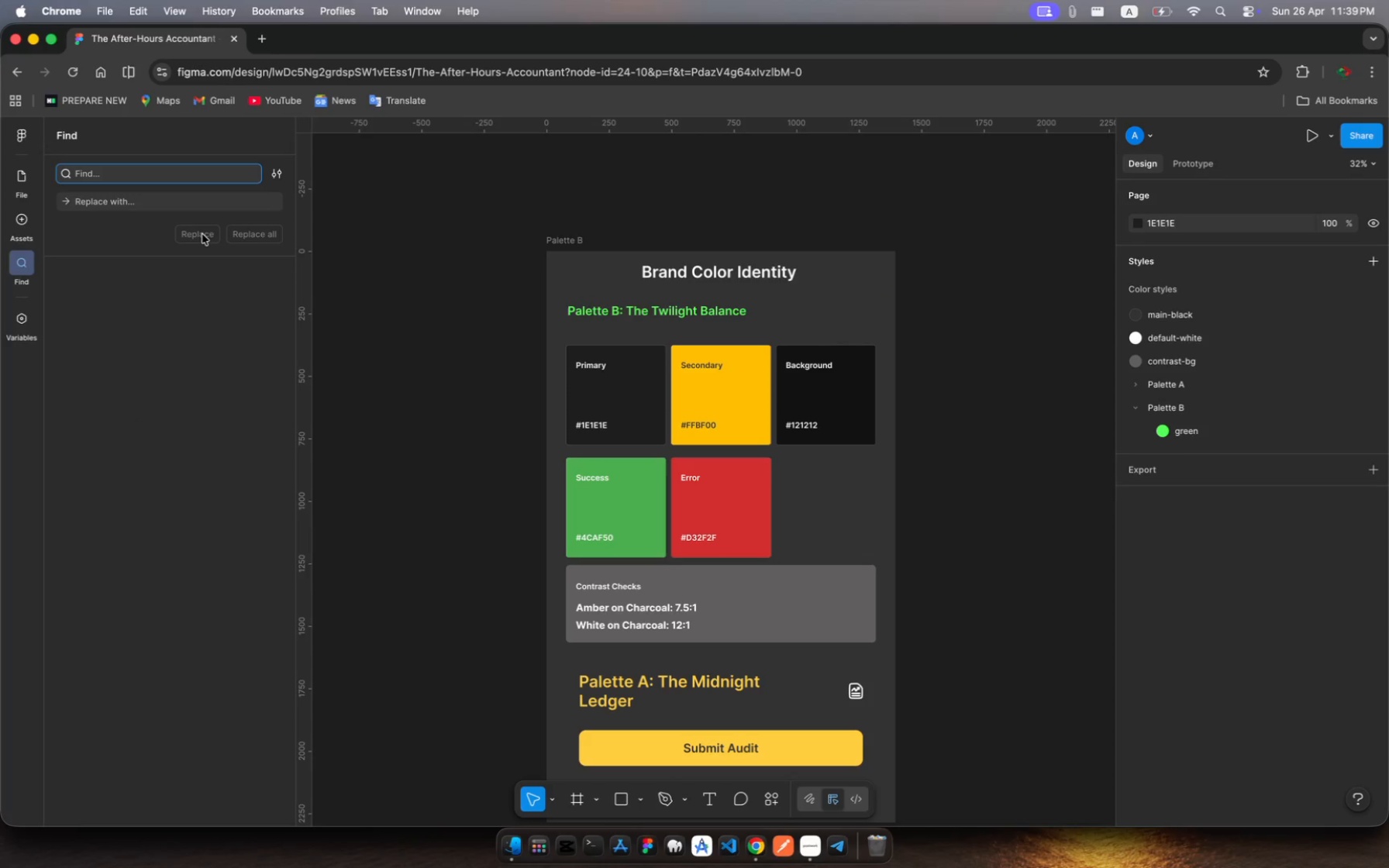 
type(Palette A)
 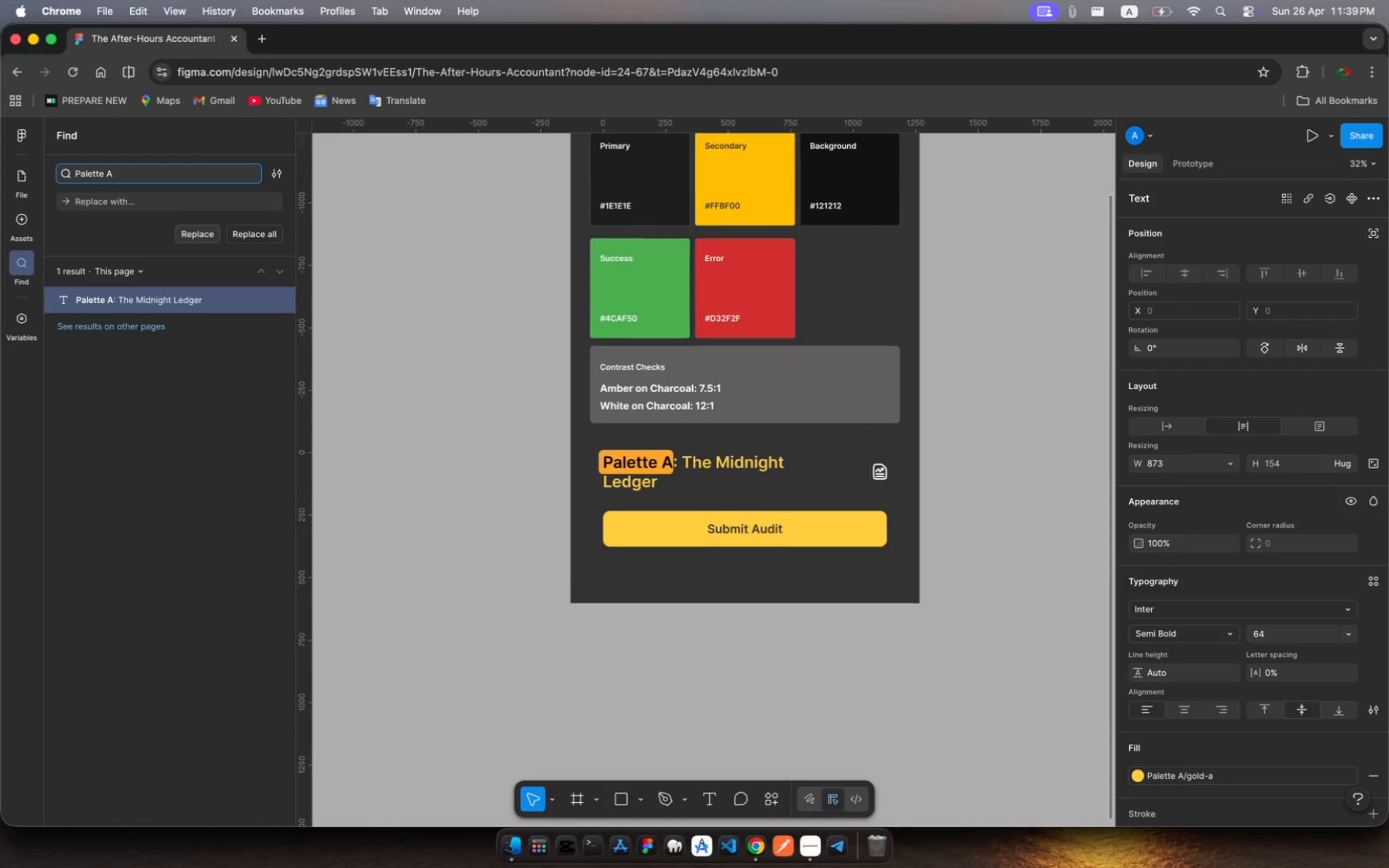 
scroll: coordinate [646, 405], scroll_direction: up, amount: 17.0
 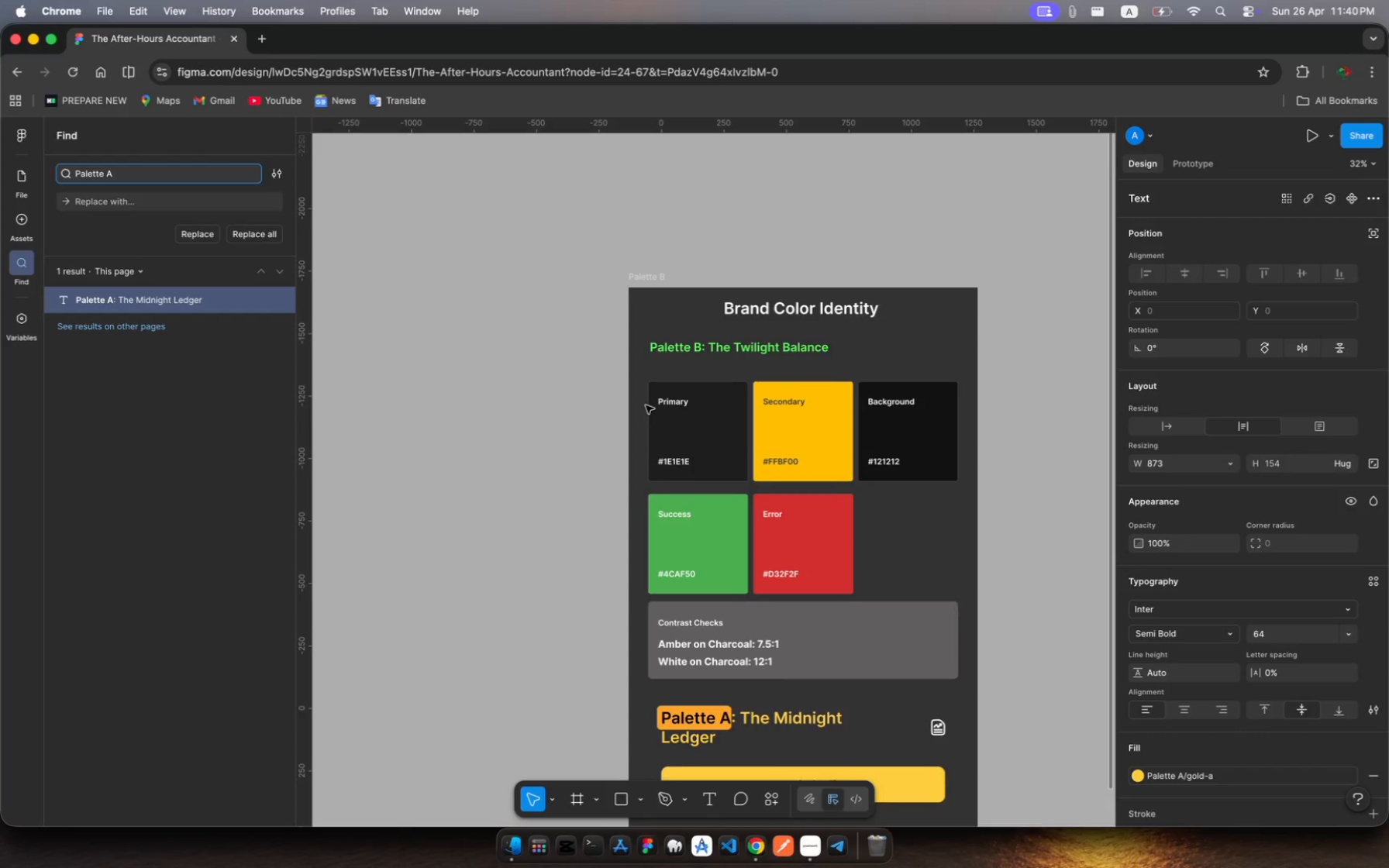 
scroll: coordinate [646, 405], scroll_direction: down, amount: 3.0
 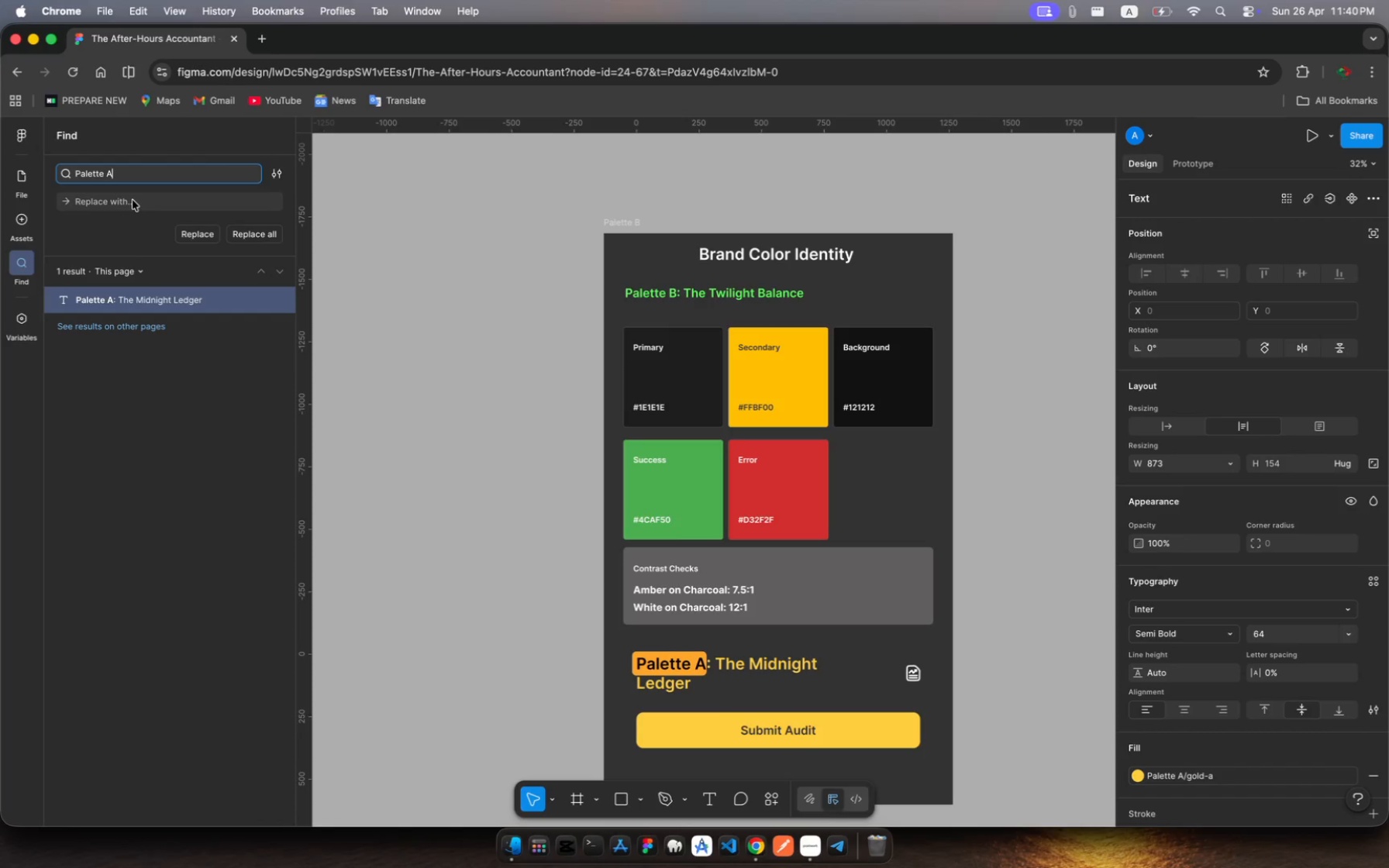 
left_click([106, 197])
 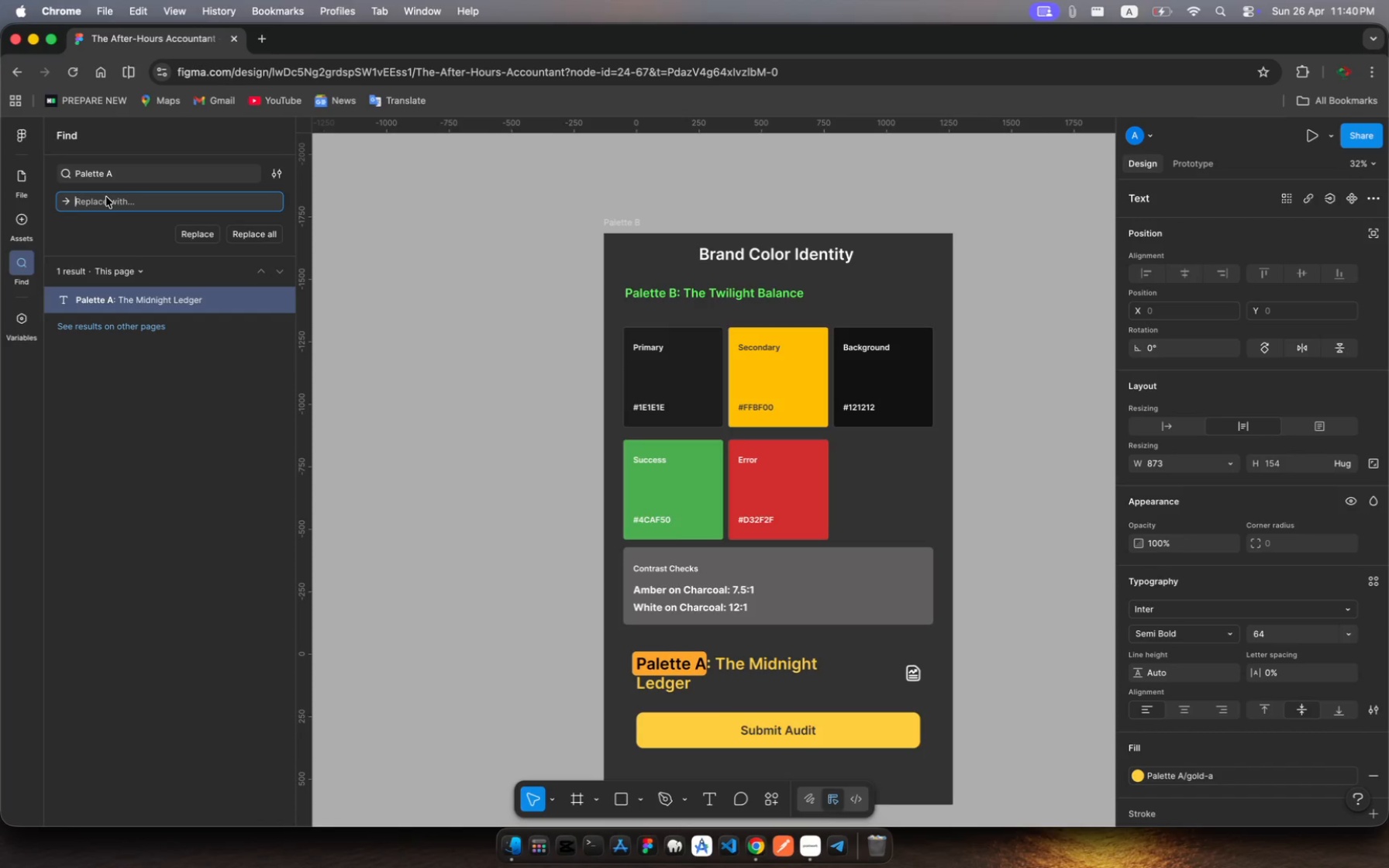 
type(Pallete B)
 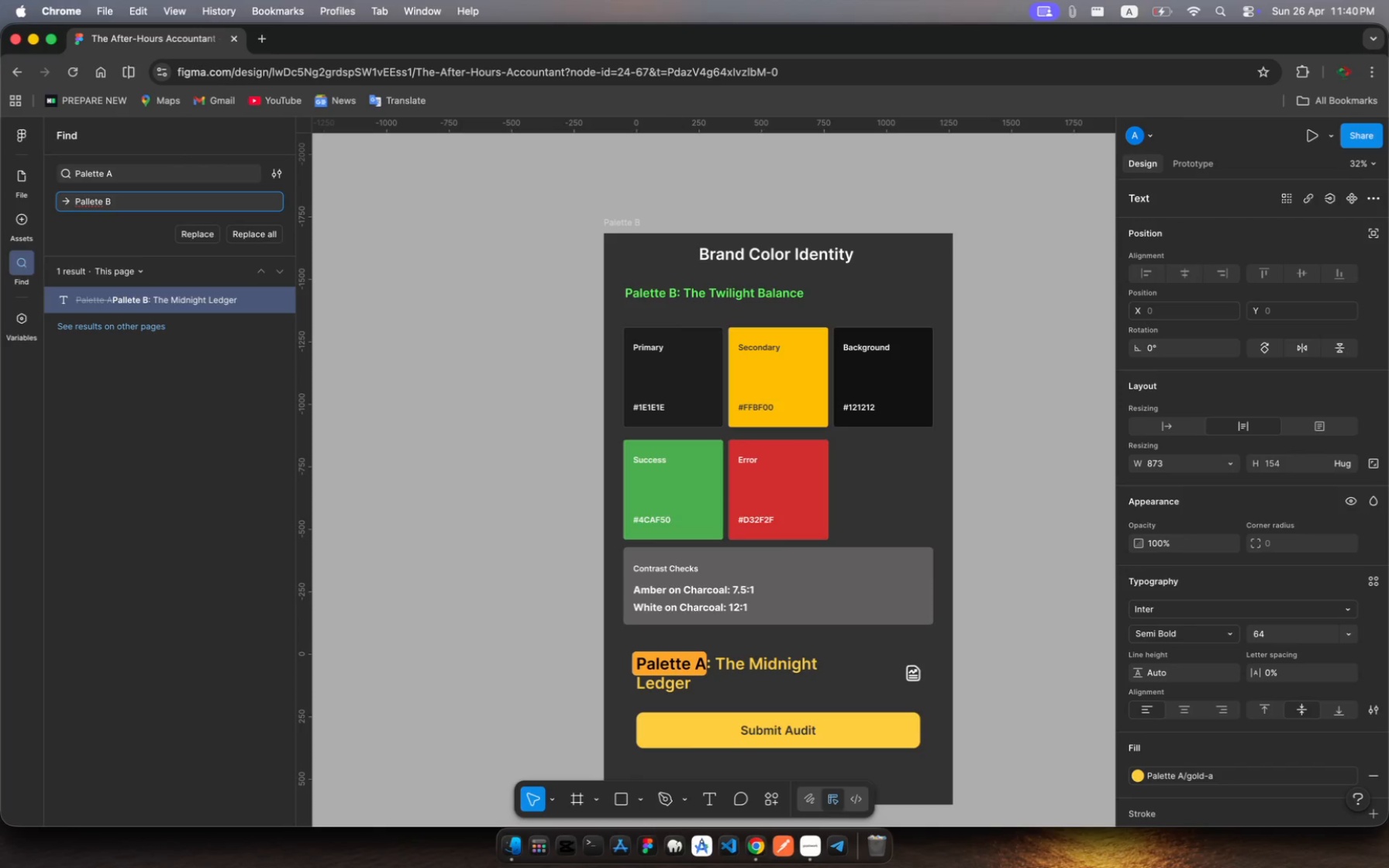 
left_click([255, 236])
 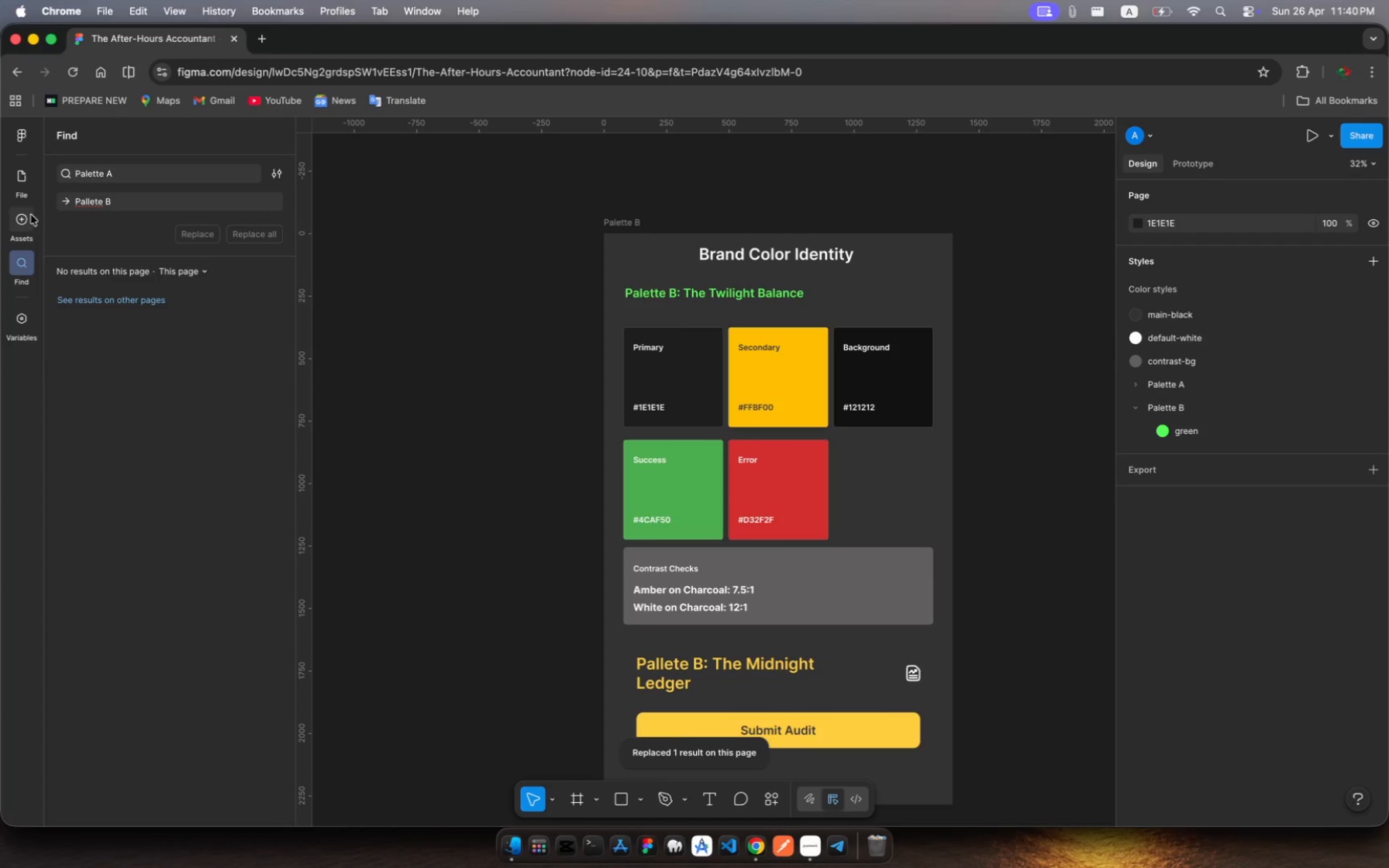 
left_click([24, 191])
 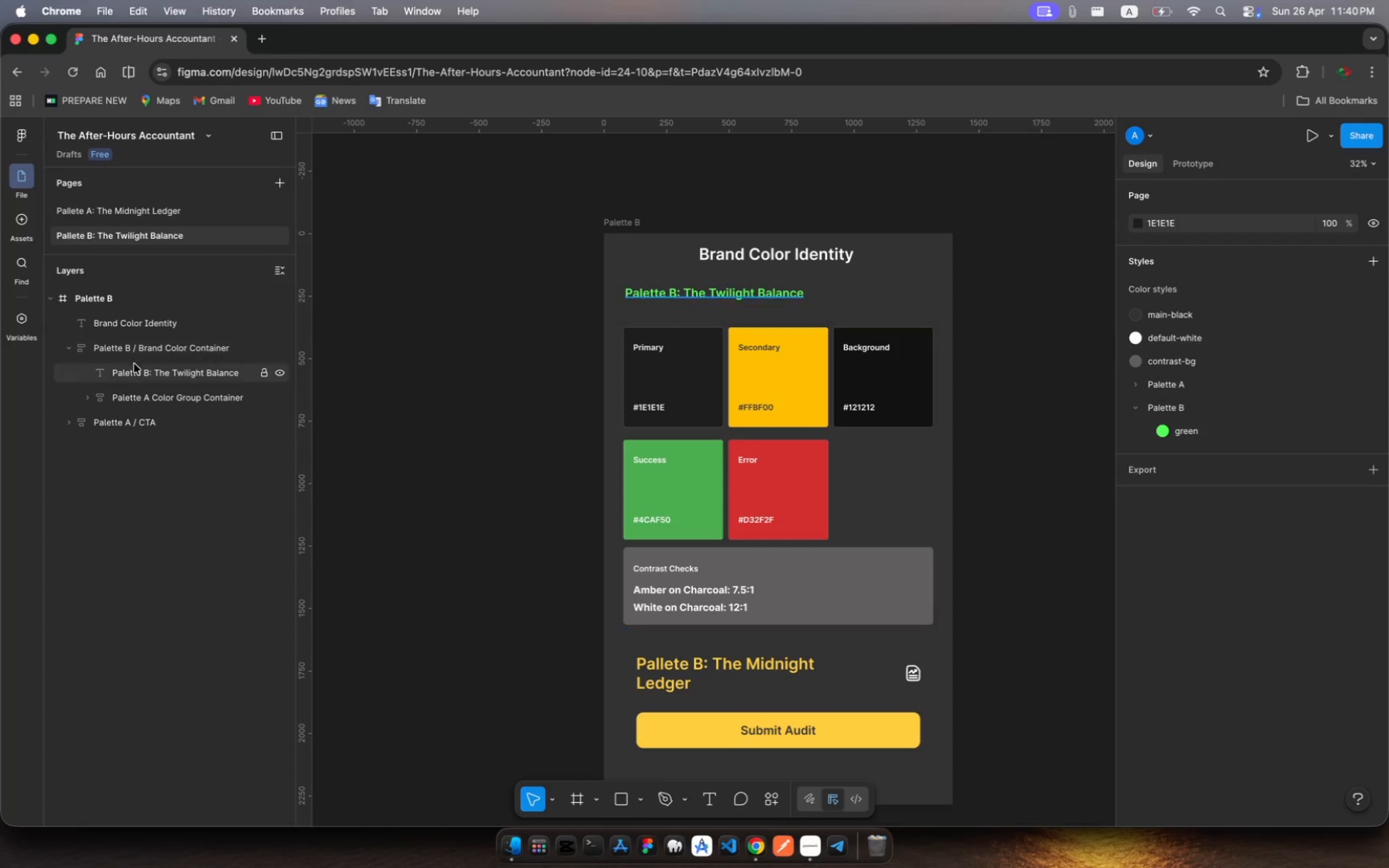 
left_click([143, 377])
 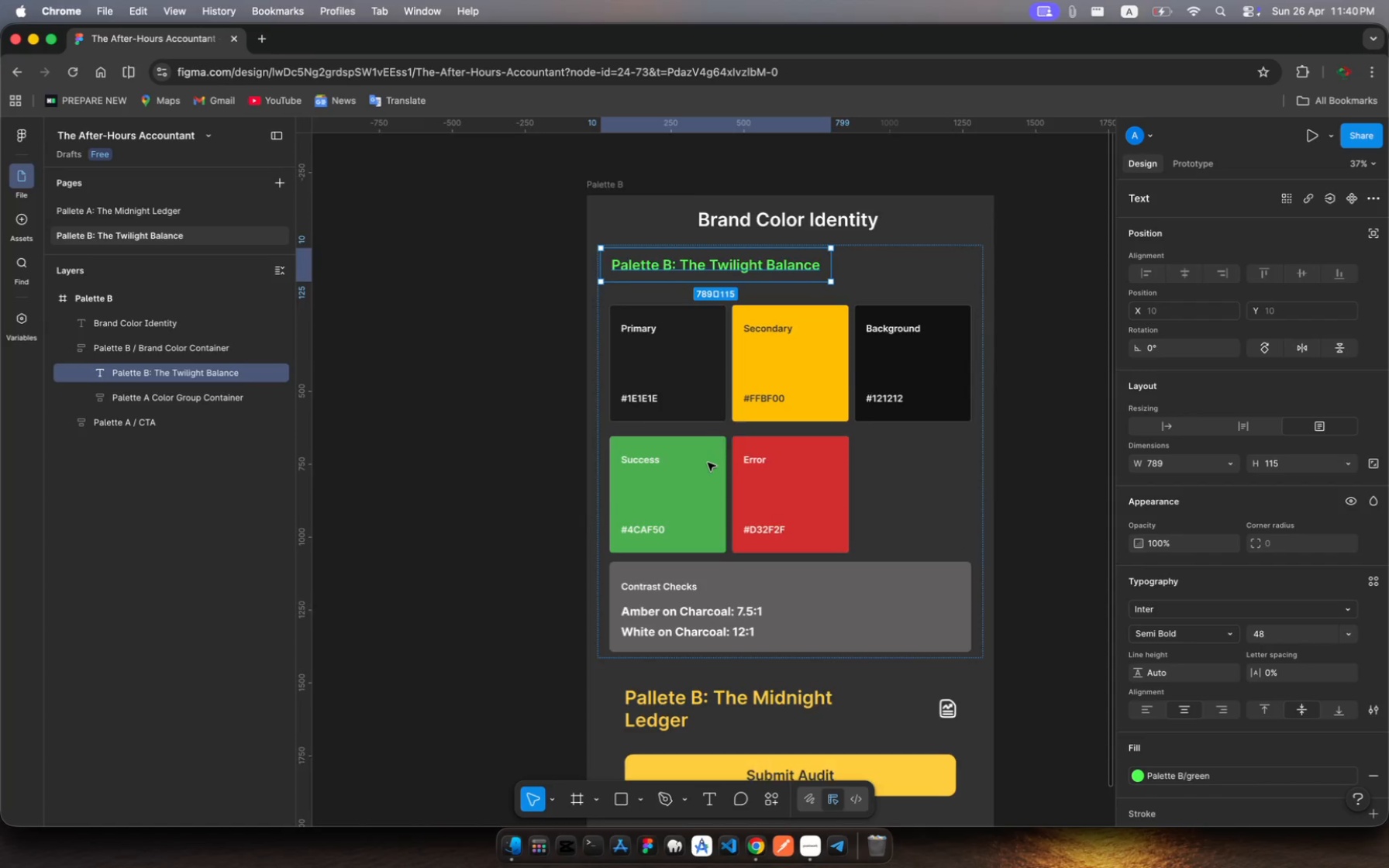 
scroll: coordinate [708, 463], scroll_direction: up, amount: 5.0
 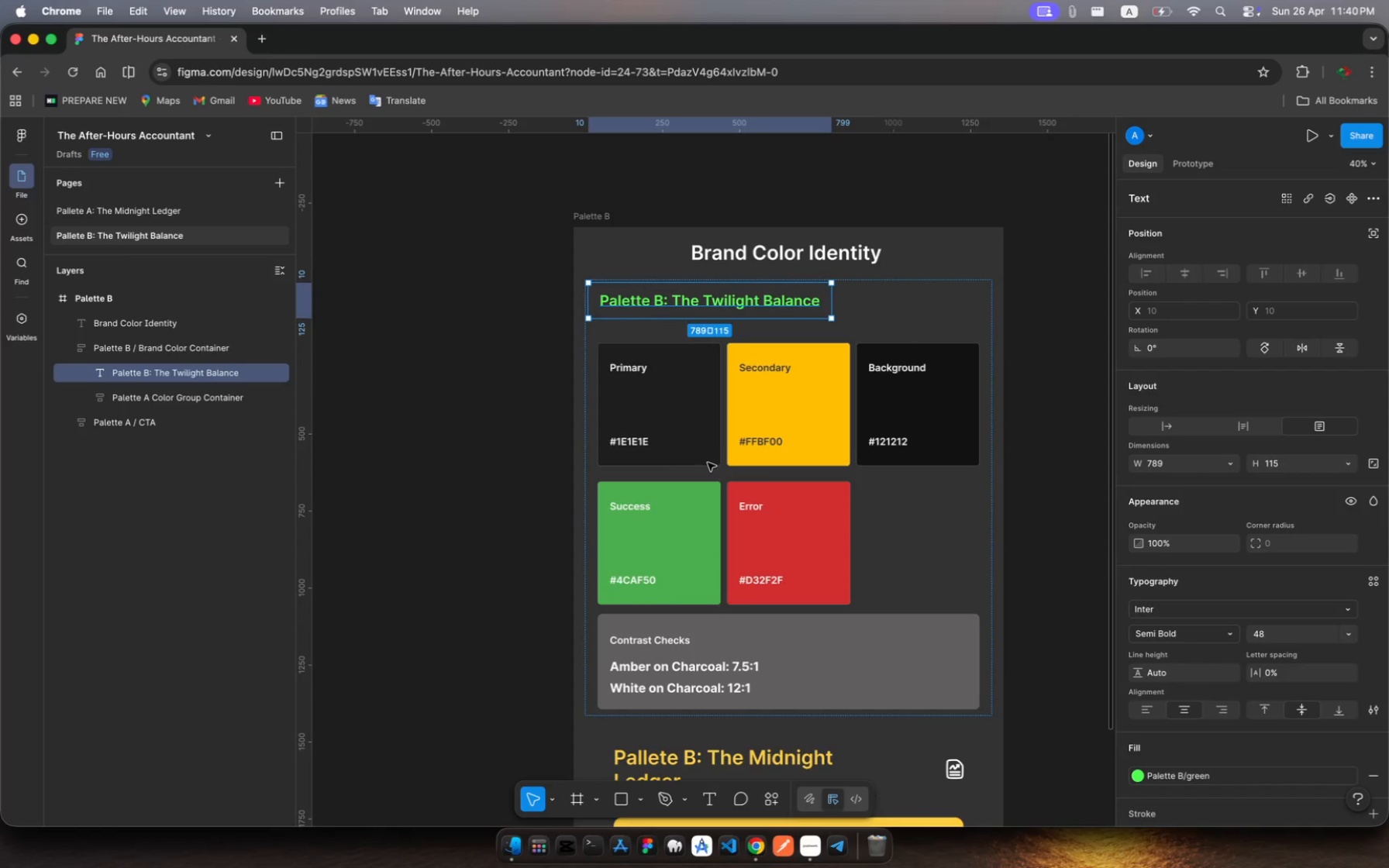 
scroll: coordinate [708, 463], scroll_direction: down, amount: 31.0
 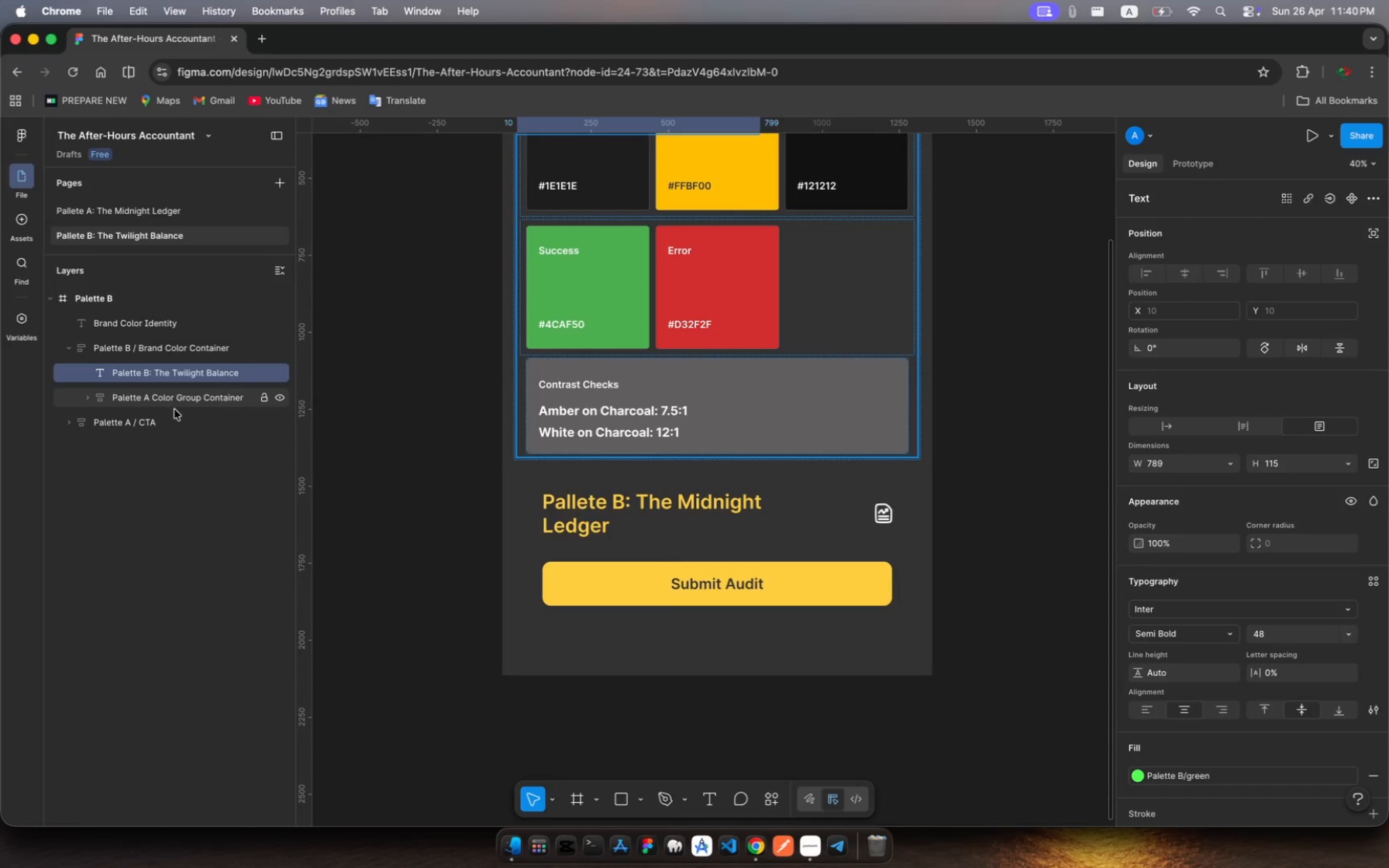 
left_click([164, 400])
 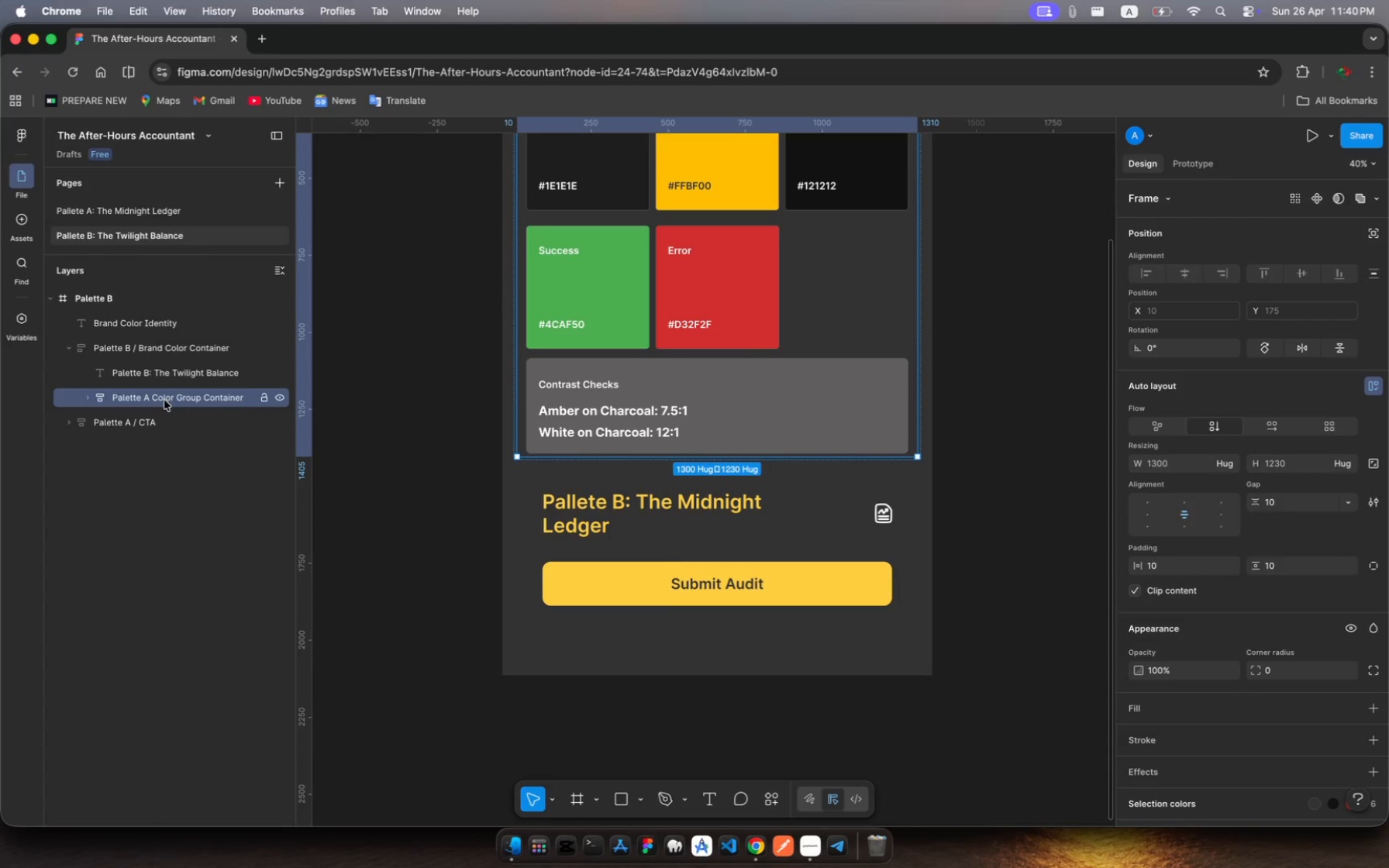 
scroll: coordinate [536, 367], scroll_direction: up, amount: 17.0
 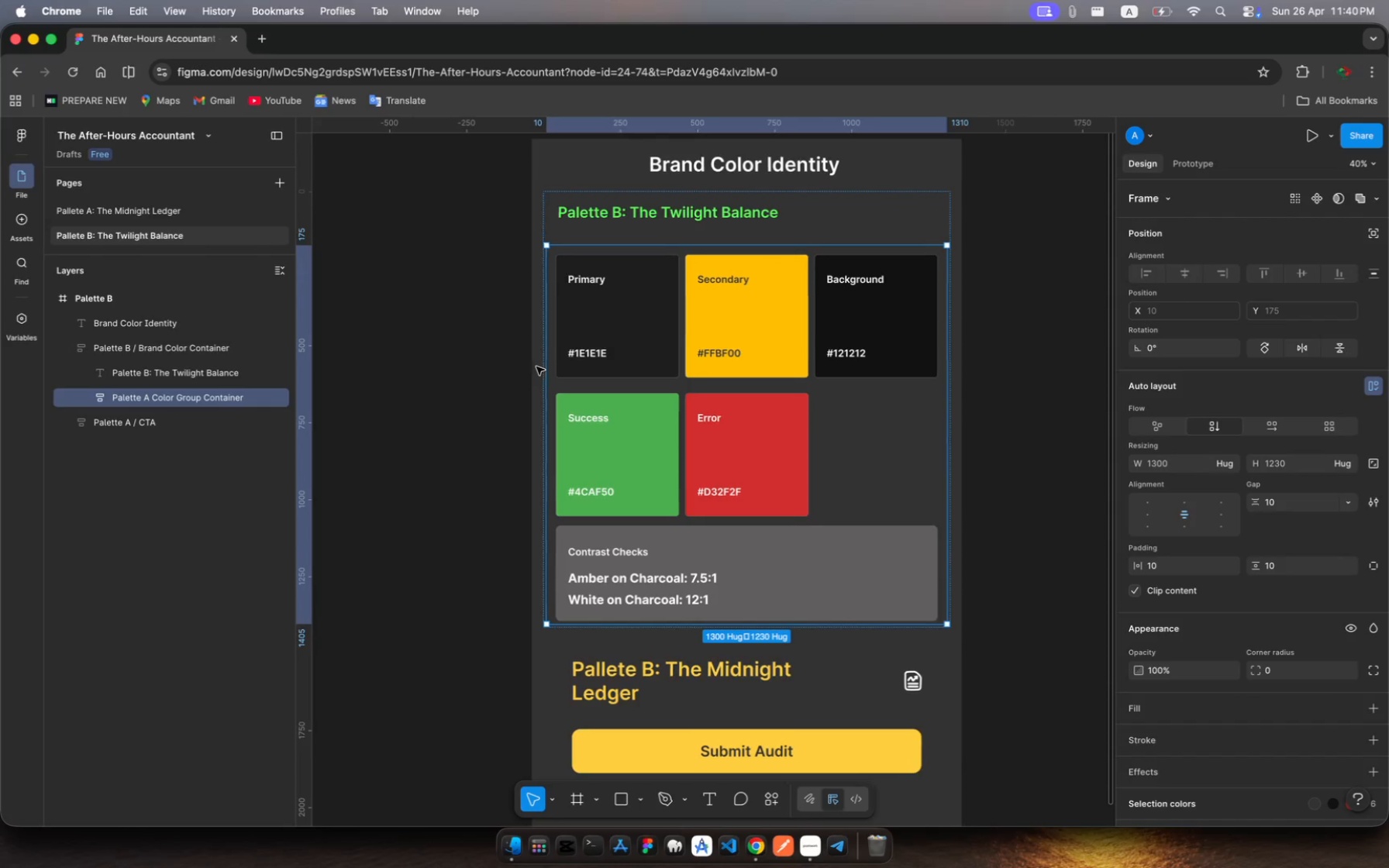 
scroll: coordinate [536, 367], scroll_direction: down, amount: 1.0
 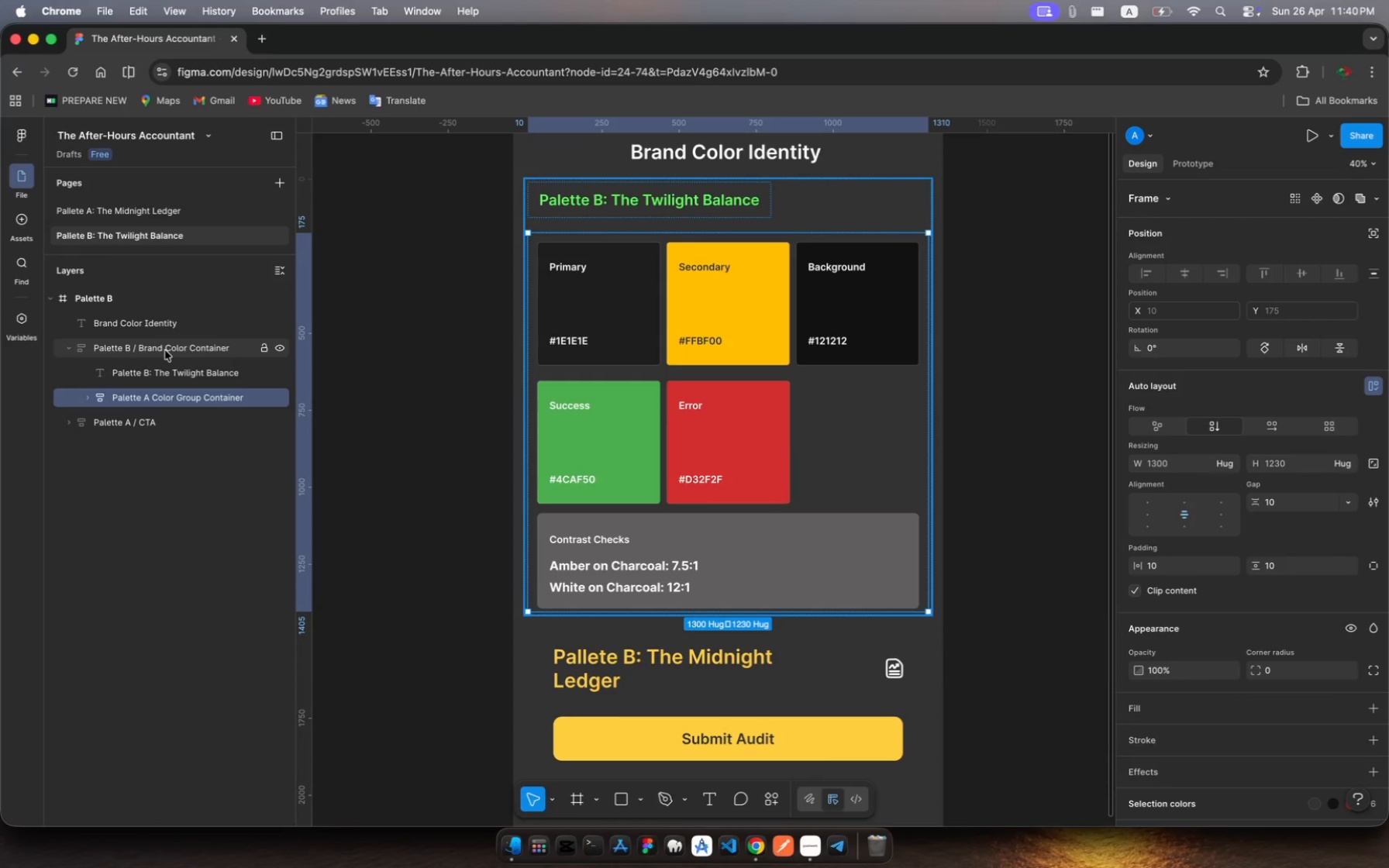 
left_click([165, 350])
 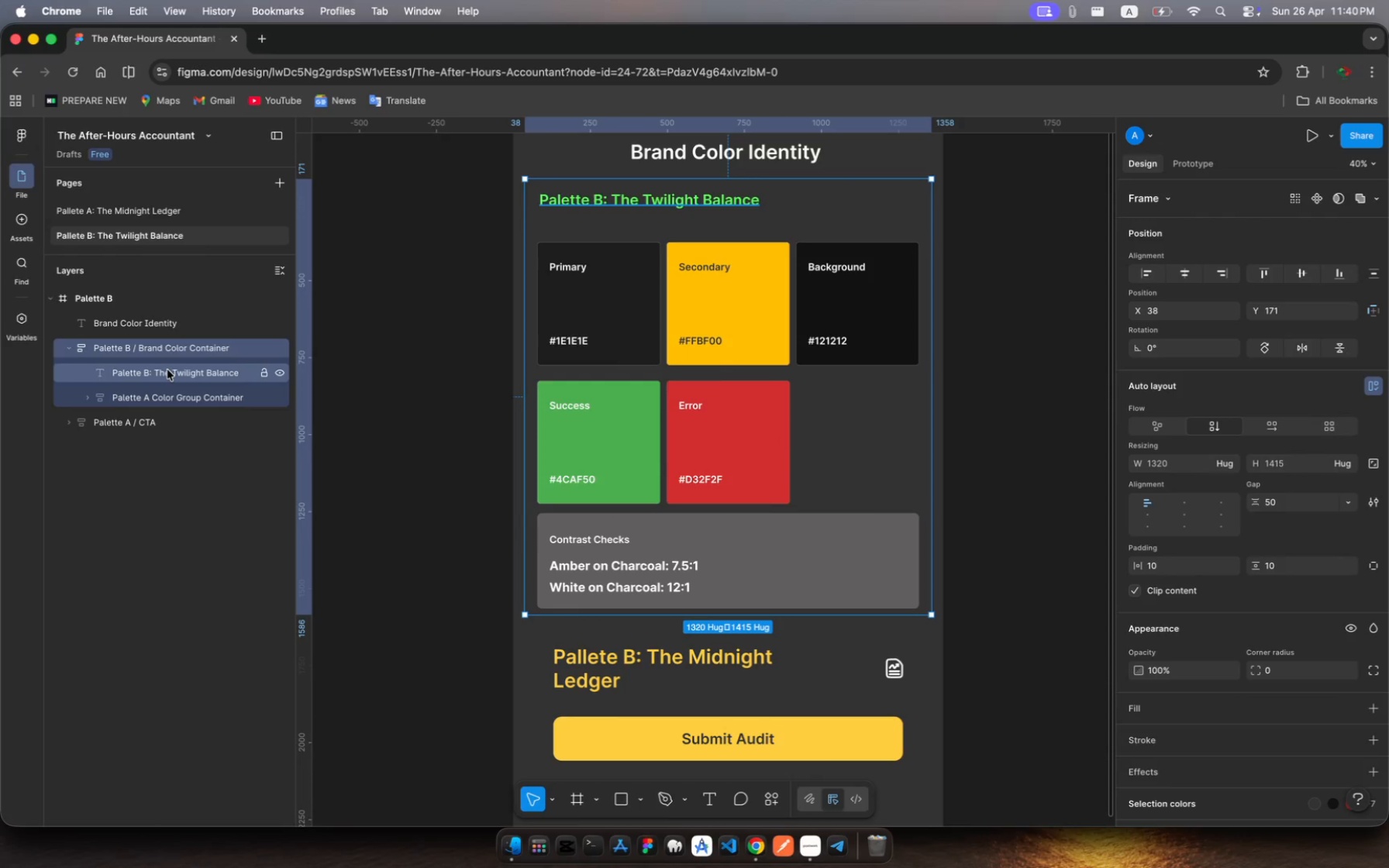 
left_click([167, 370])
 